 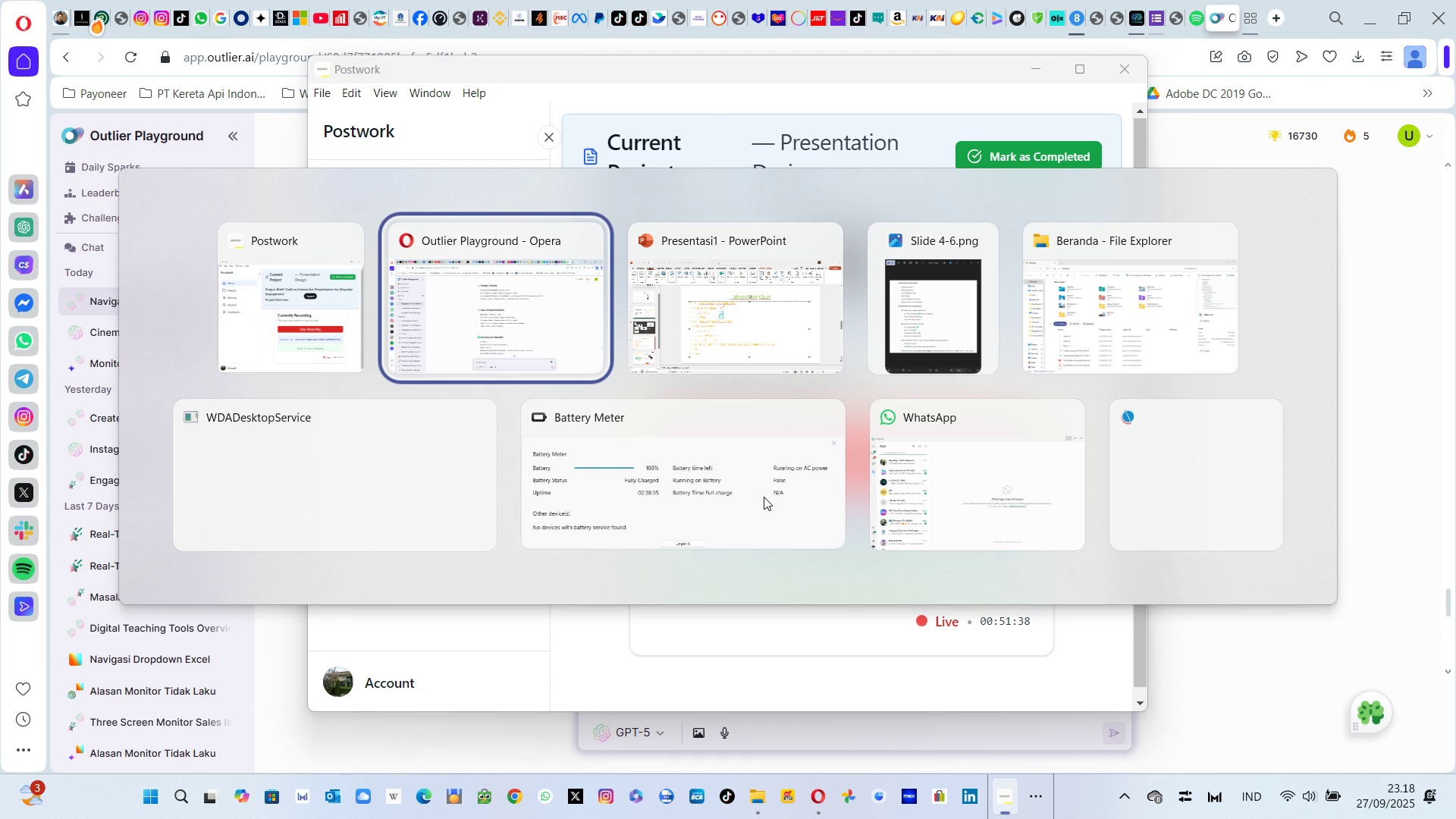 
key(Alt+Tab)
 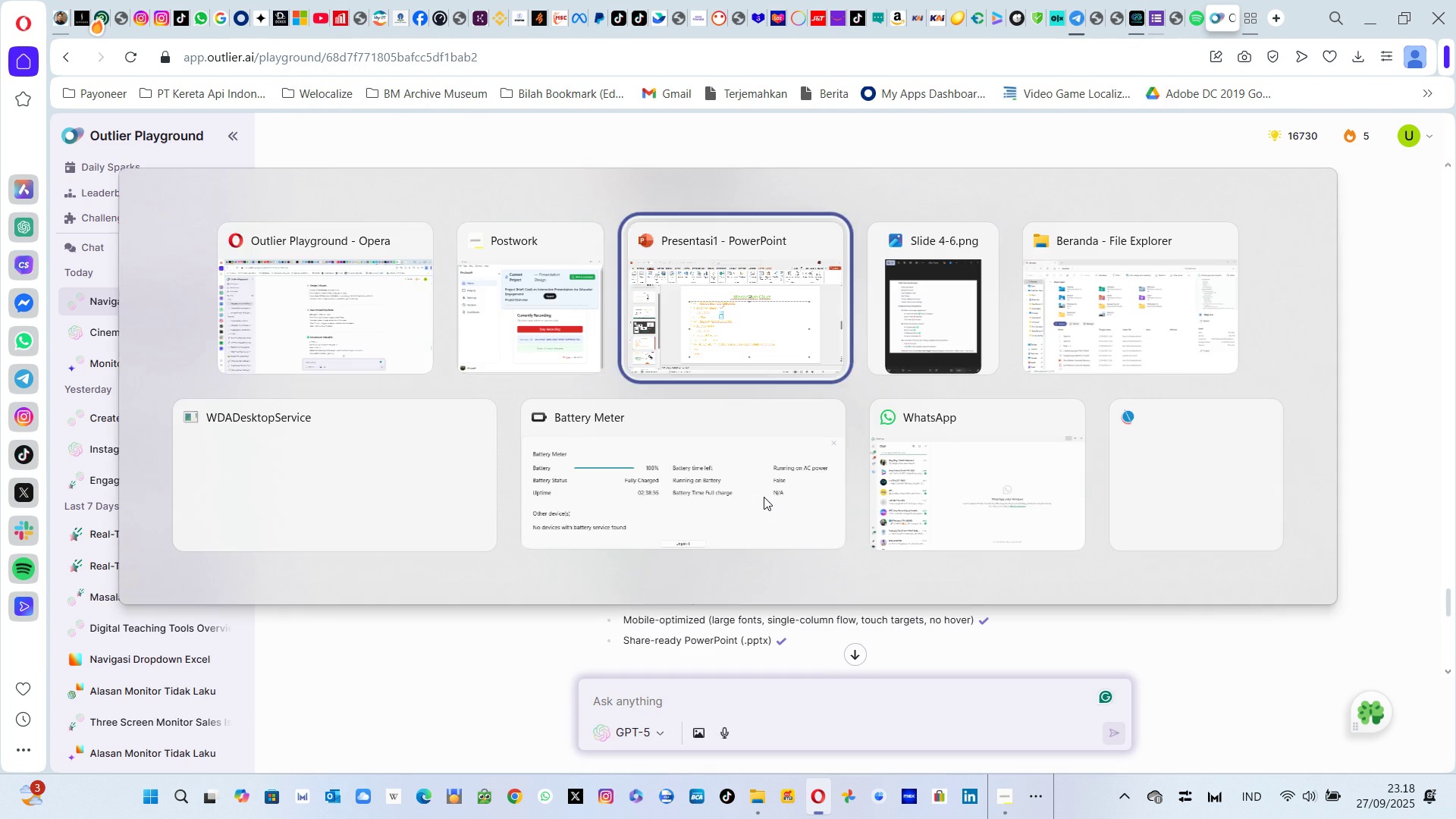 
key(Alt+Tab)
 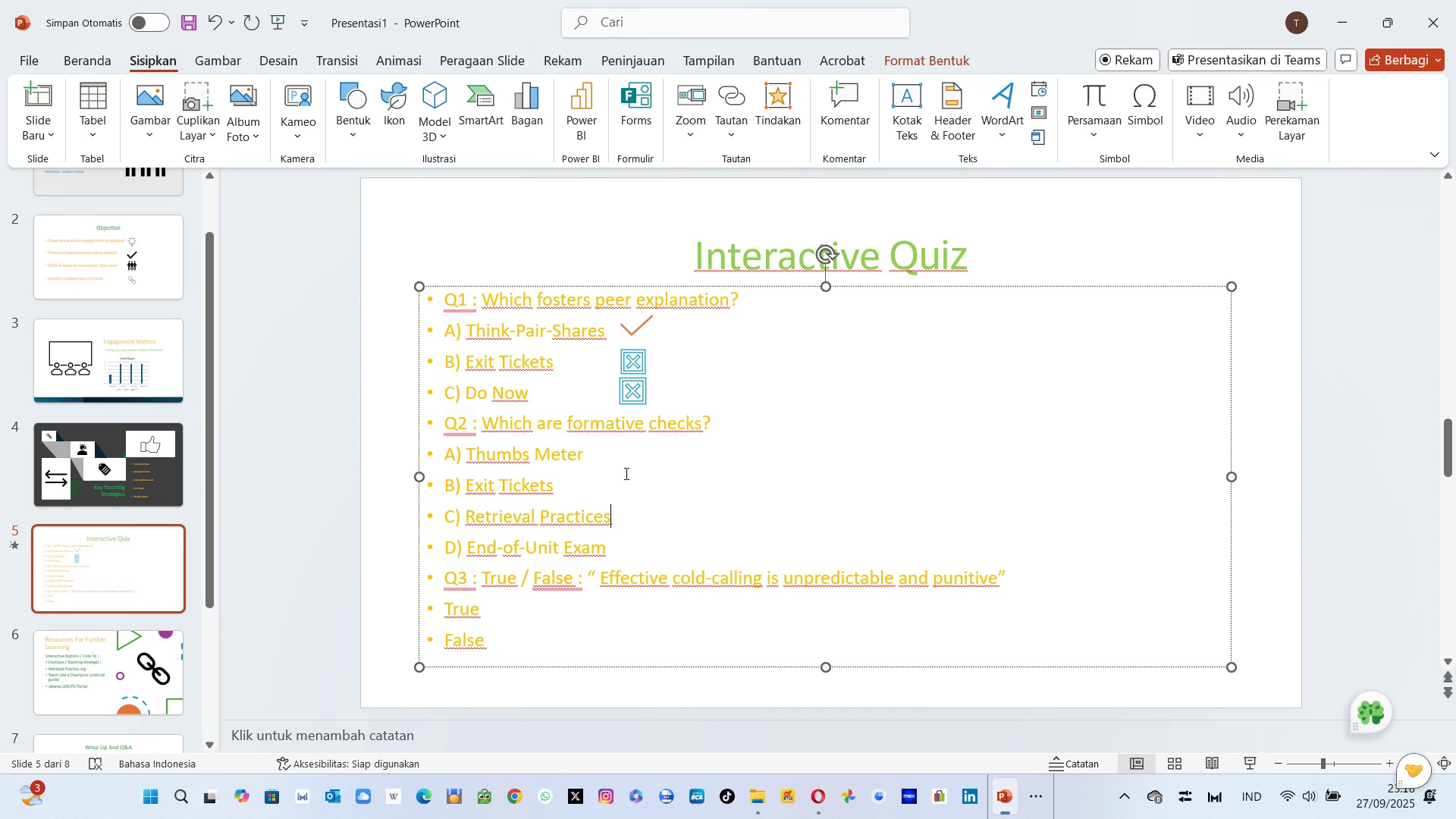 
key(Alt+Tab)
 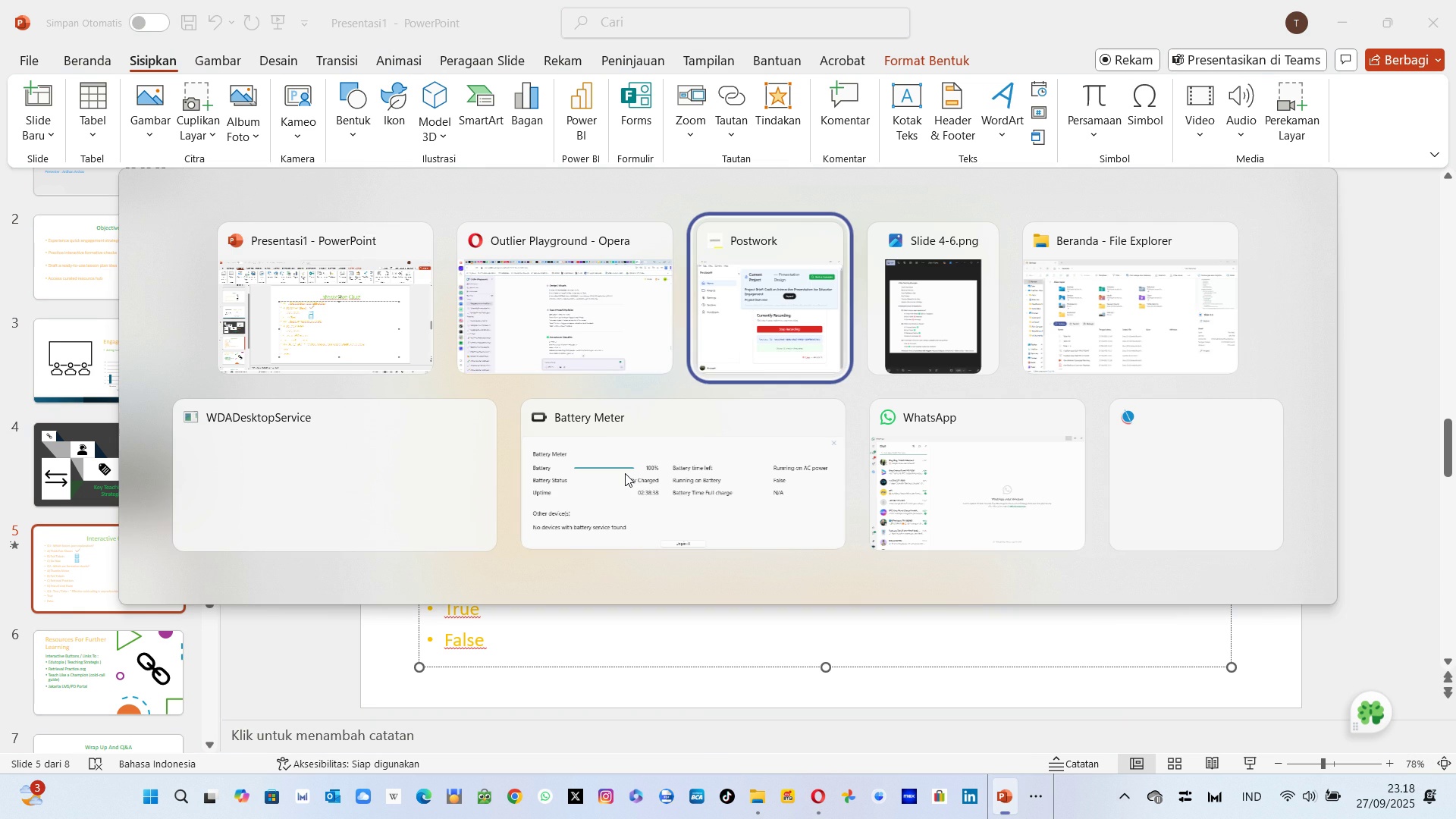 
key(Alt+Tab)
 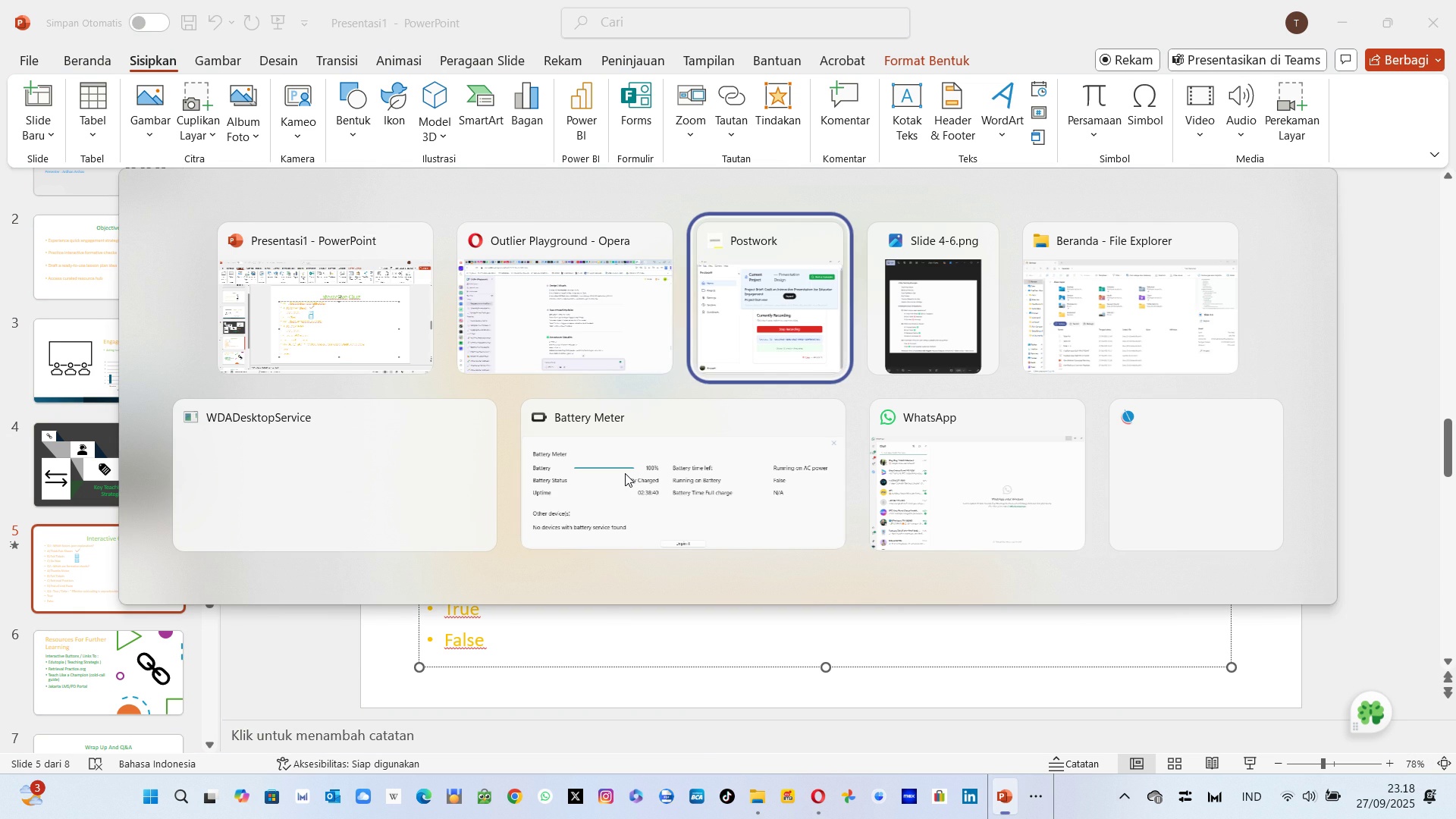 
key(Alt+Tab)
 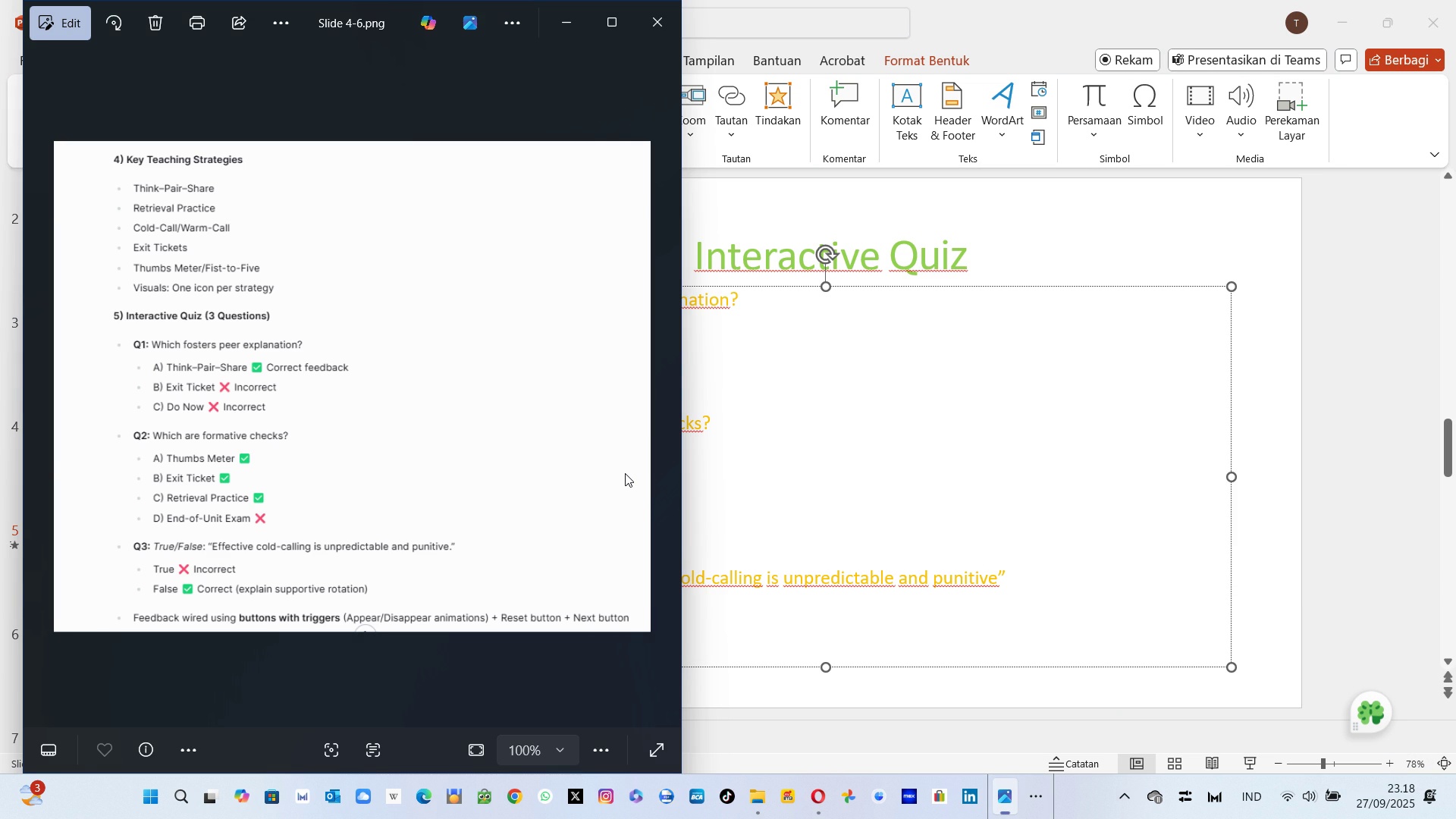 
key(Alt+Tab)
 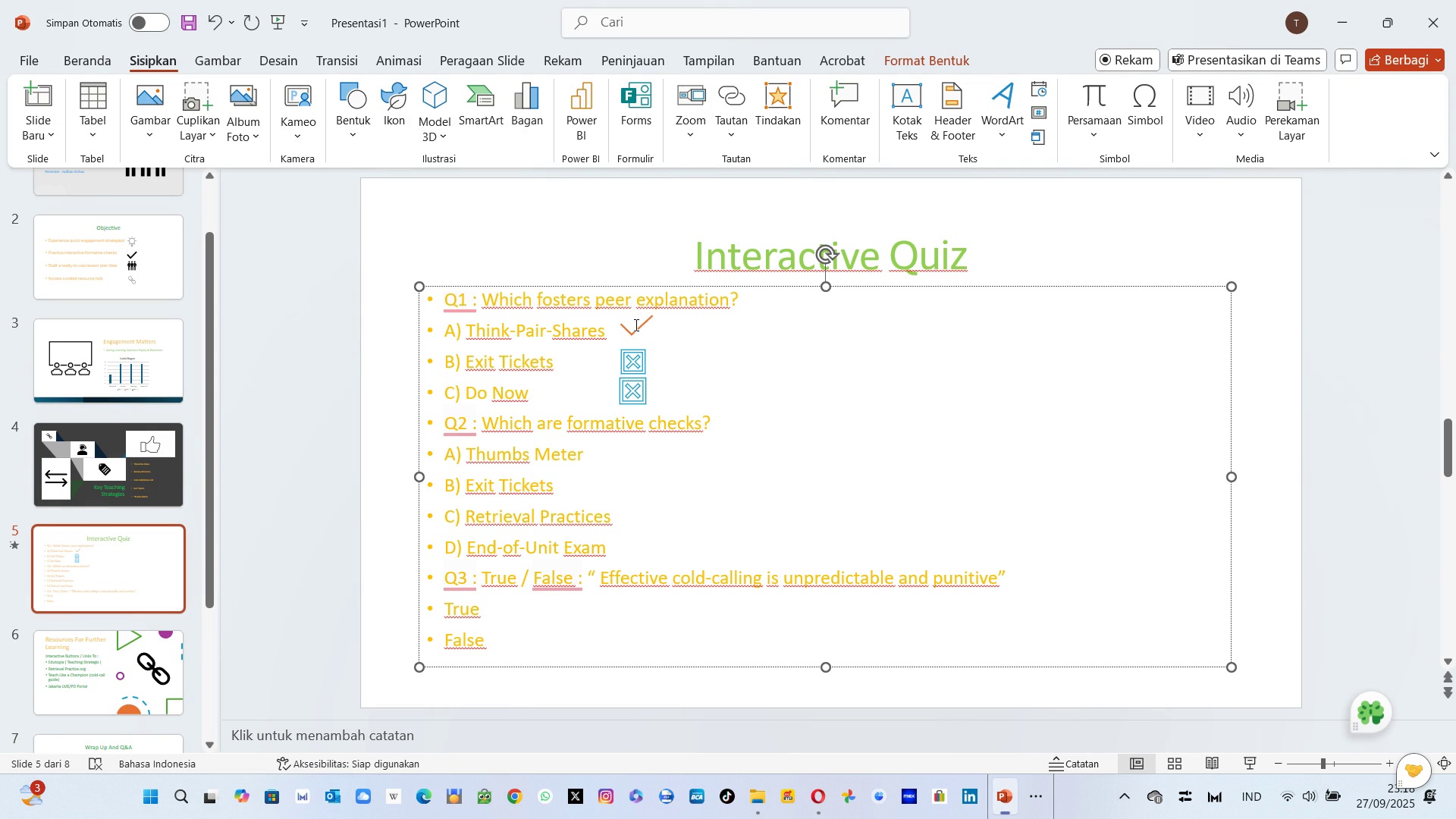 
left_click([635, 321])
 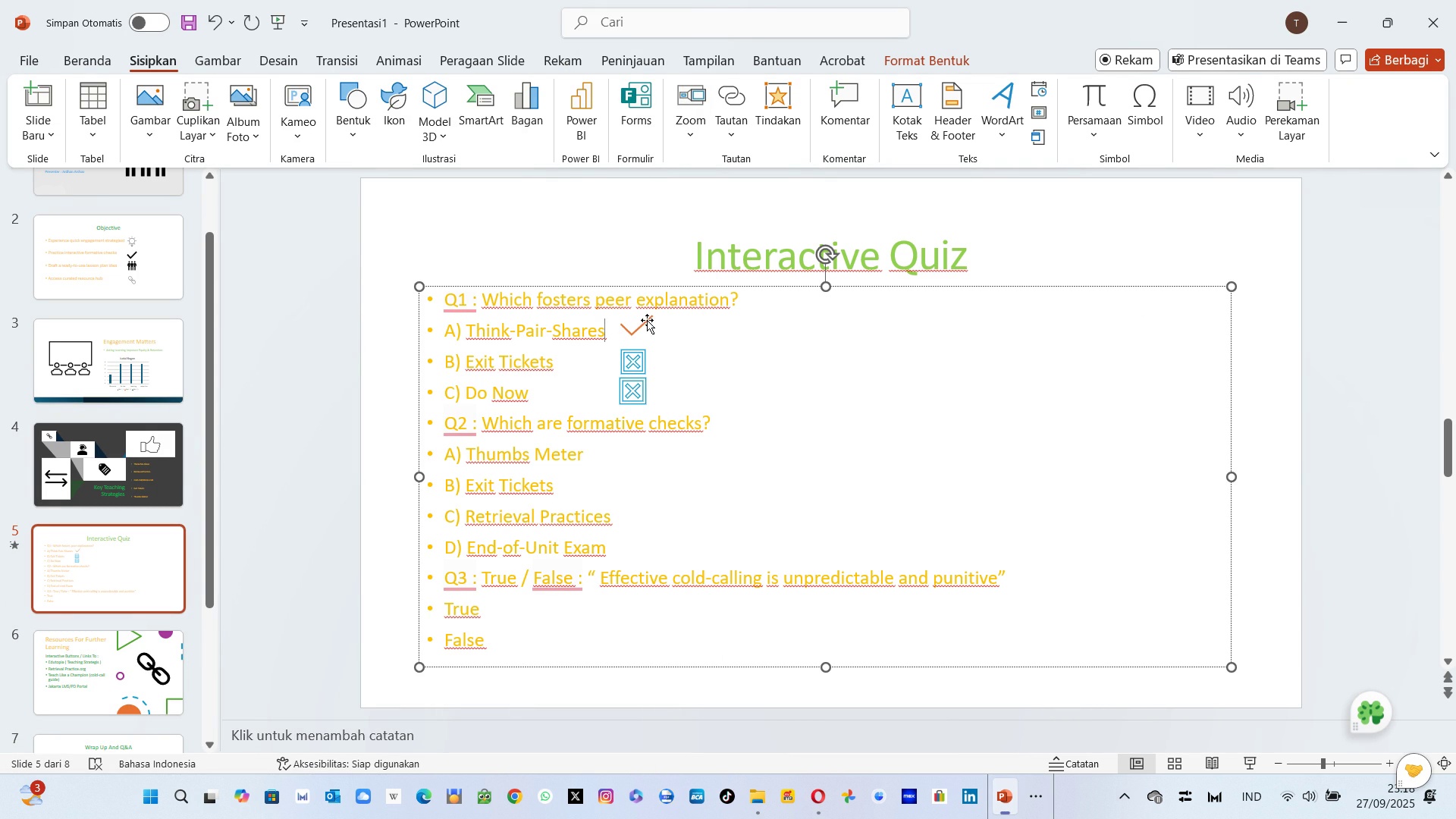 
left_click([647, 320])
 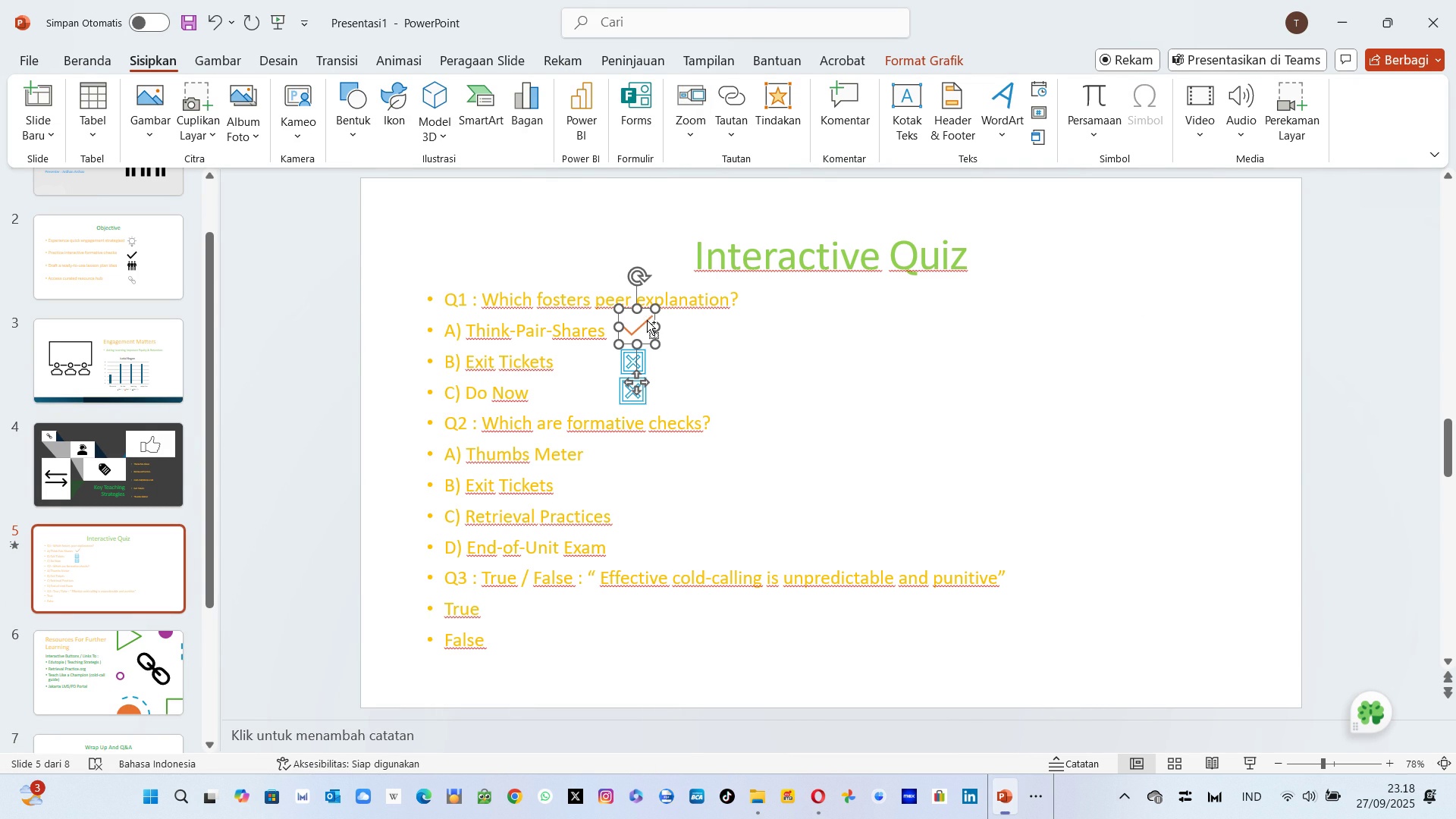 
key(Control+C)
 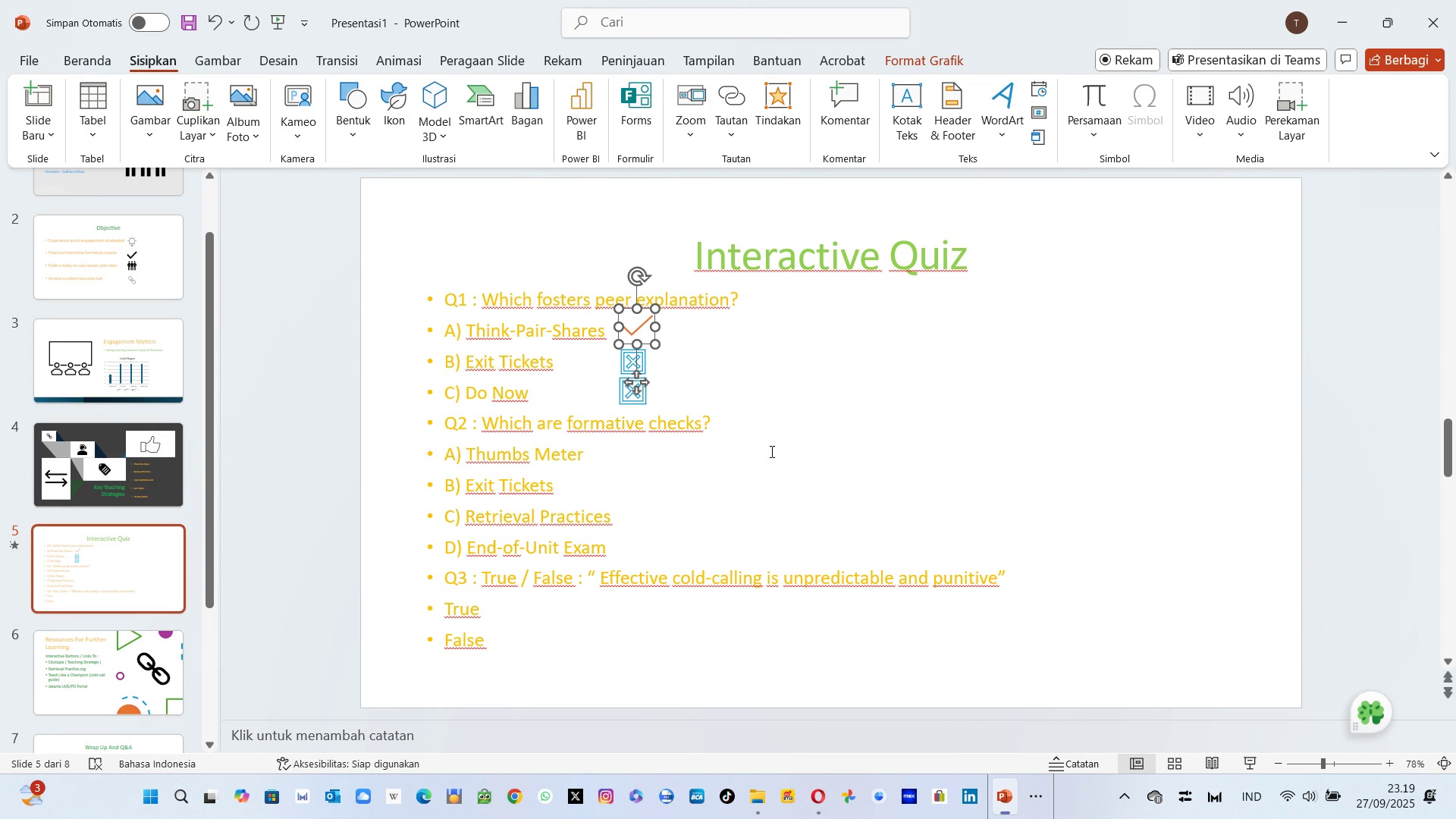 
key(Control+V)
 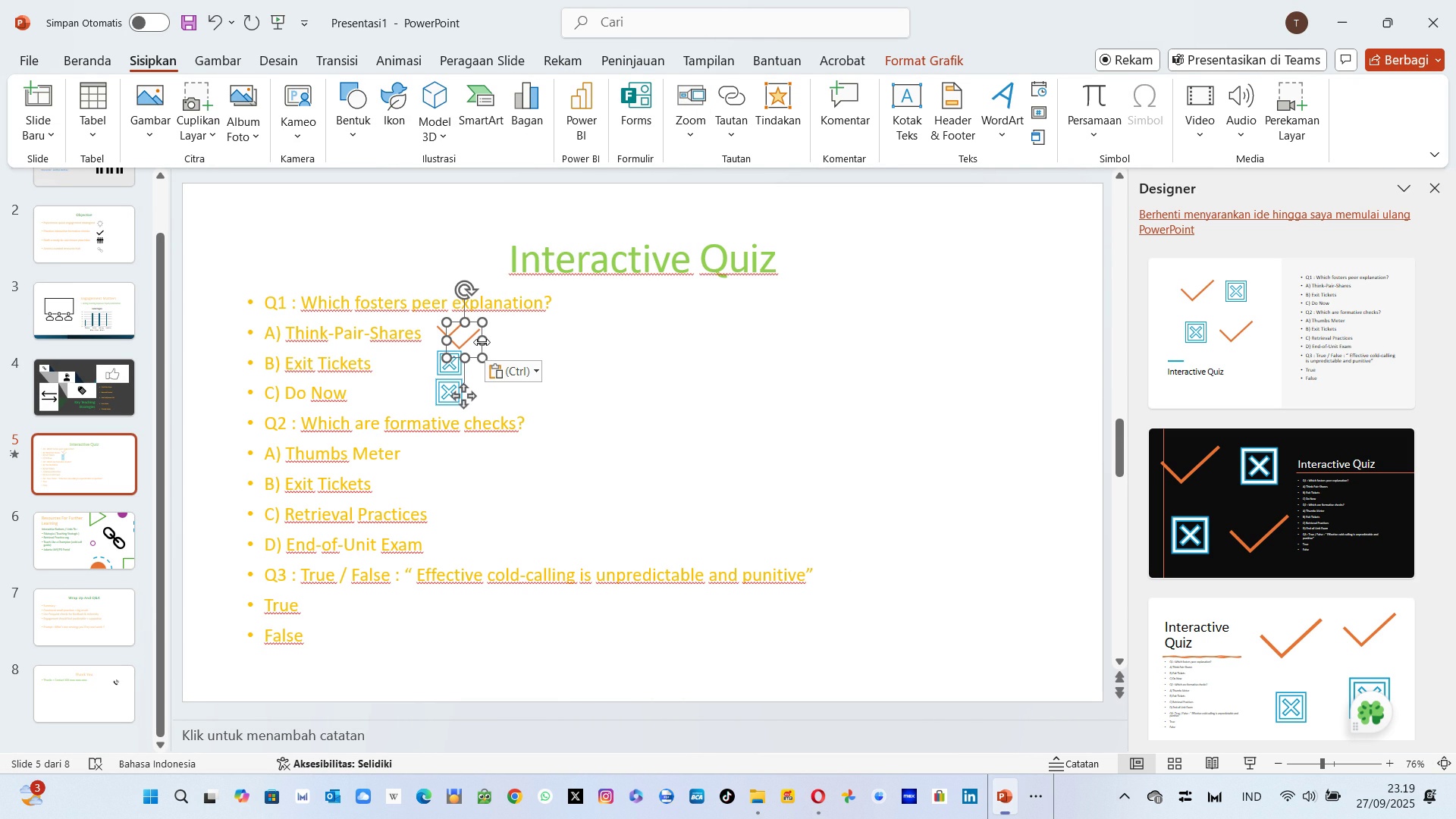 
wait(7.15)
 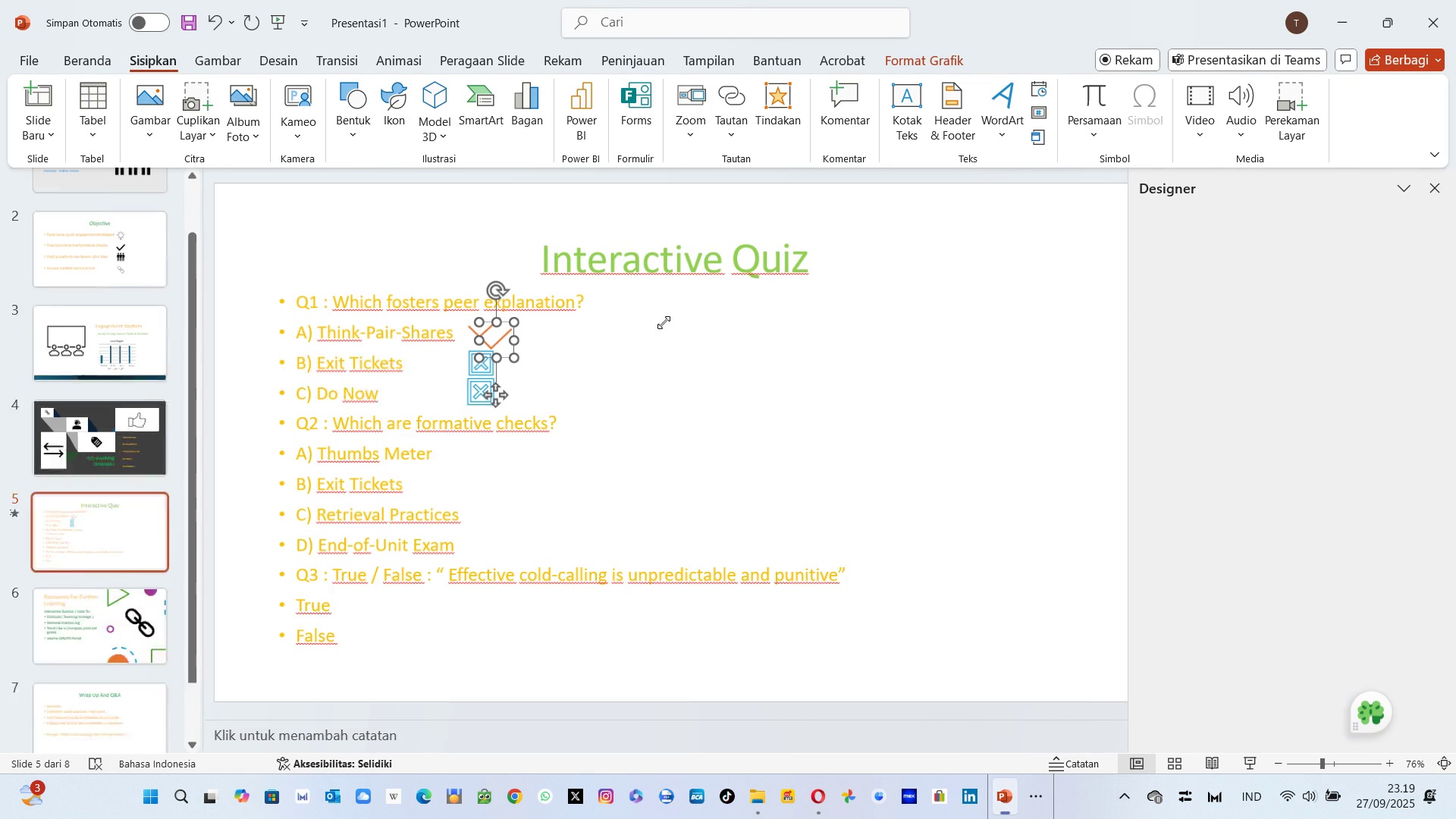 
left_click_drag(start_coordinate=[478, 331], to_coordinate=[507, 443])
 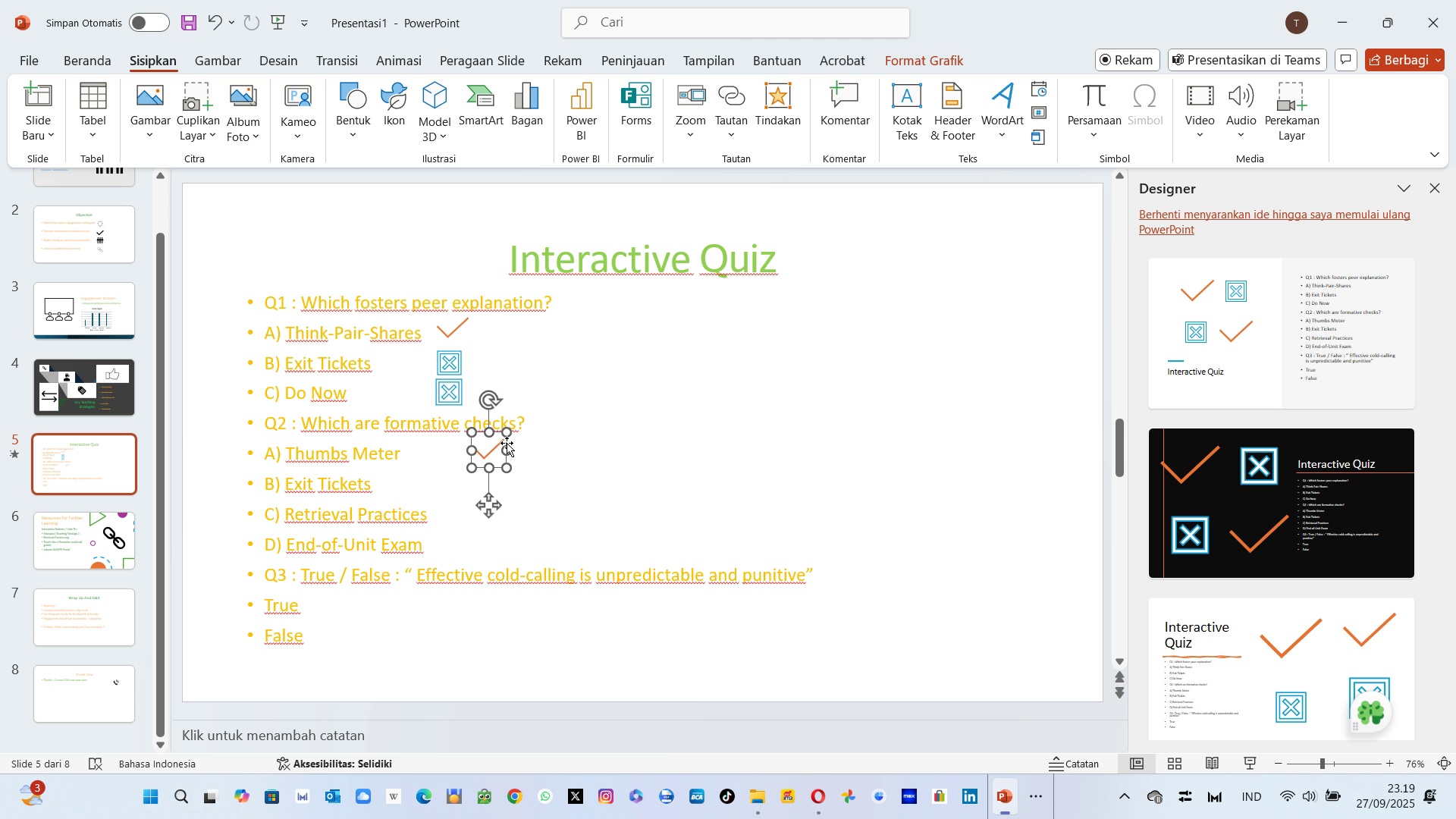 
key(Control+V)
 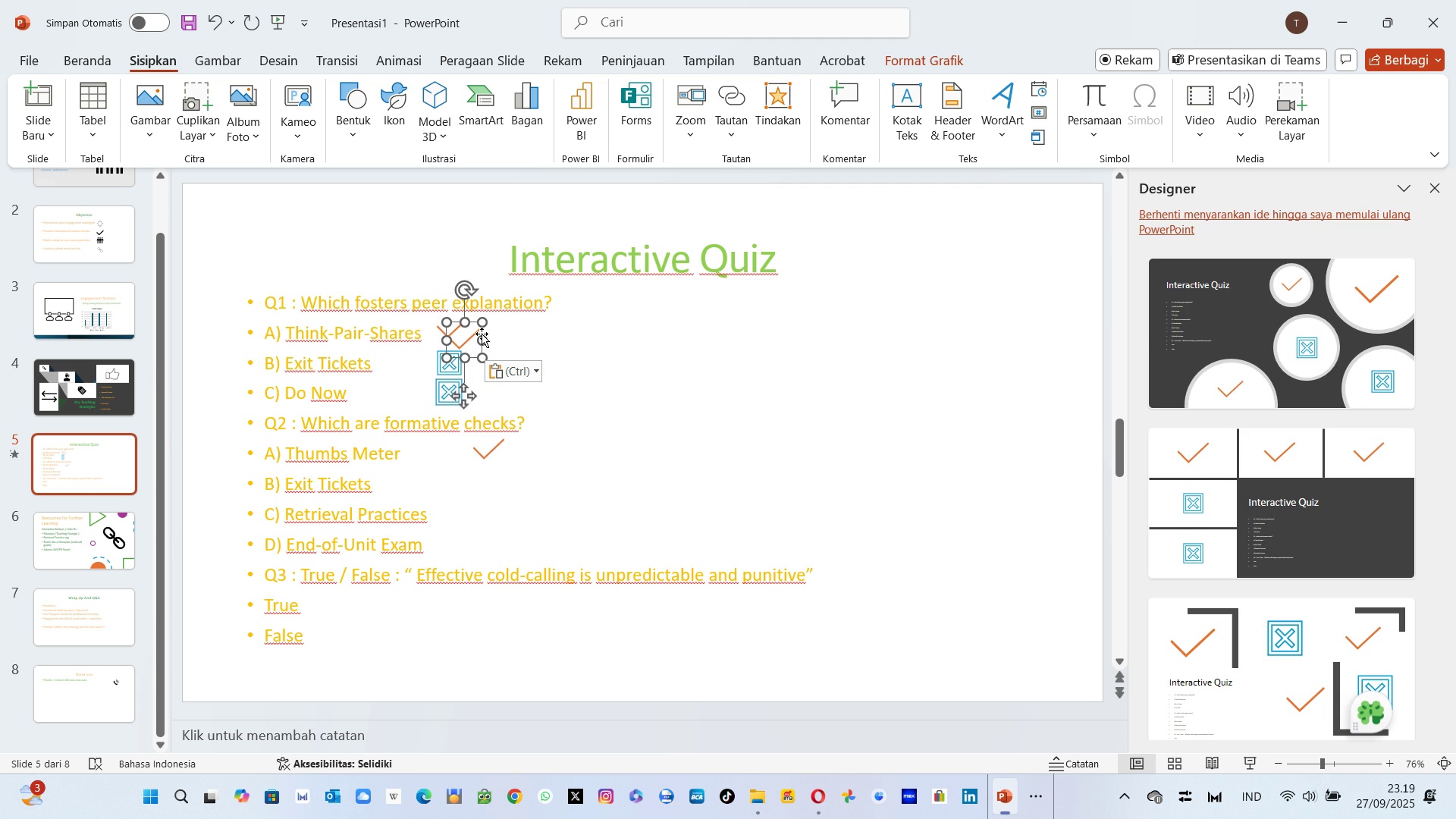 
left_click_drag(start_coordinate=[479, 333], to_coordinate=[505, 470])
 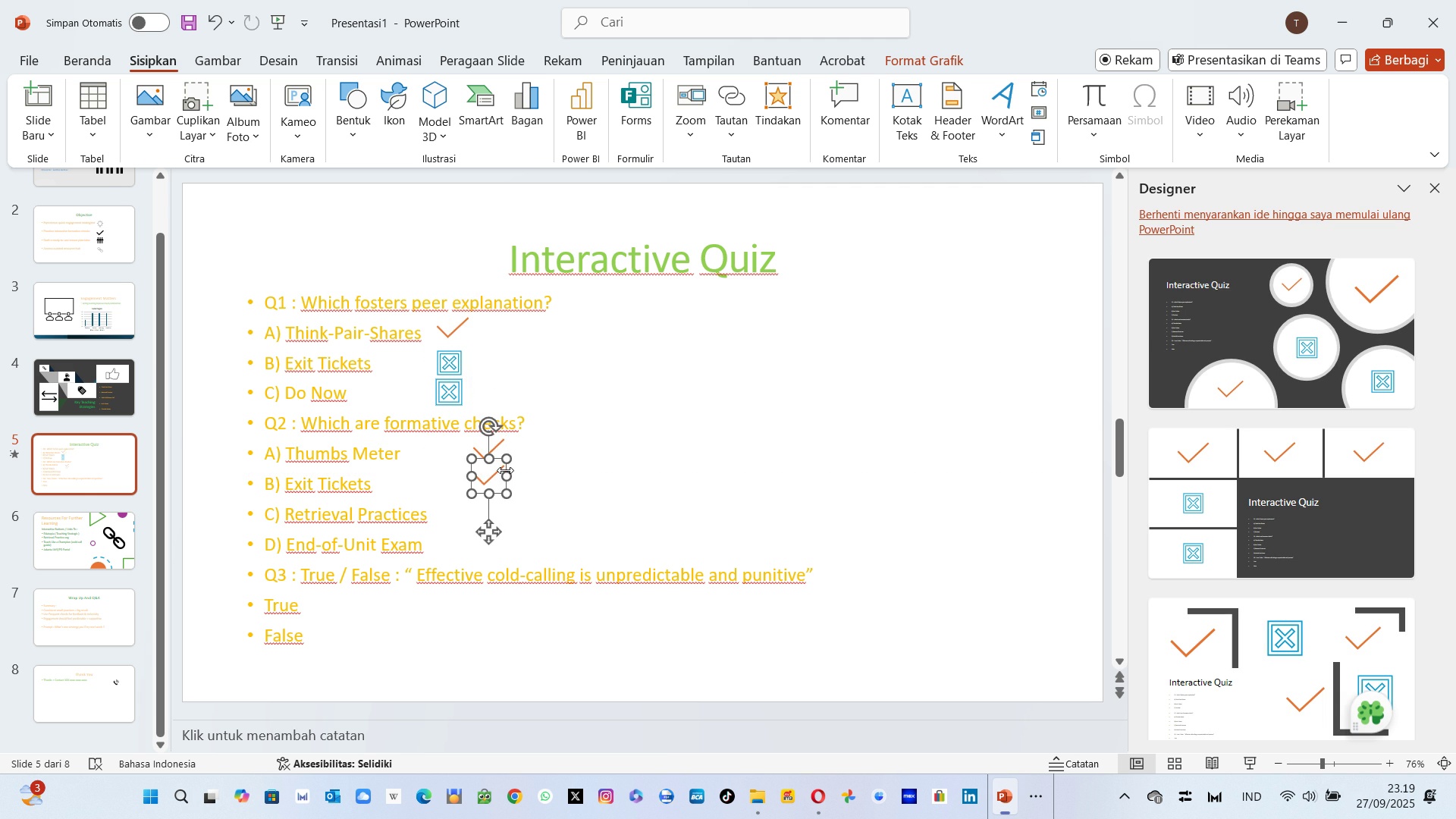 
key(Control+V)
 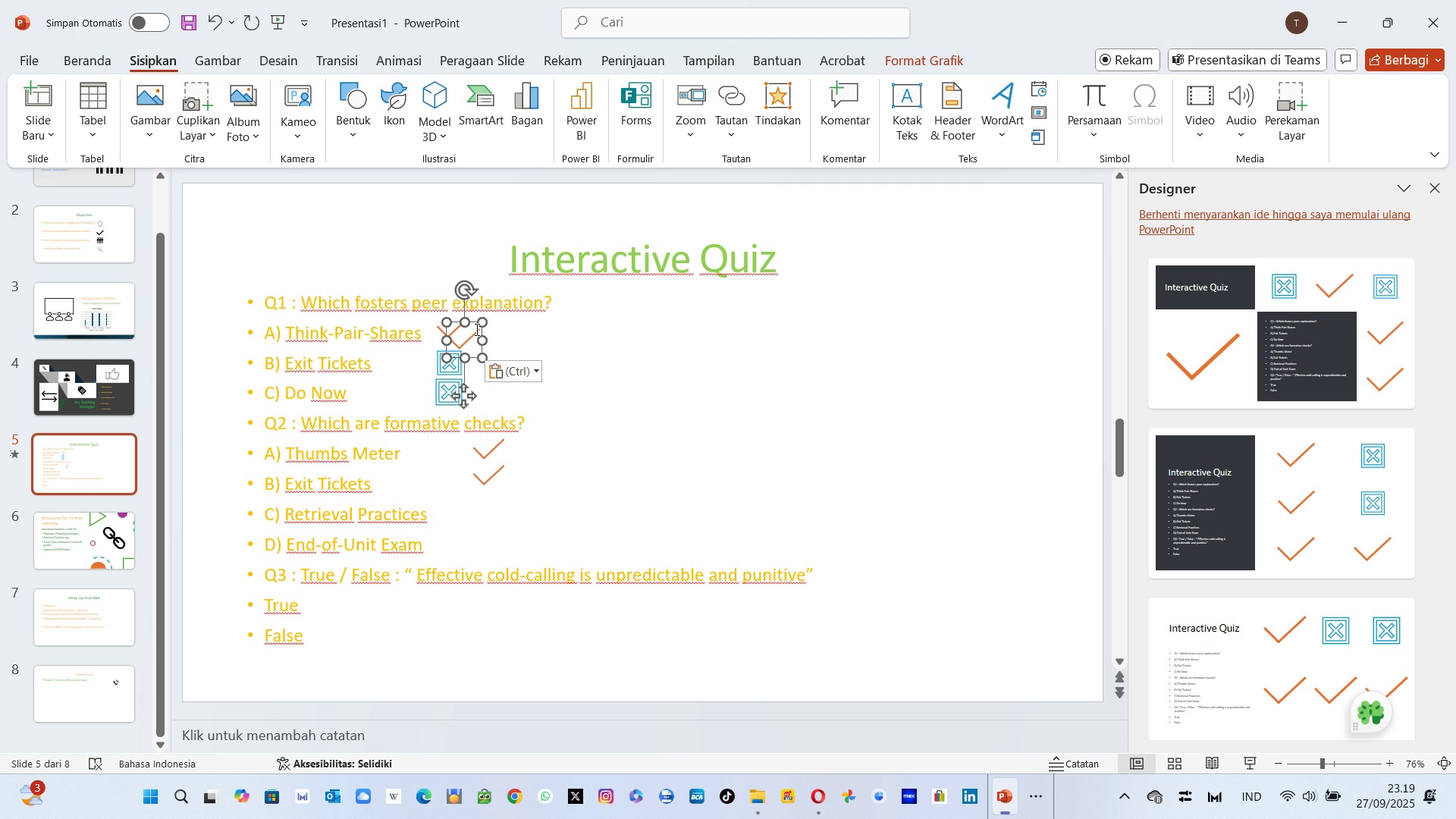 
left_click_drag(start_coordinate=[475, 331], to_coordinate=[499, 495])
 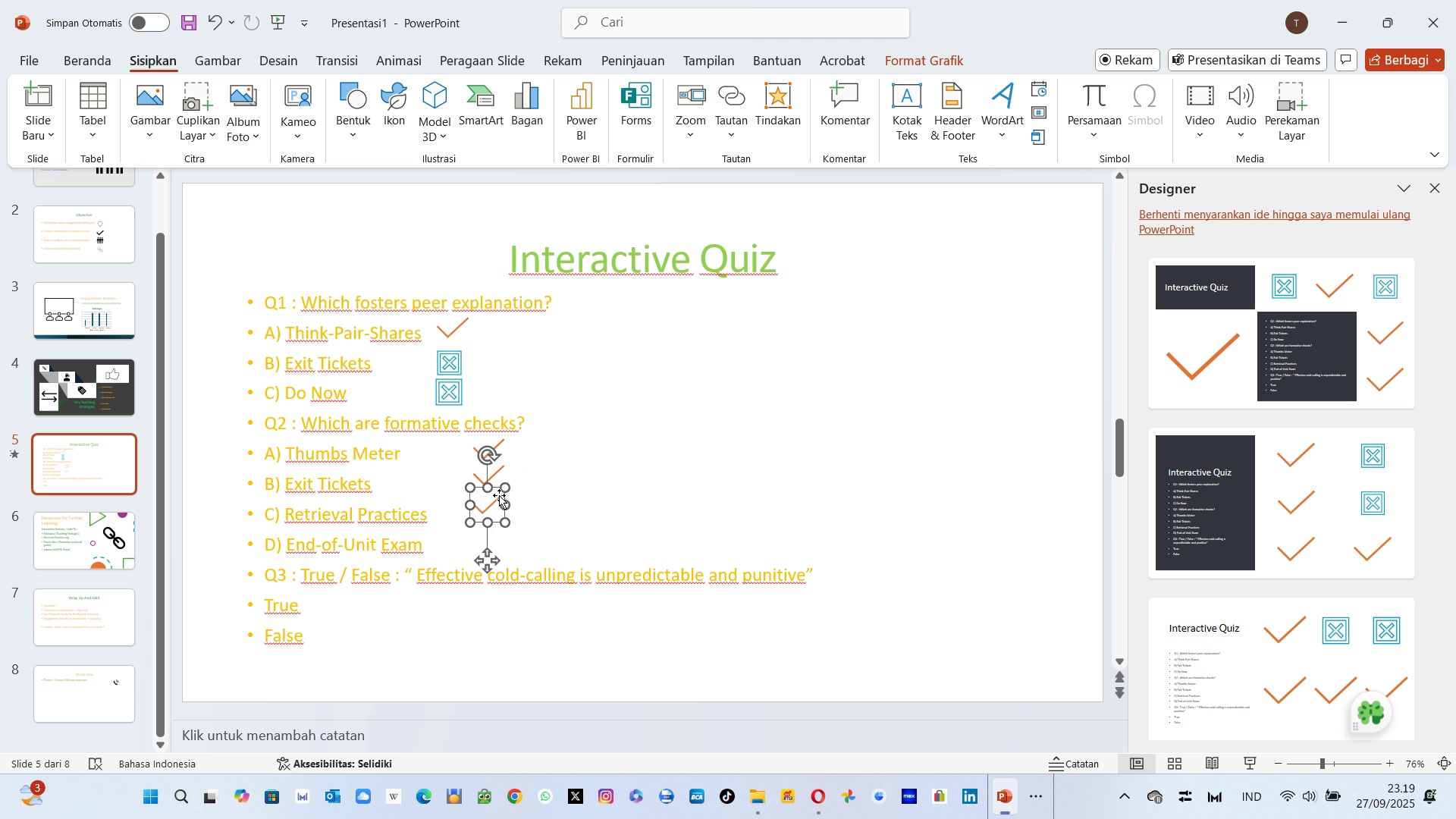 
hold_key(key=ControlLeft, duration=0.35)
 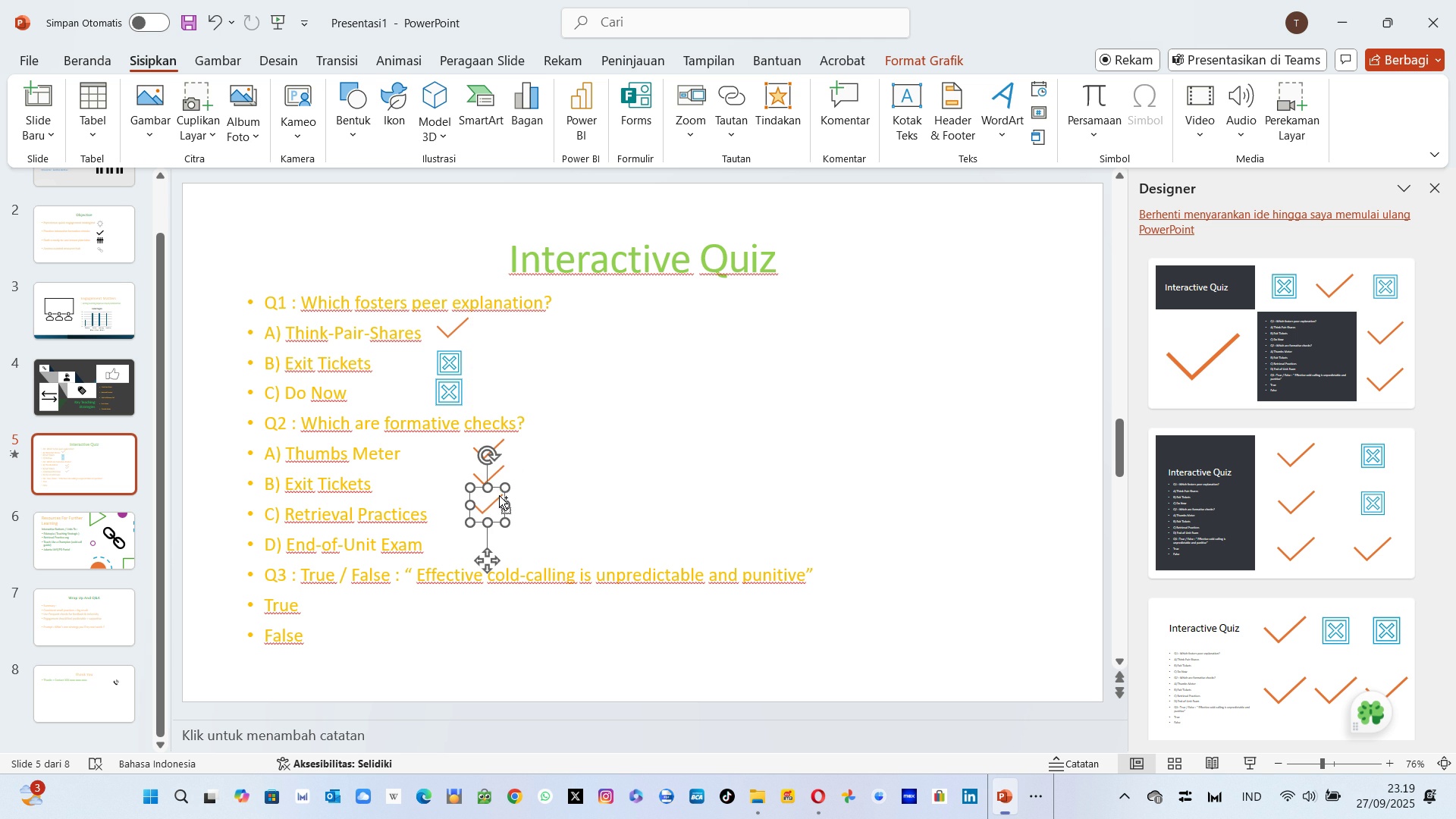 
key(Control+V)
 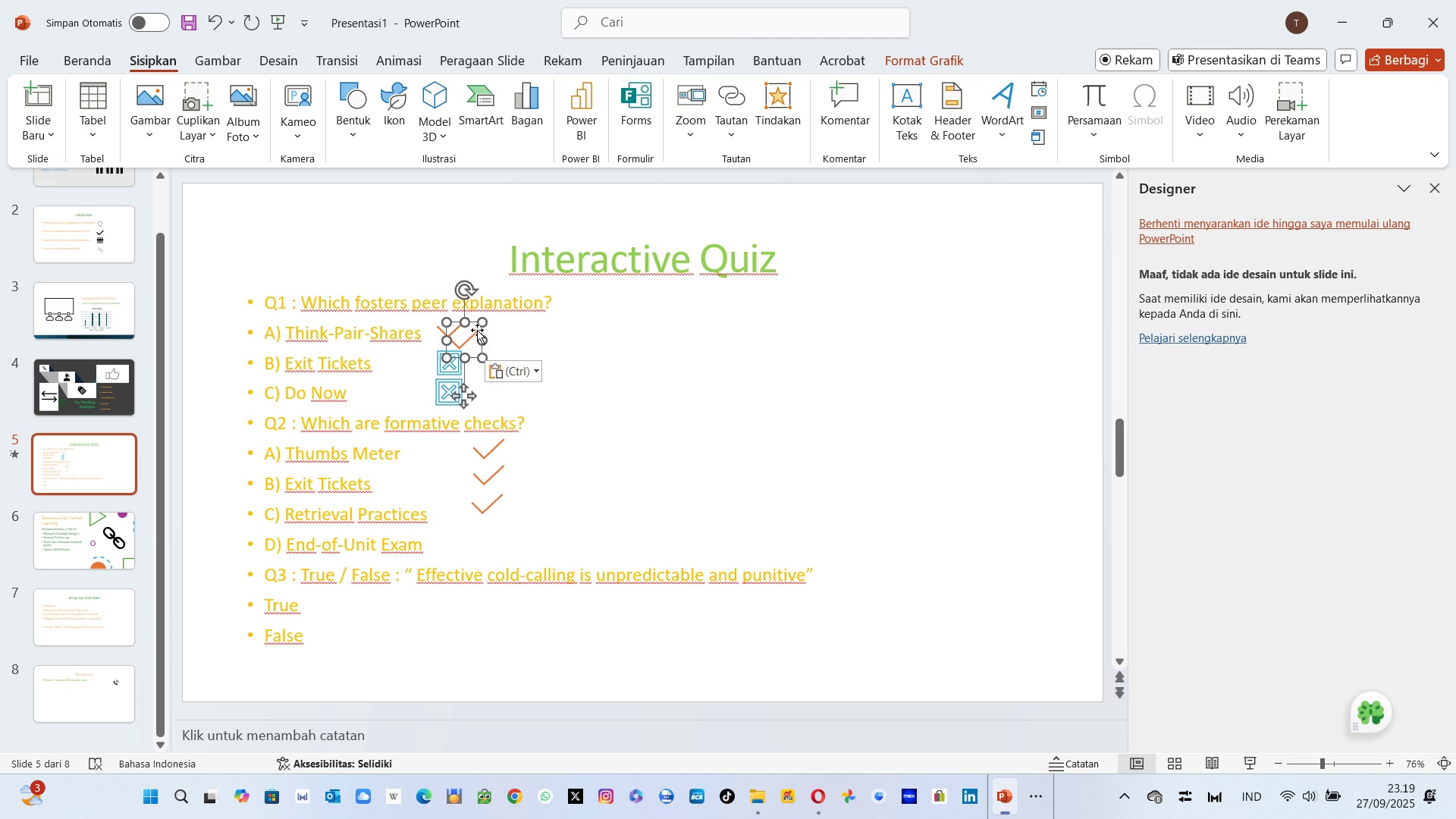 
left_click([477, 328])
 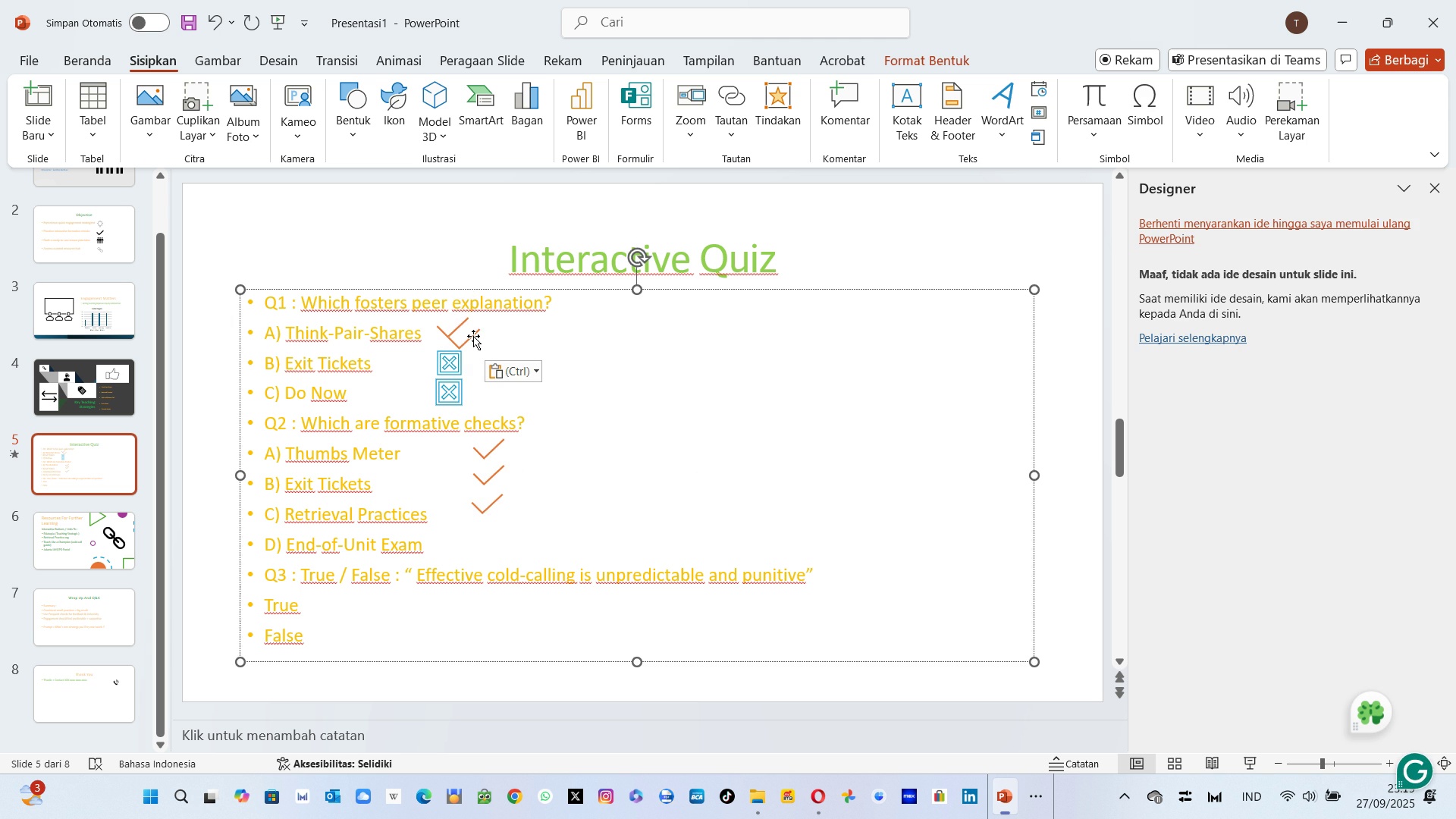 
right_click([473, 336])
 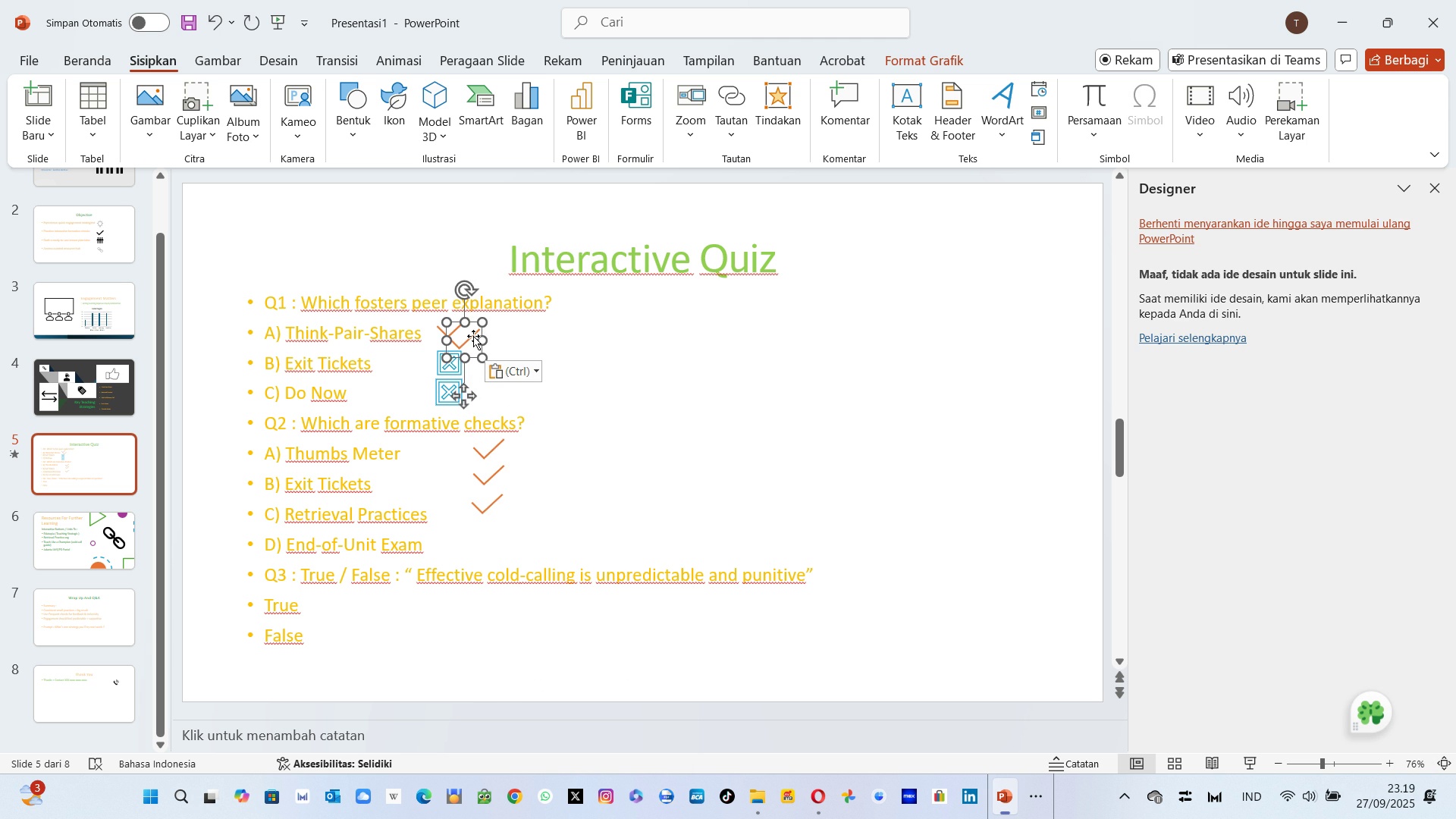 
left_click([473, 336])
 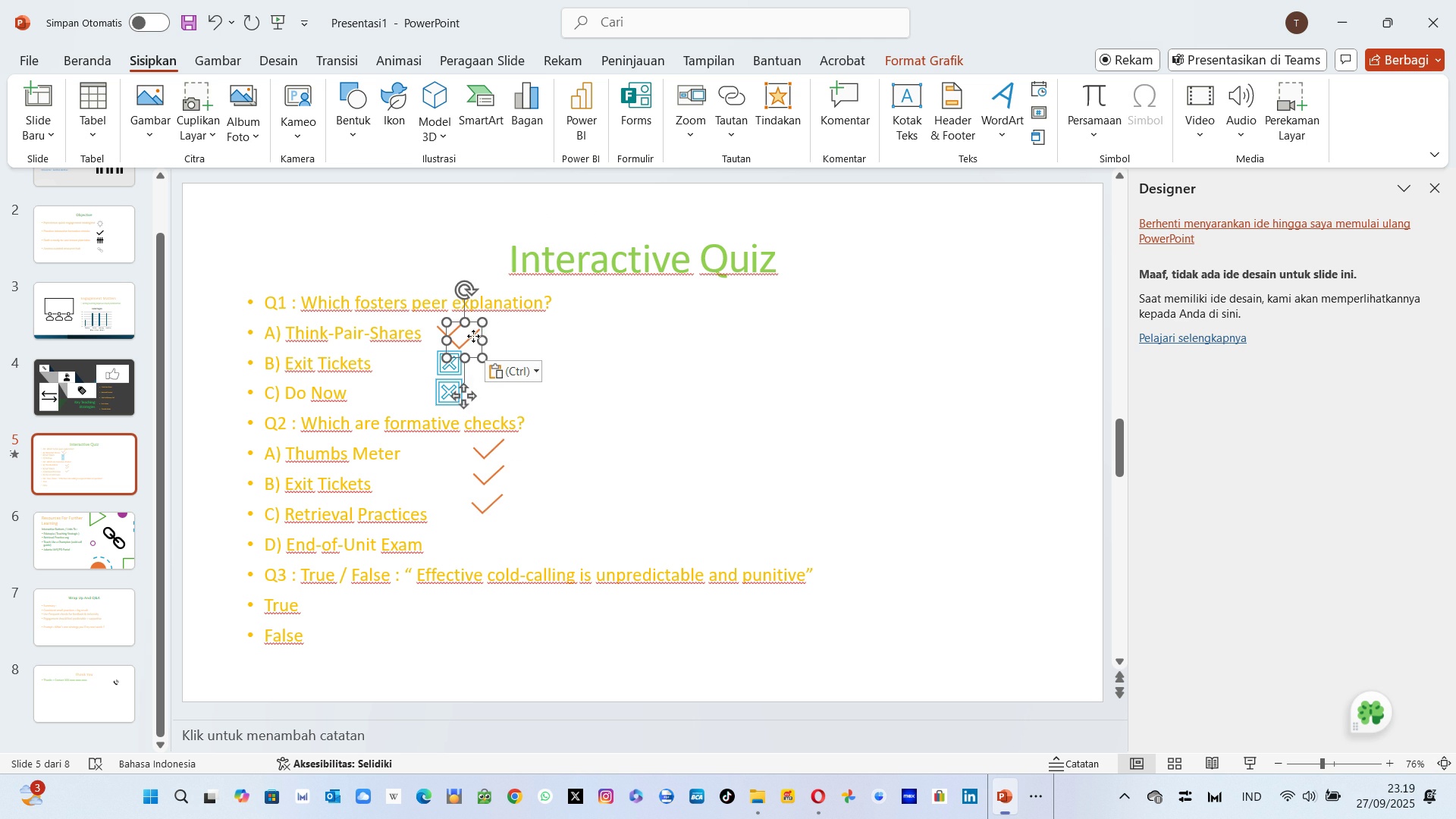 
left_click_drag(start_coordinate=[473, 336], to_coordinate=[457, 604])
 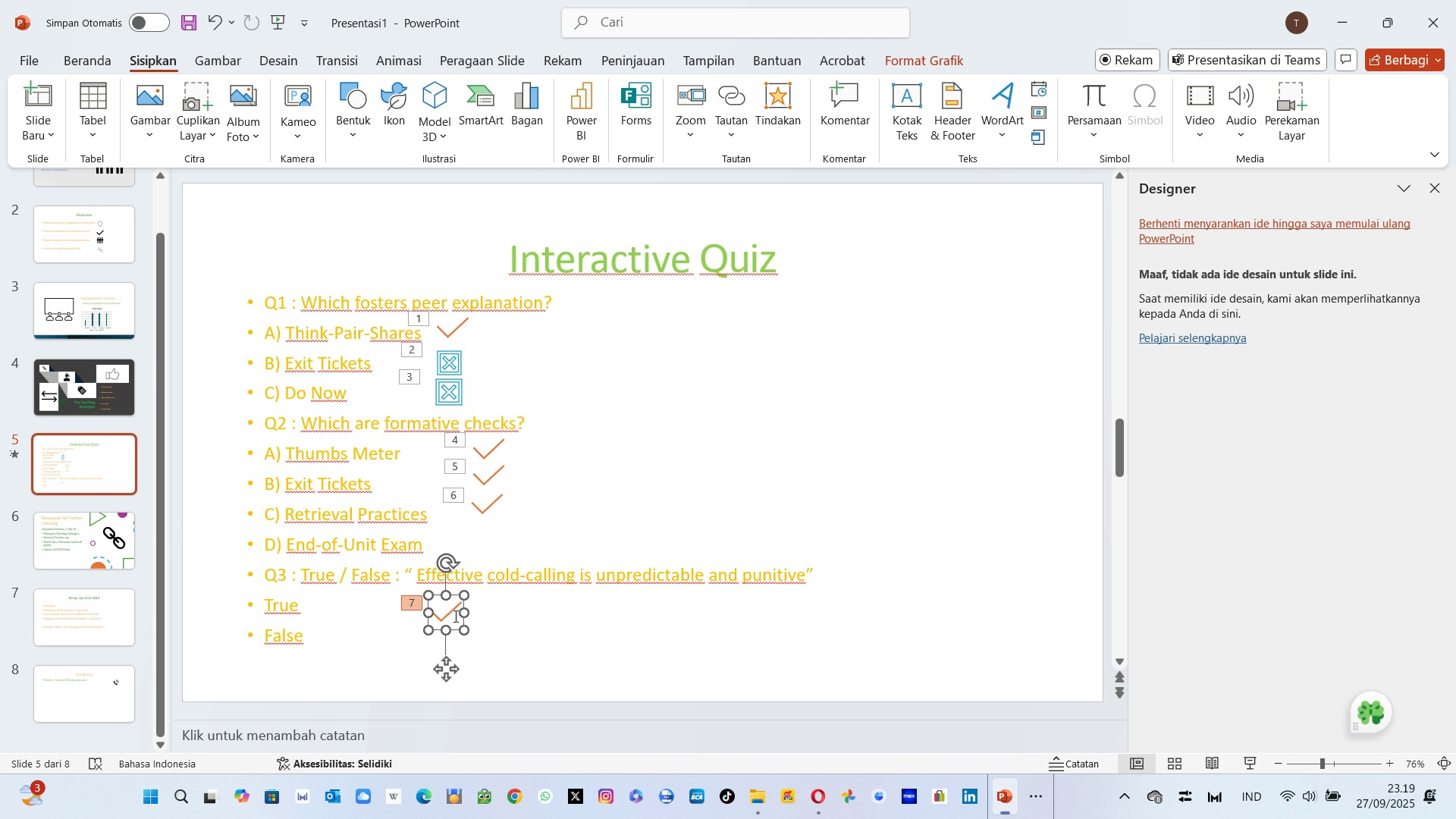 
left_click([517, 637])
 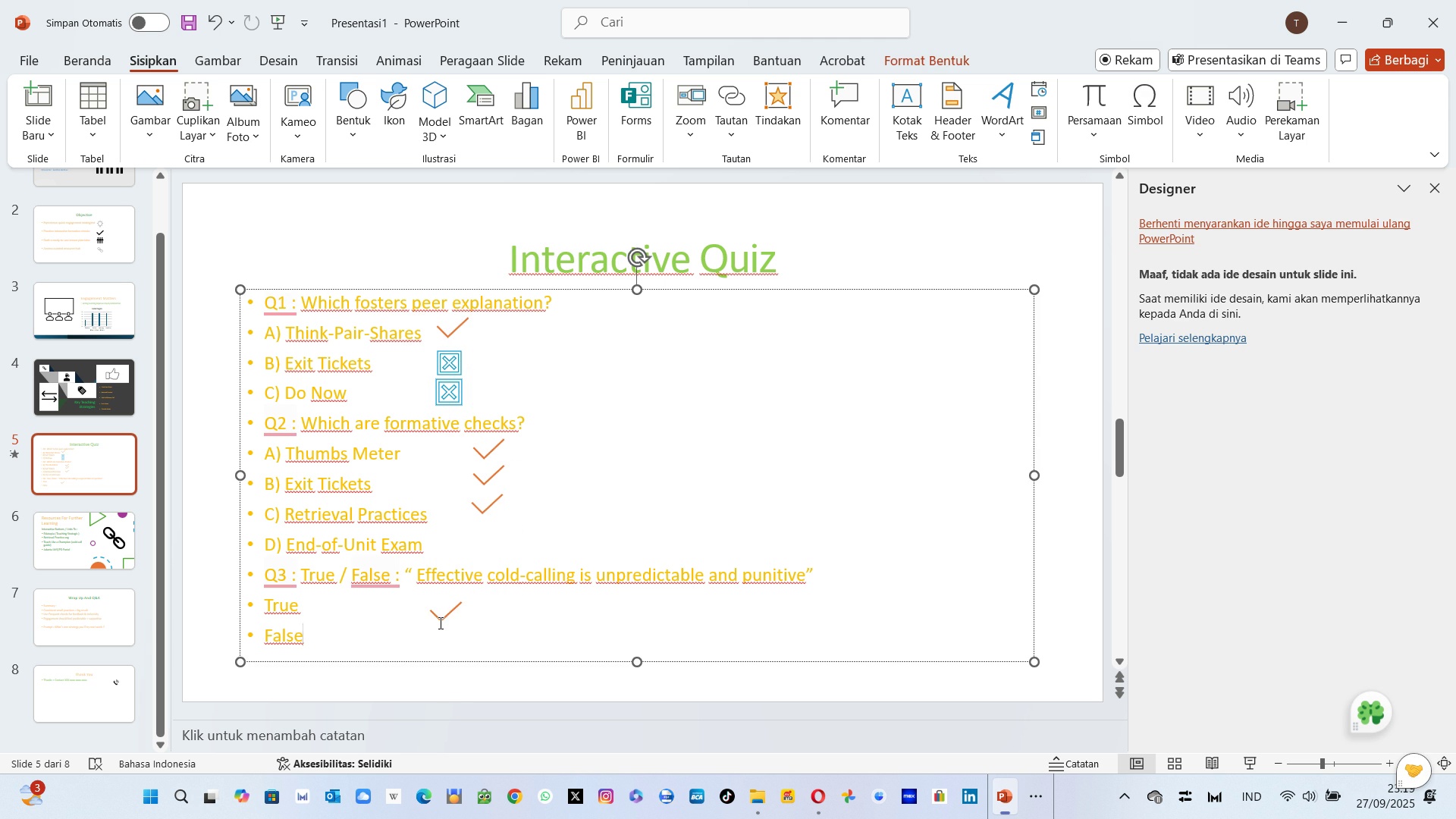 
double_click([444, 613])
 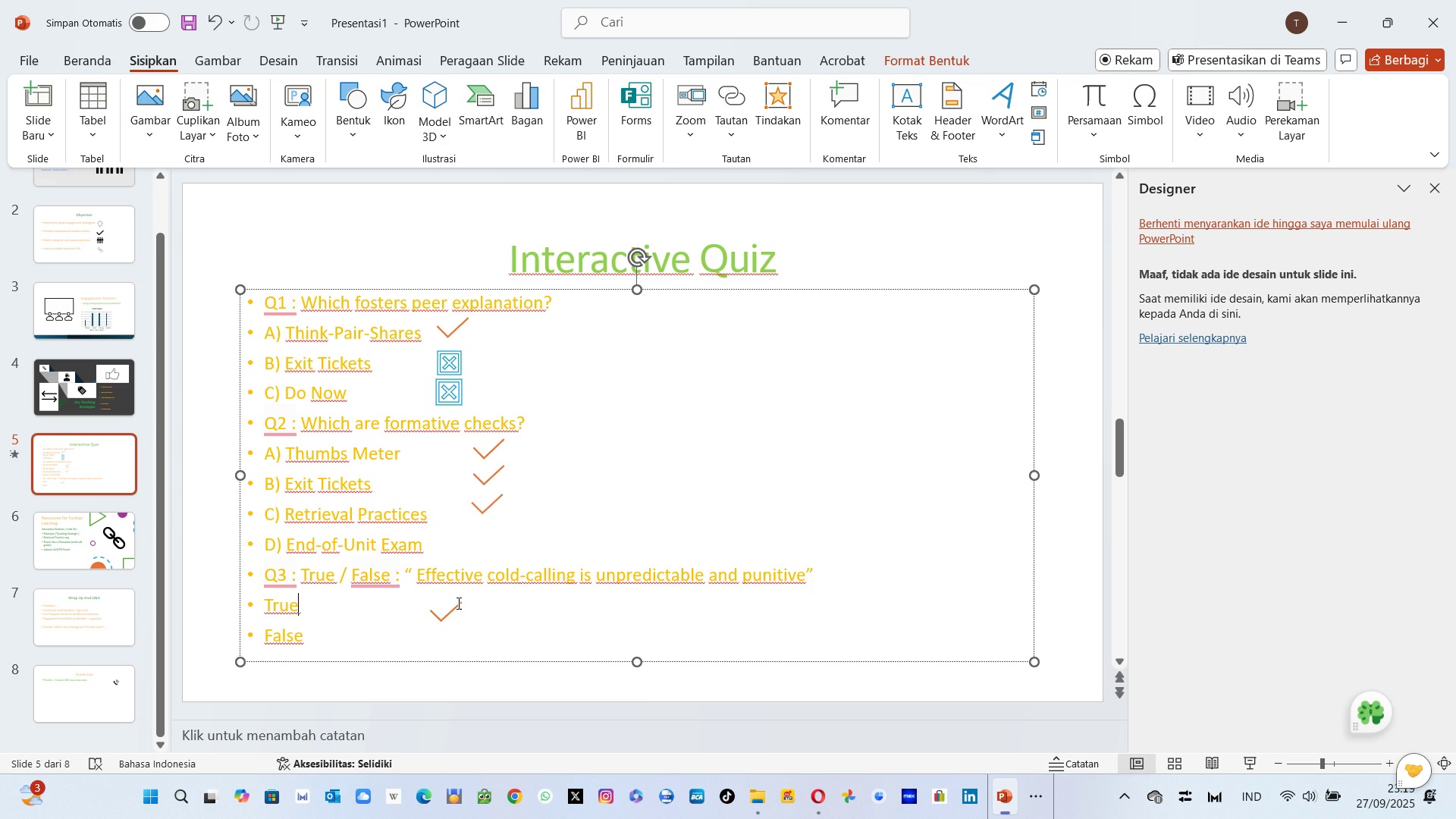 
left_click([457, 603])
 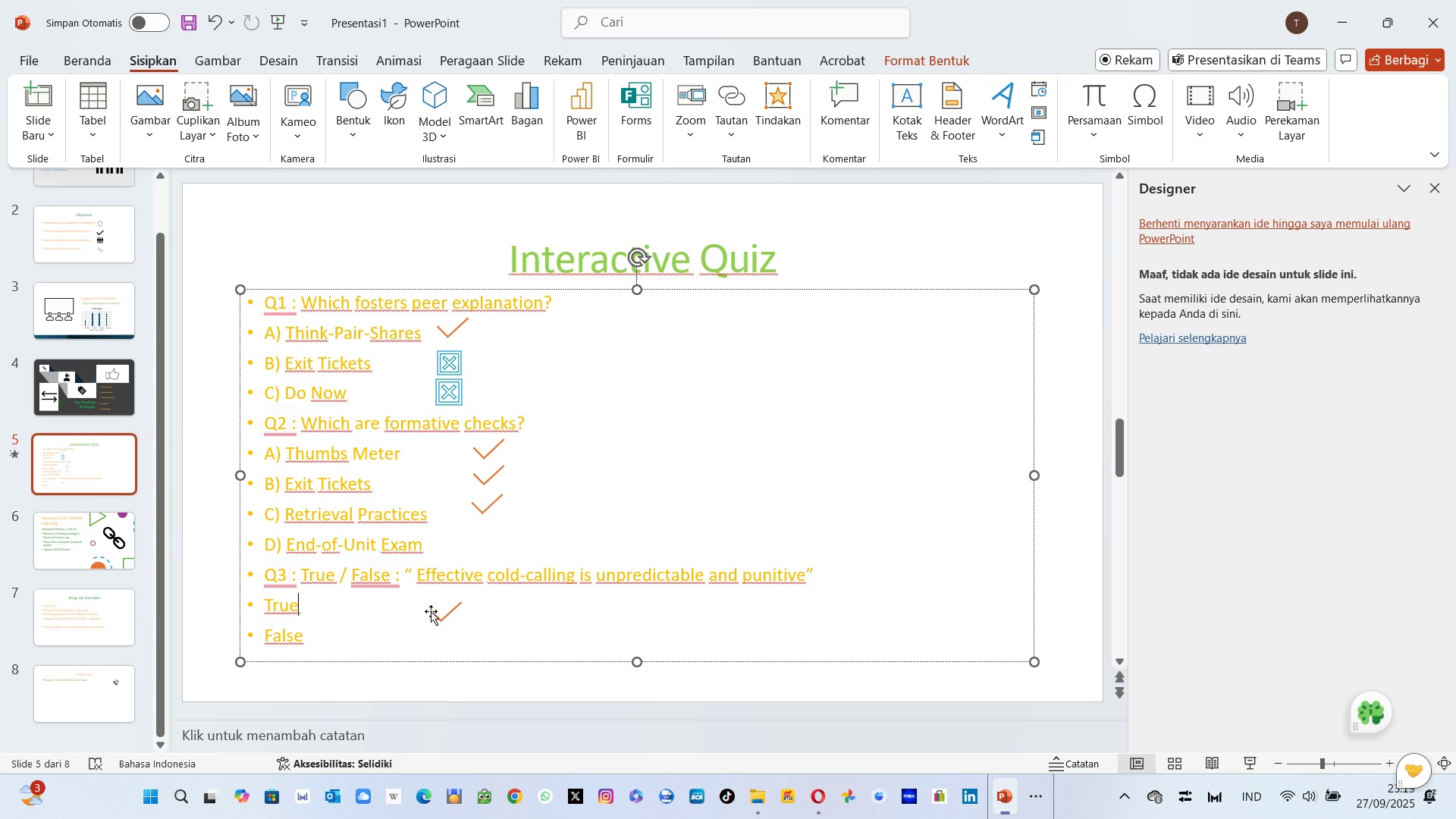 
left_click([428, 613])
 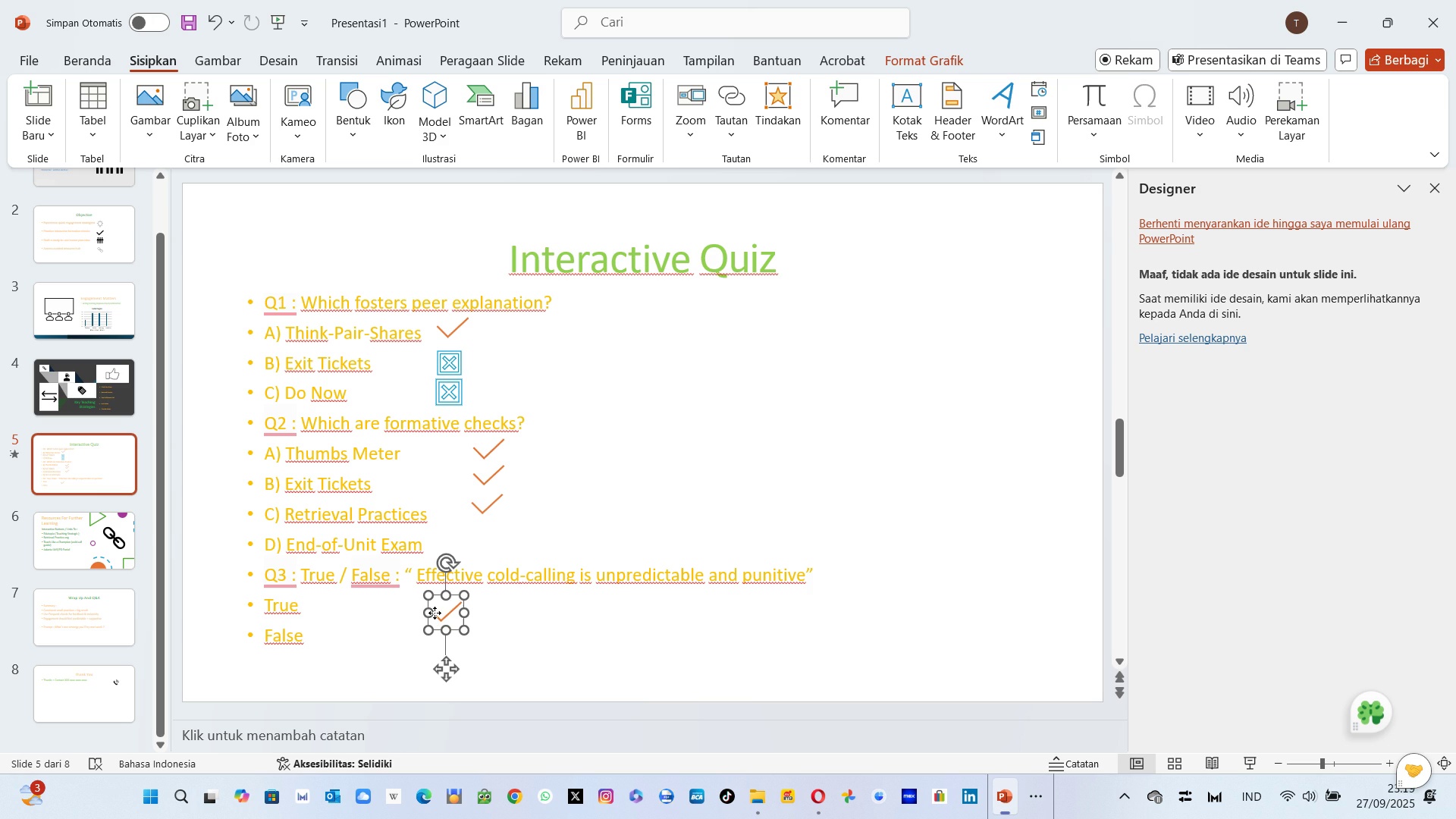 
double_click([435, 613])
 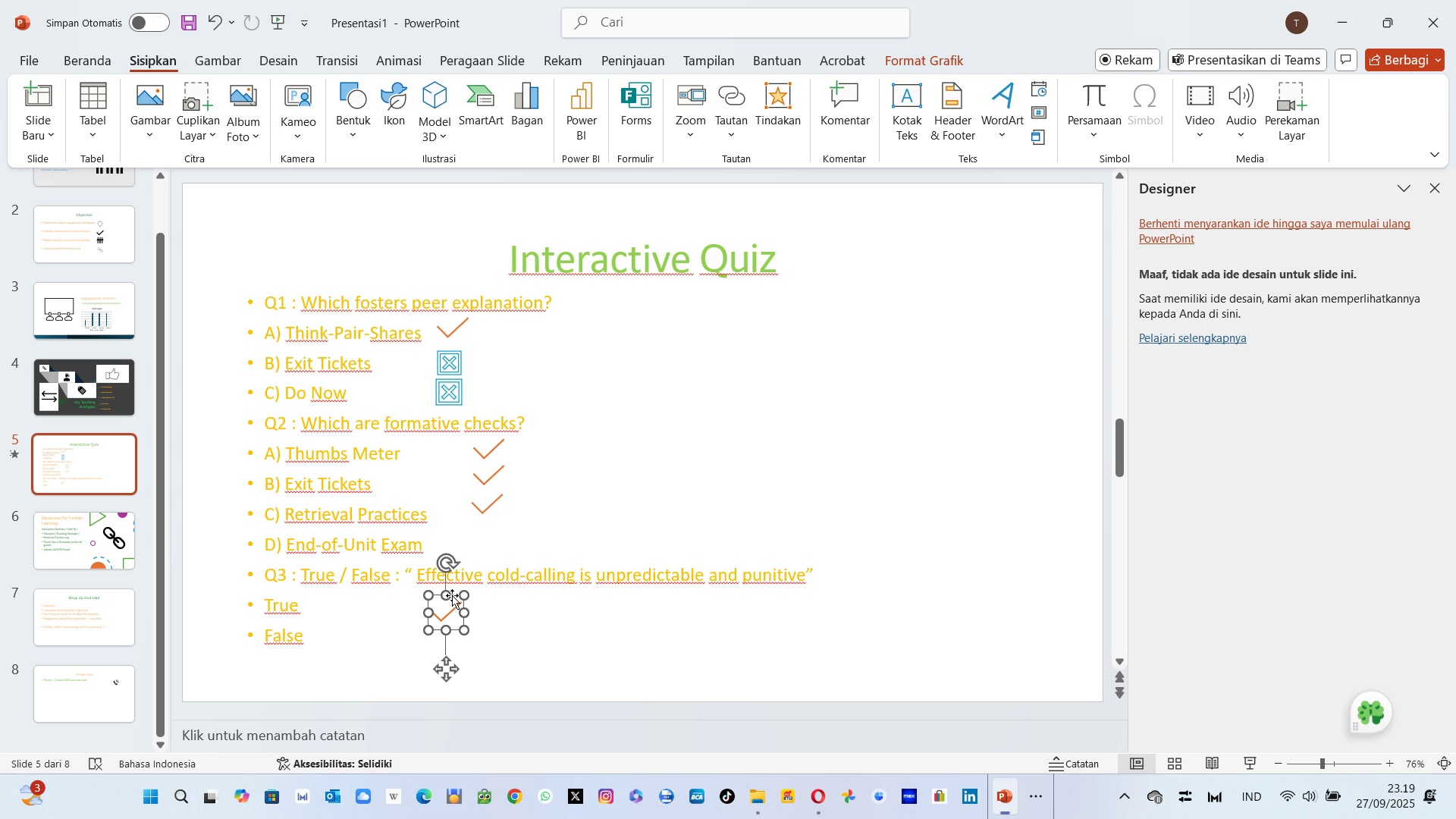 
left_click_drag(start_coordinate=[452, 595], to_coordinate=[452, 592])
 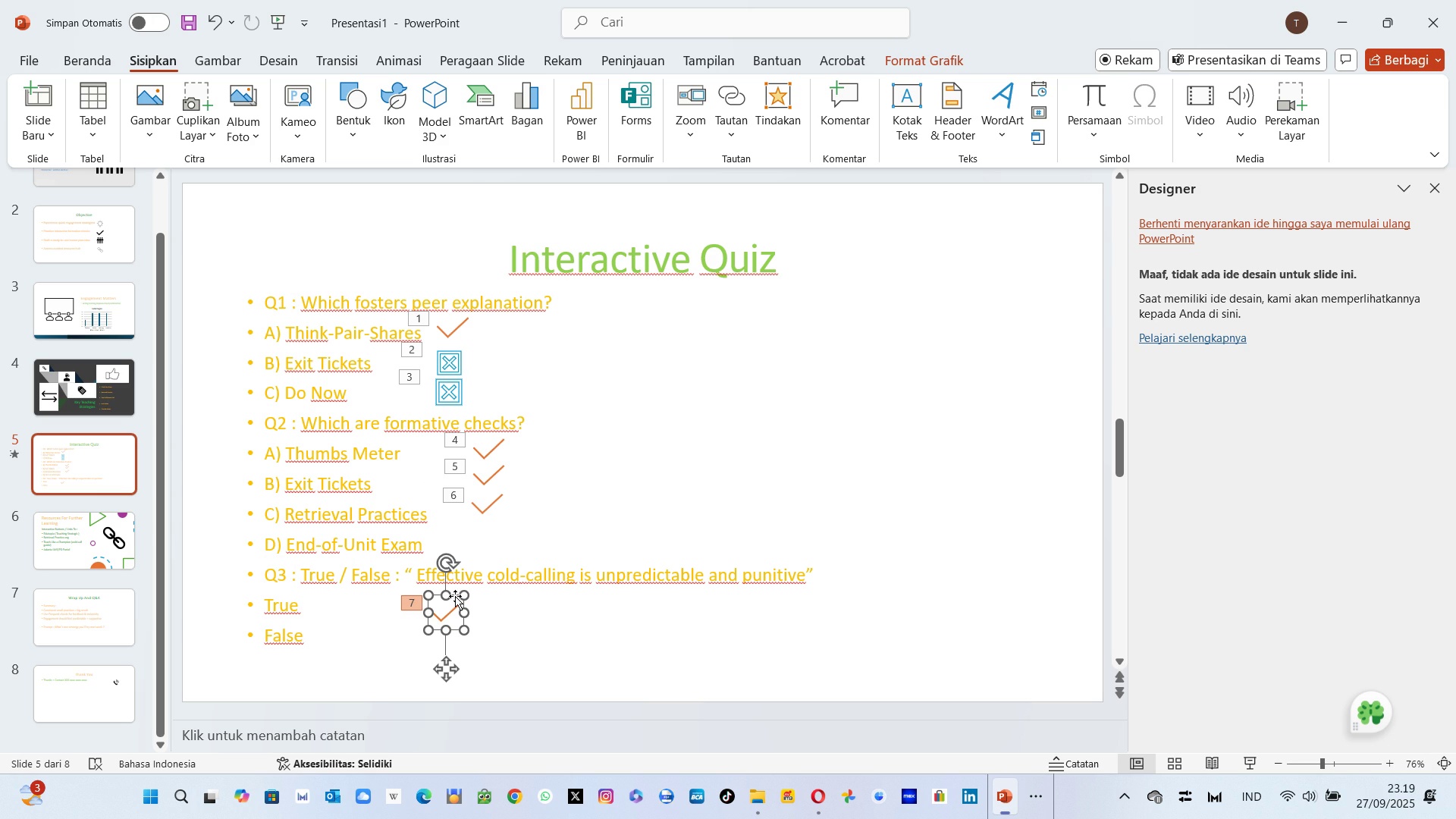 
left_click_drag(start_coordinate=[455, 595], to_coordinate=[457, 588])
 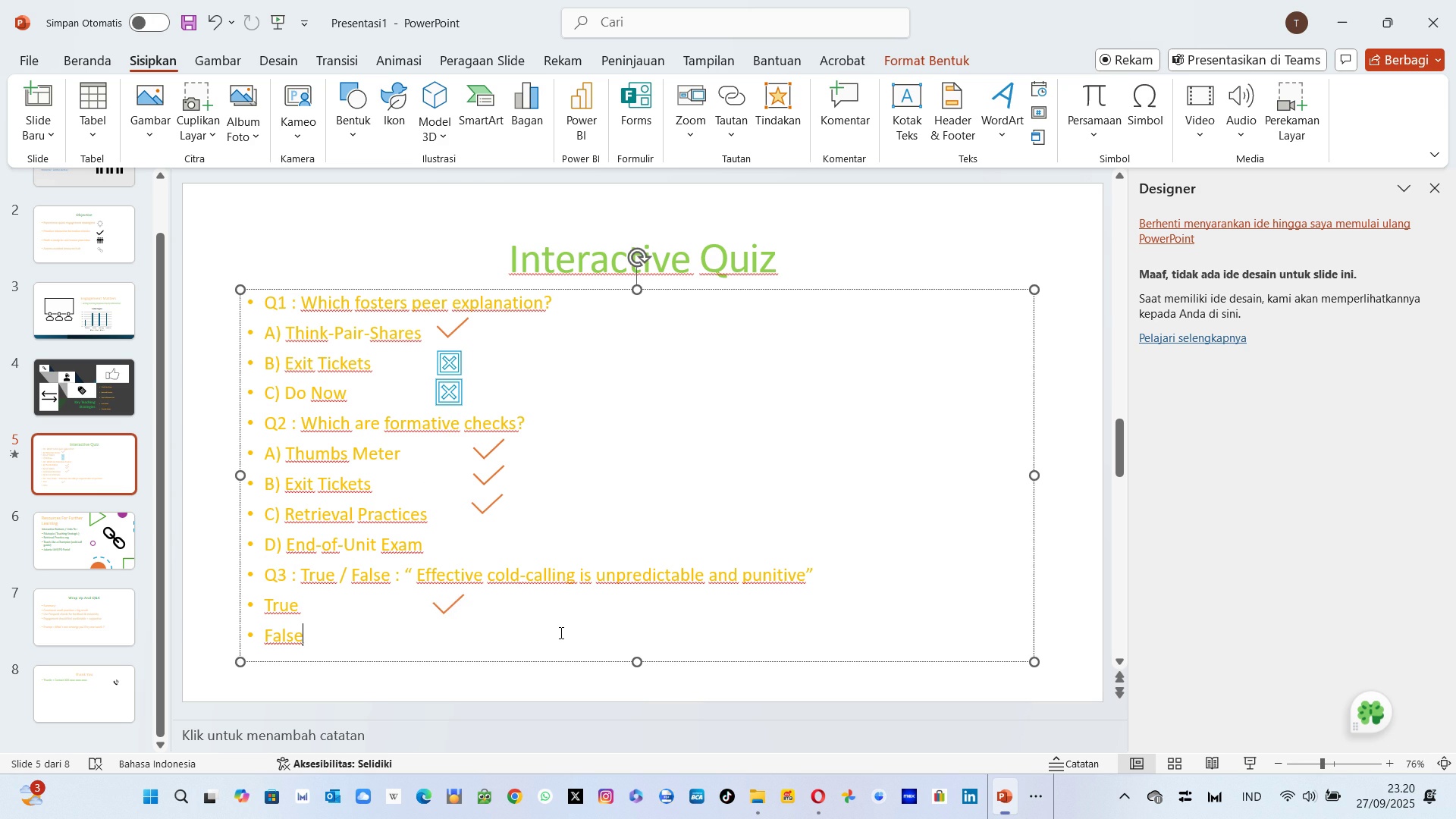 
left_click([560, 632])
 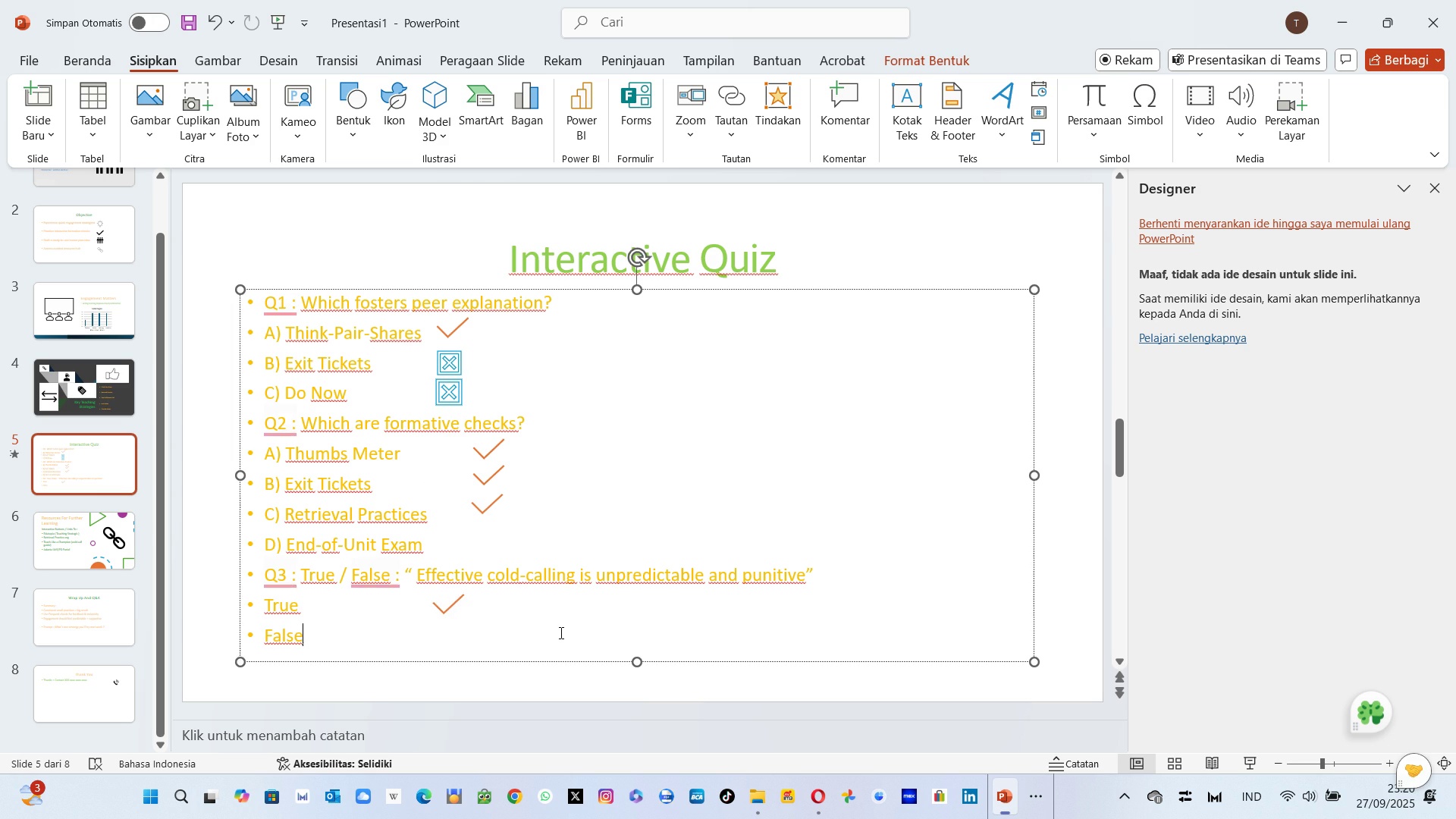 
key(Alt+AltLeft)
 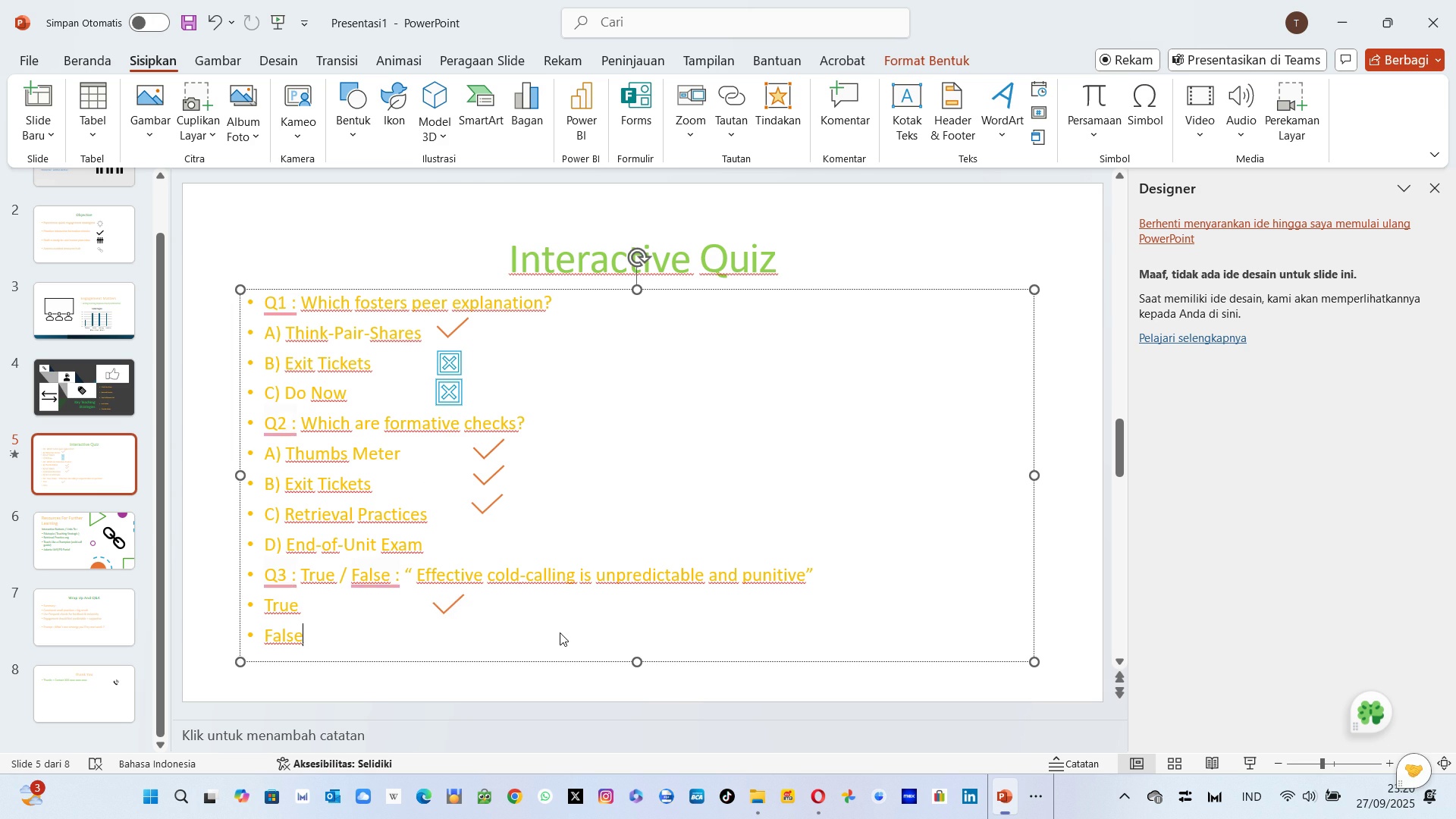 
key(Alt+Tab)
 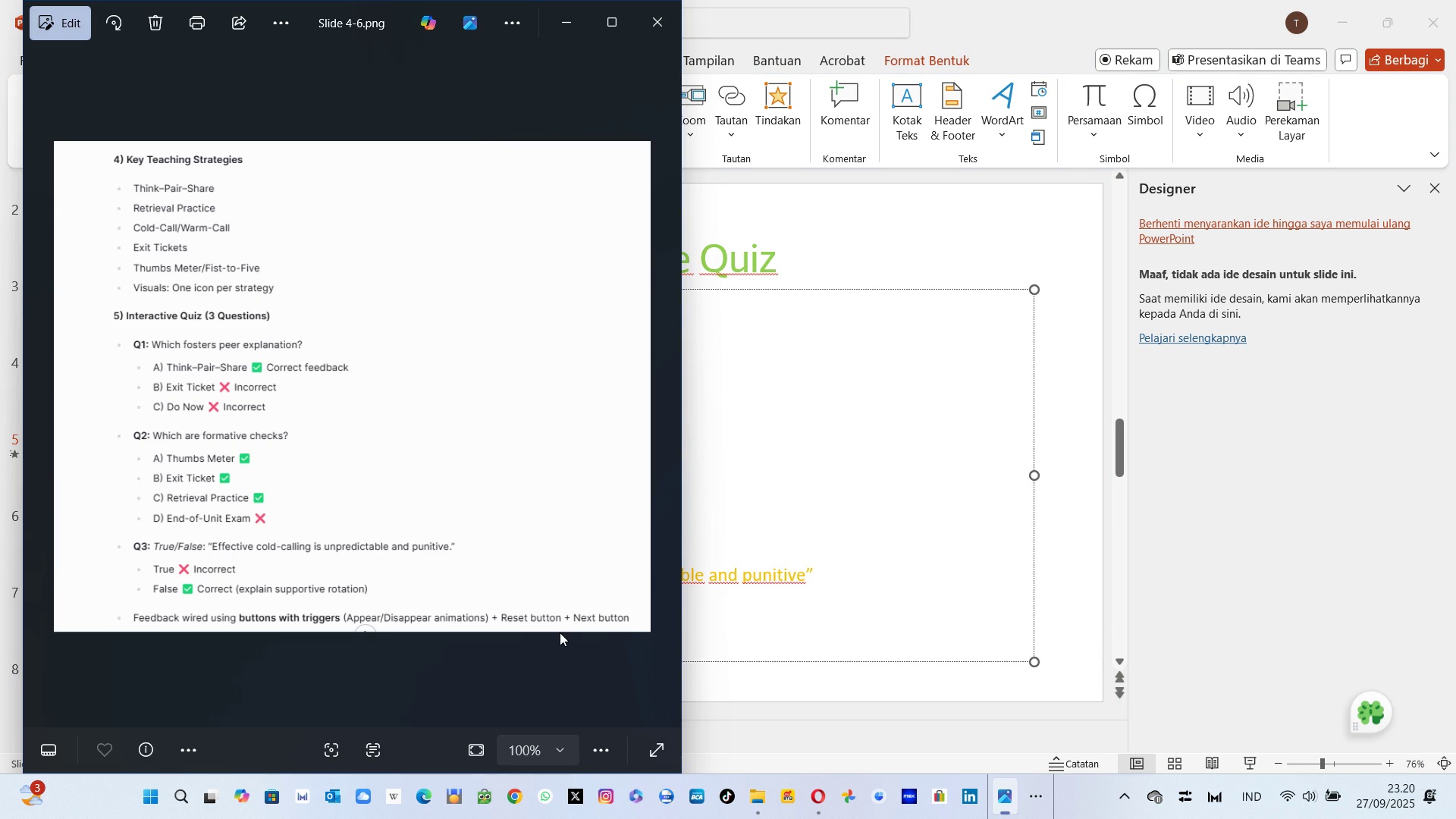 
key(Alt+AltLeft)
 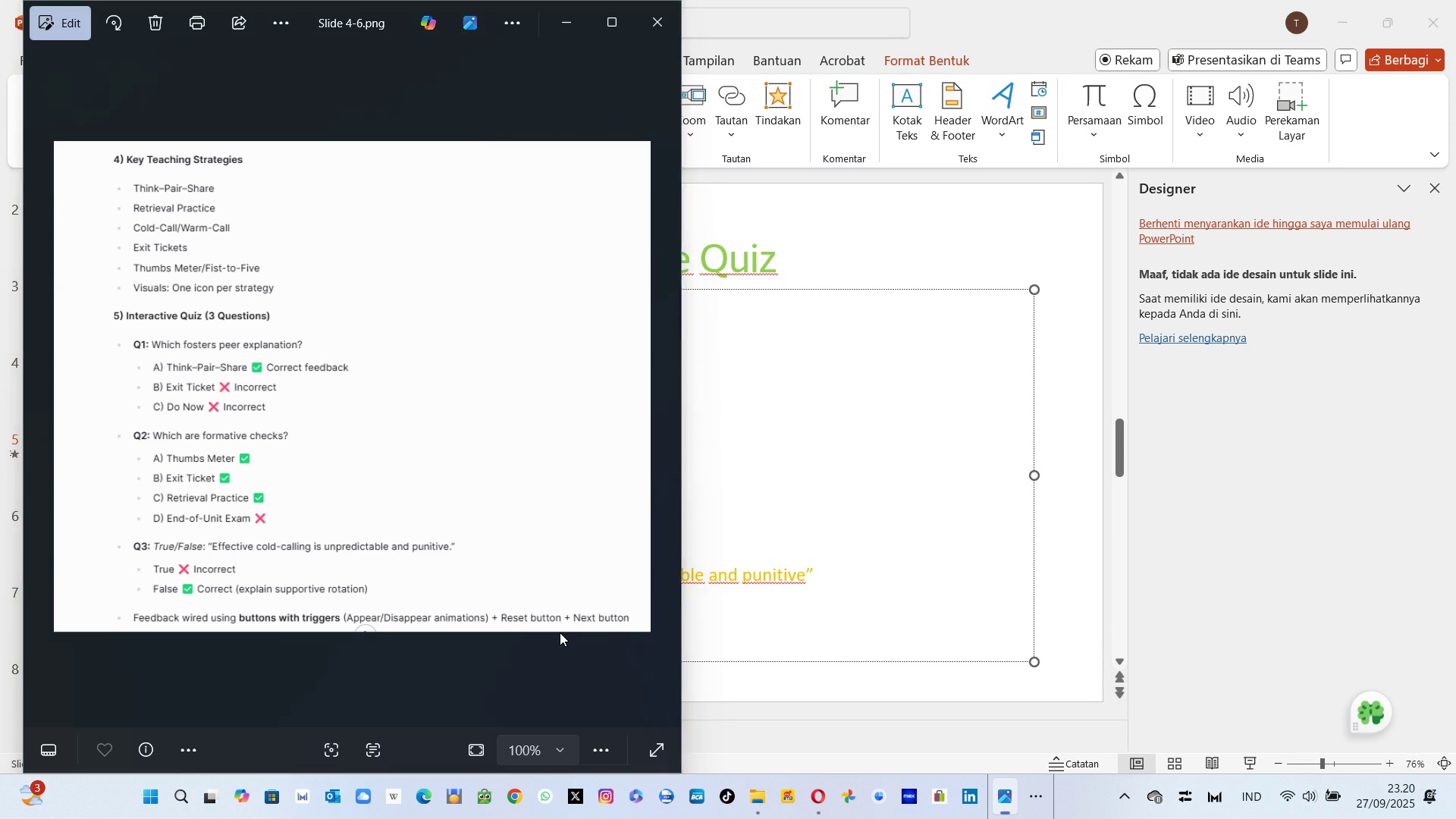 
key(Alt+Tab)
 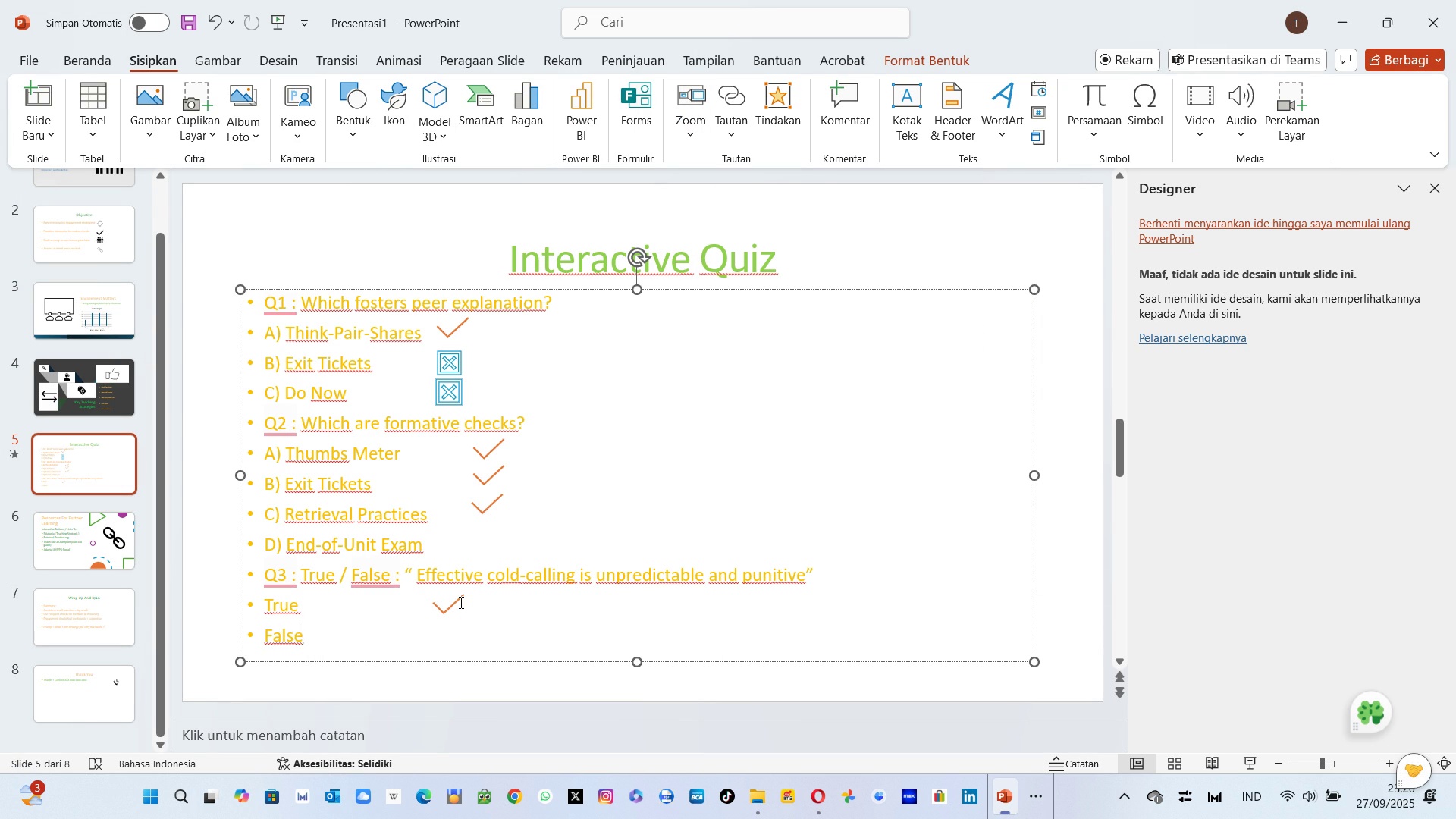 
left_click([457, 599])
 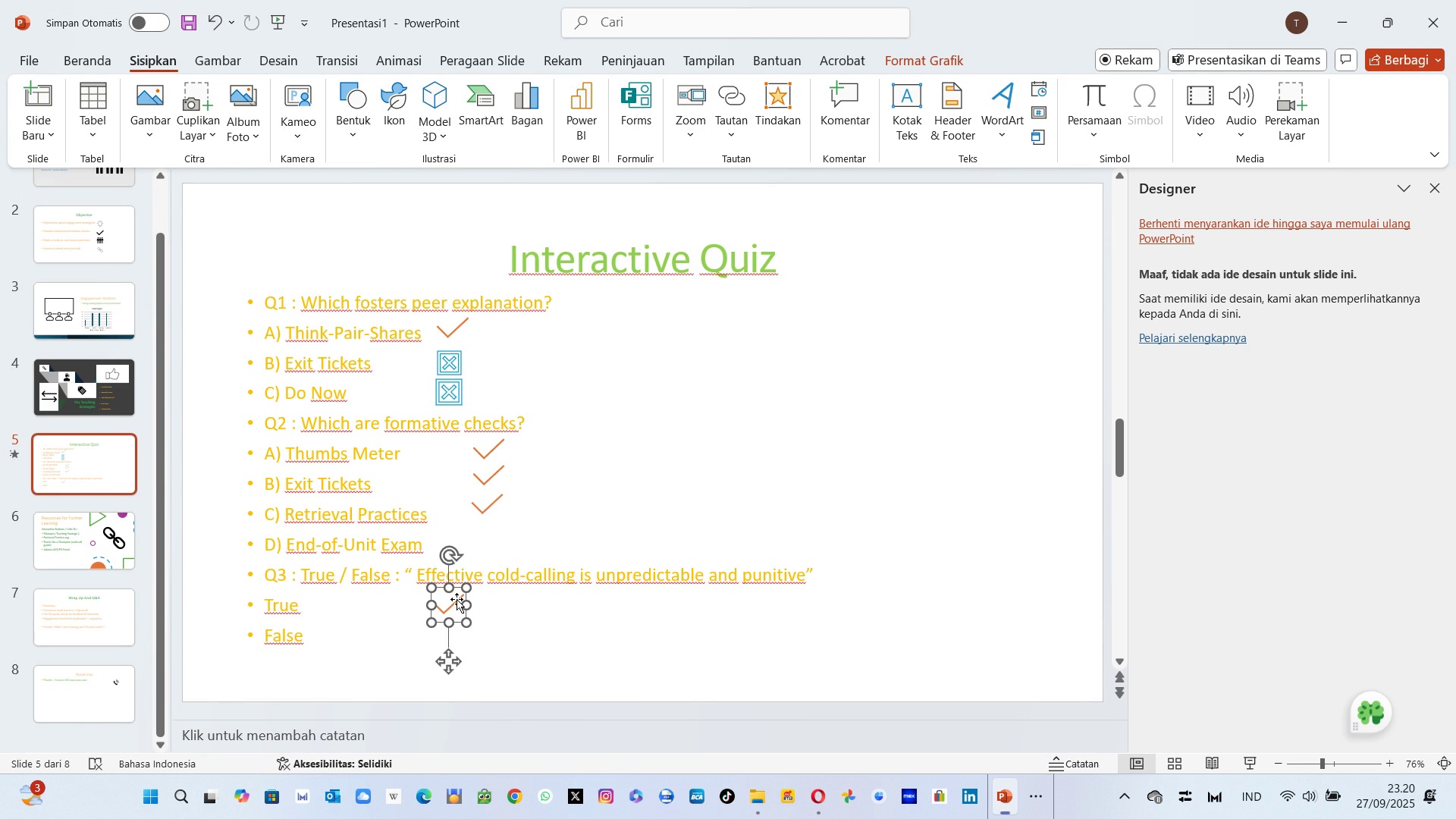 
left_click_drag(start_coordinate=[457, 599], to_coordinate=[460, 639])
 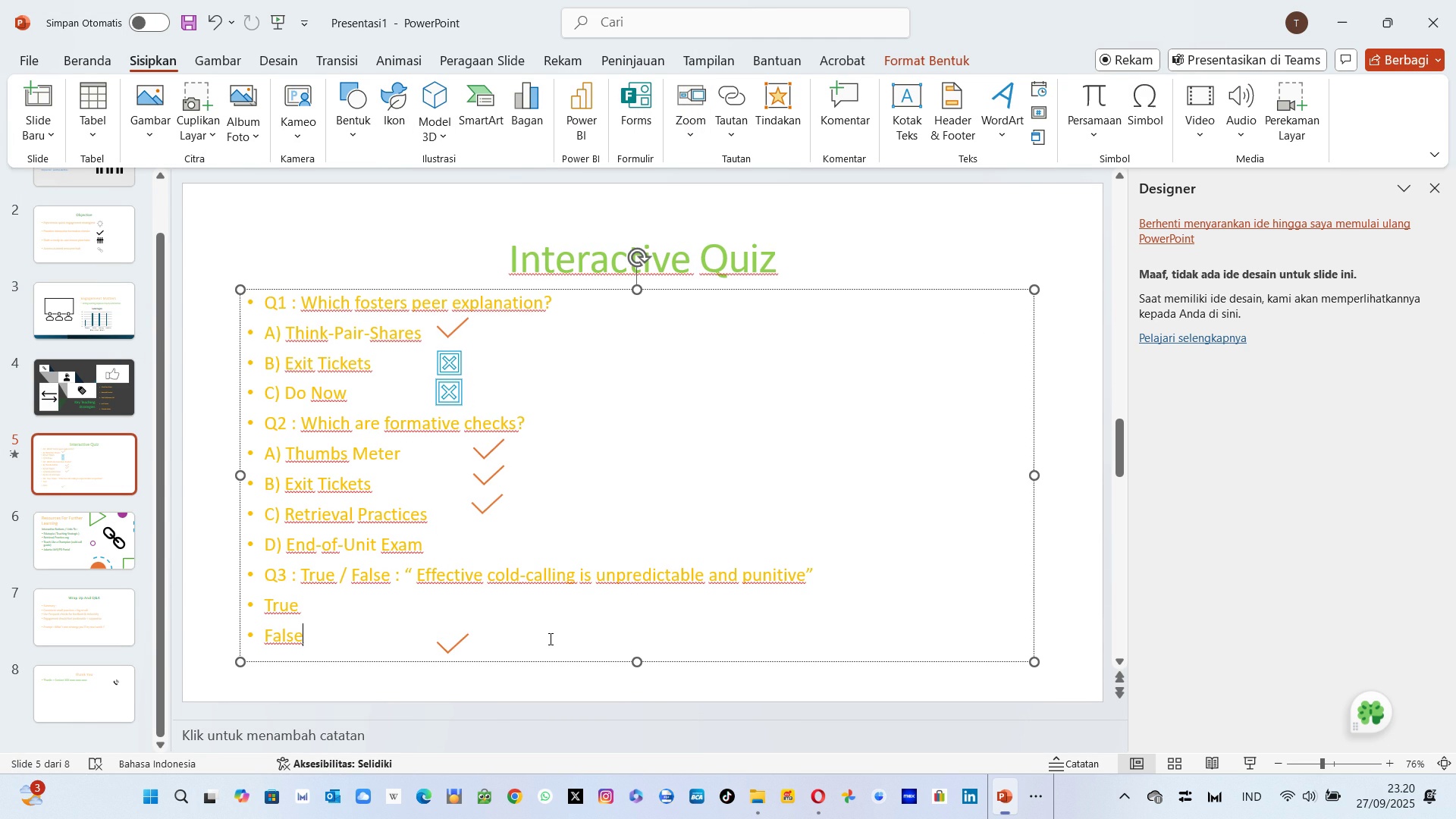 
left_click([549, 639])
 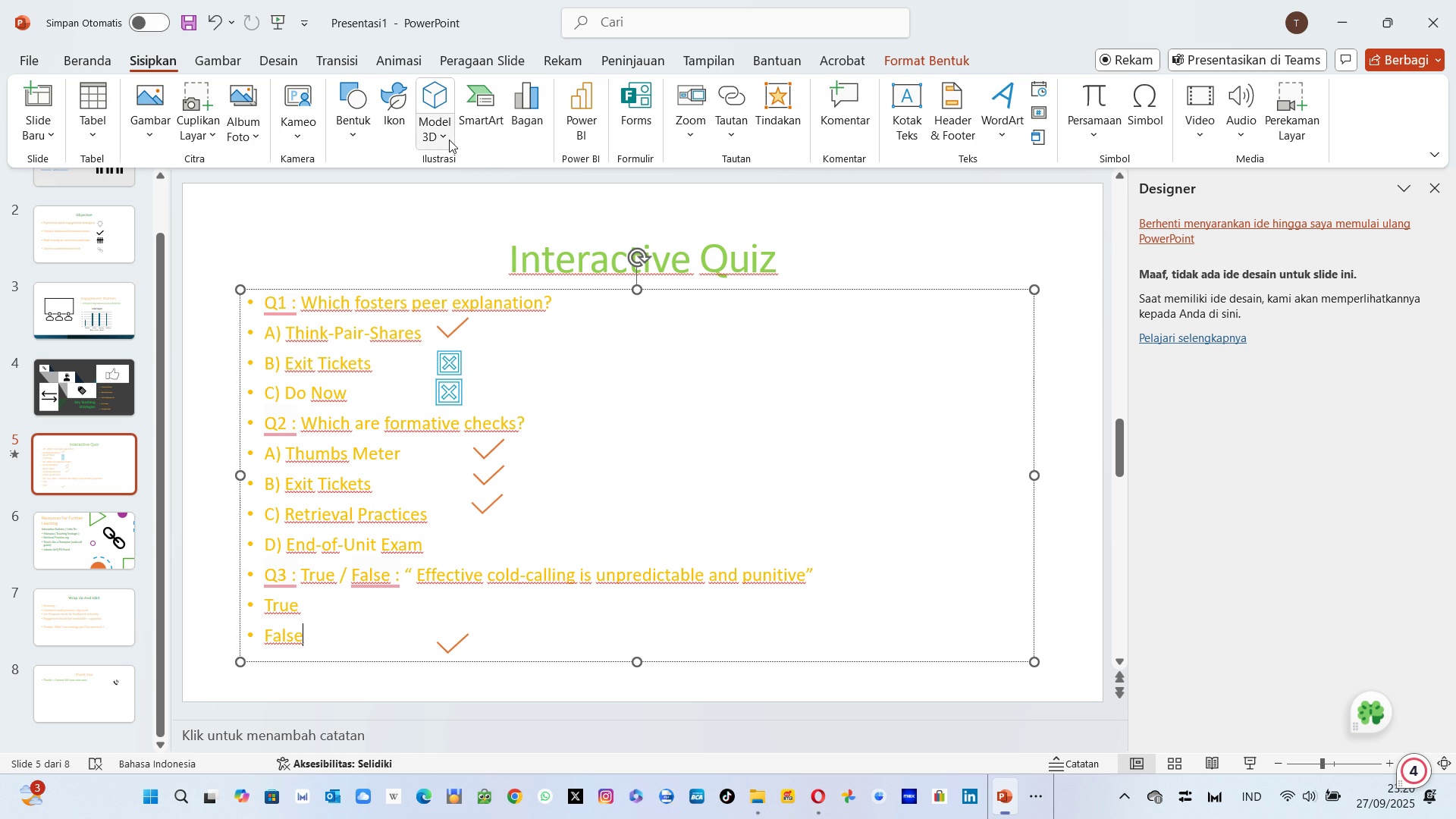 
wait(5.9)
 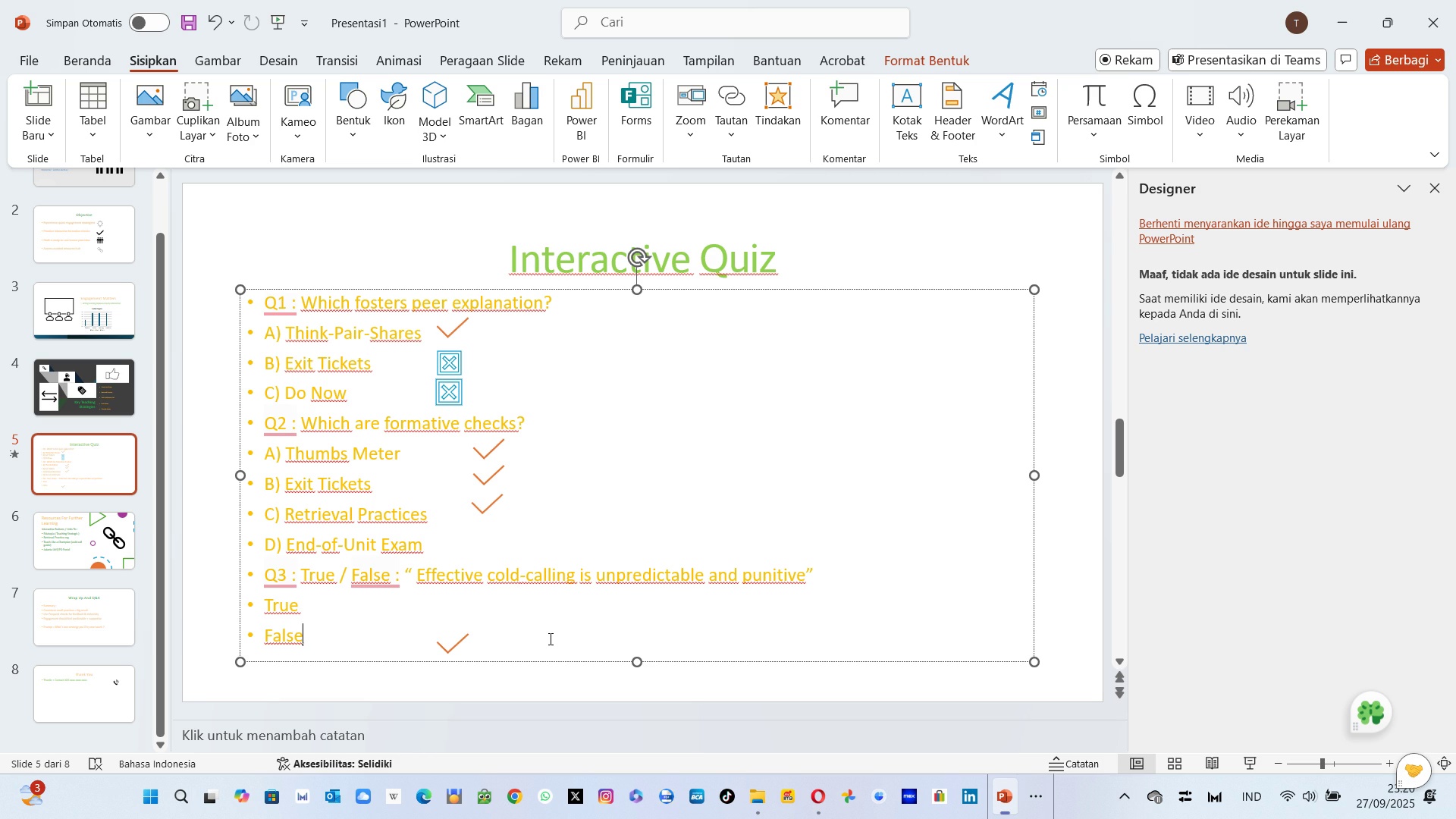 
left_click([452, 372])
 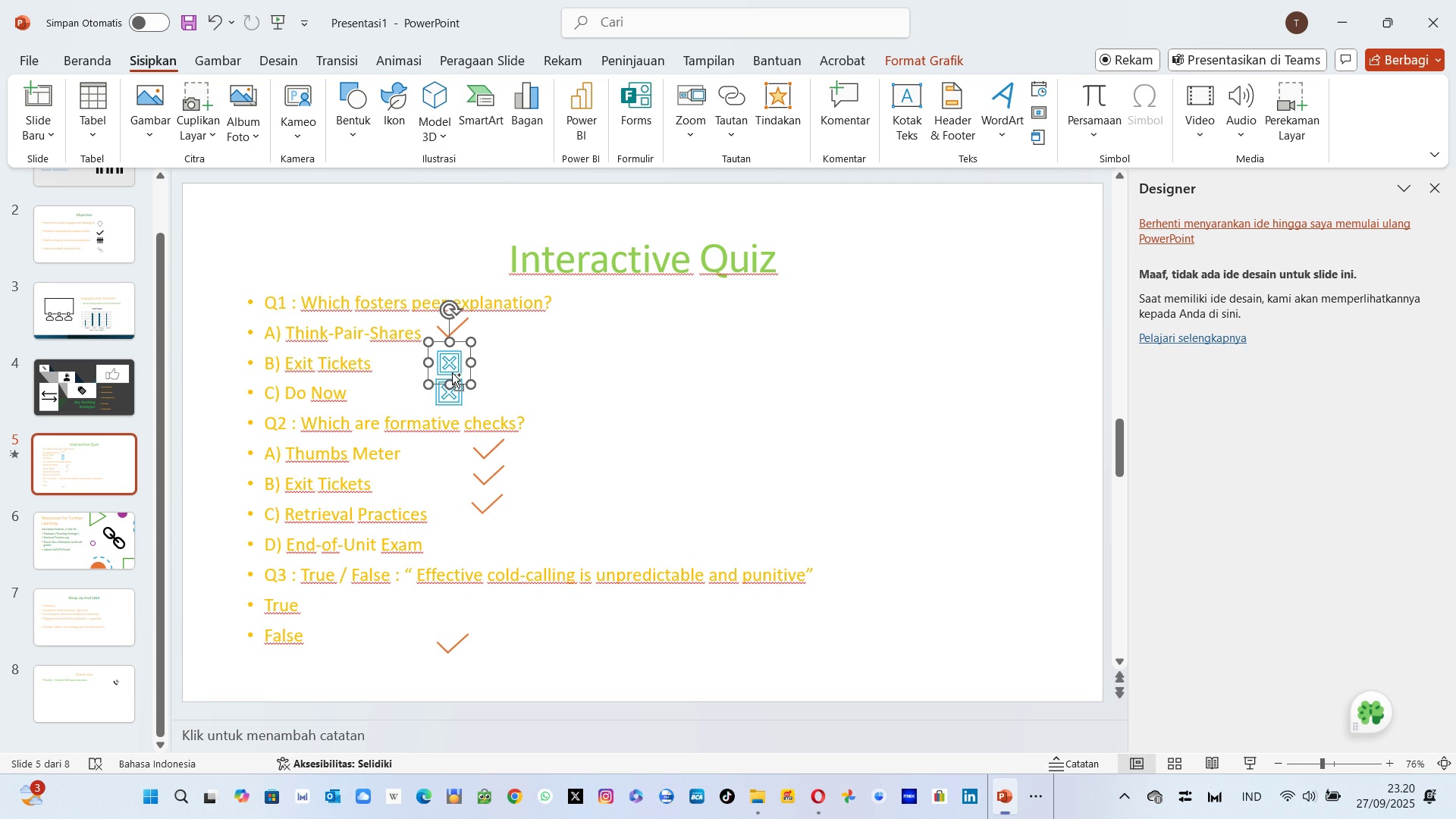 
key(Control+V)
 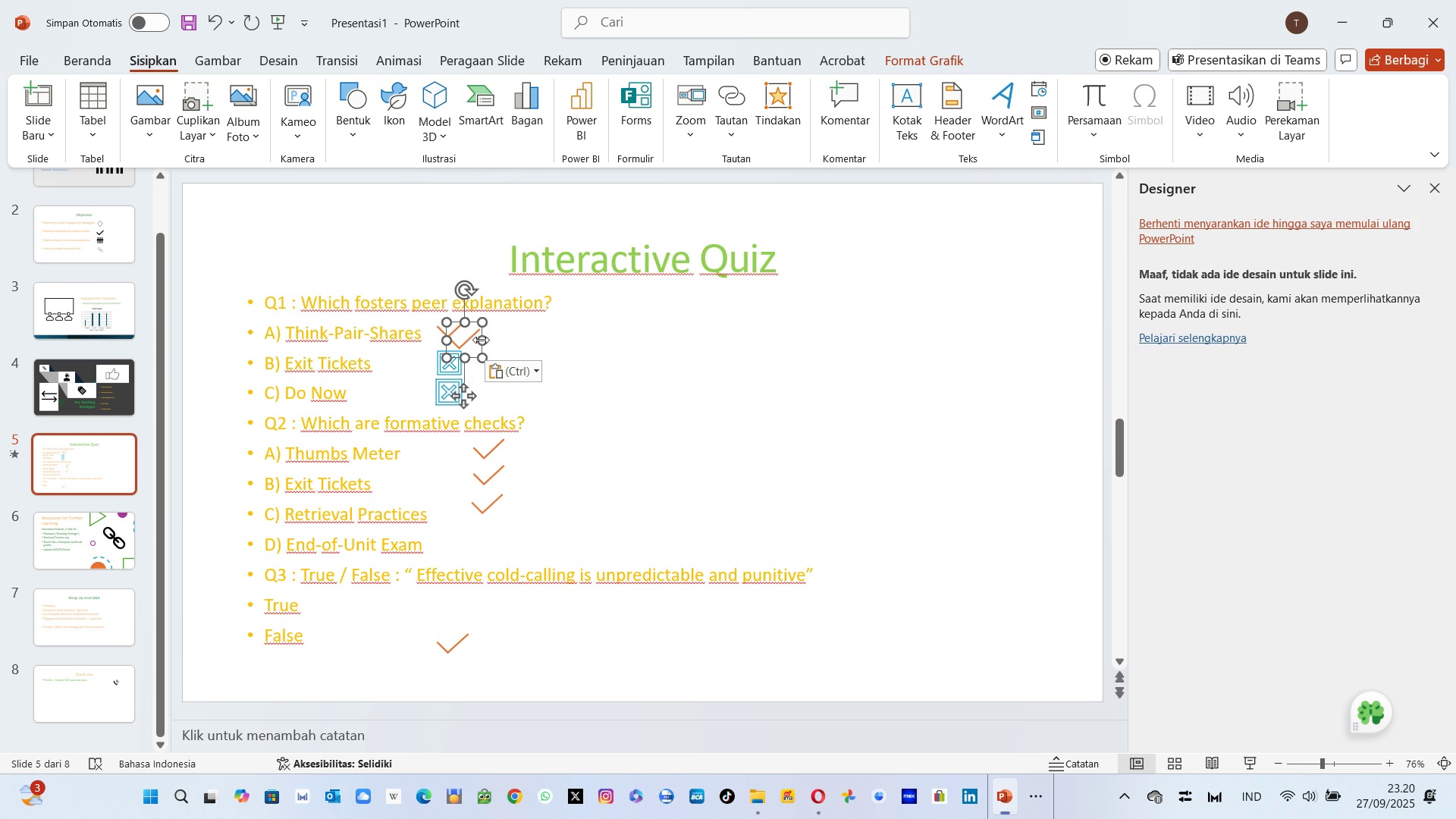 
key(Control+Z)
 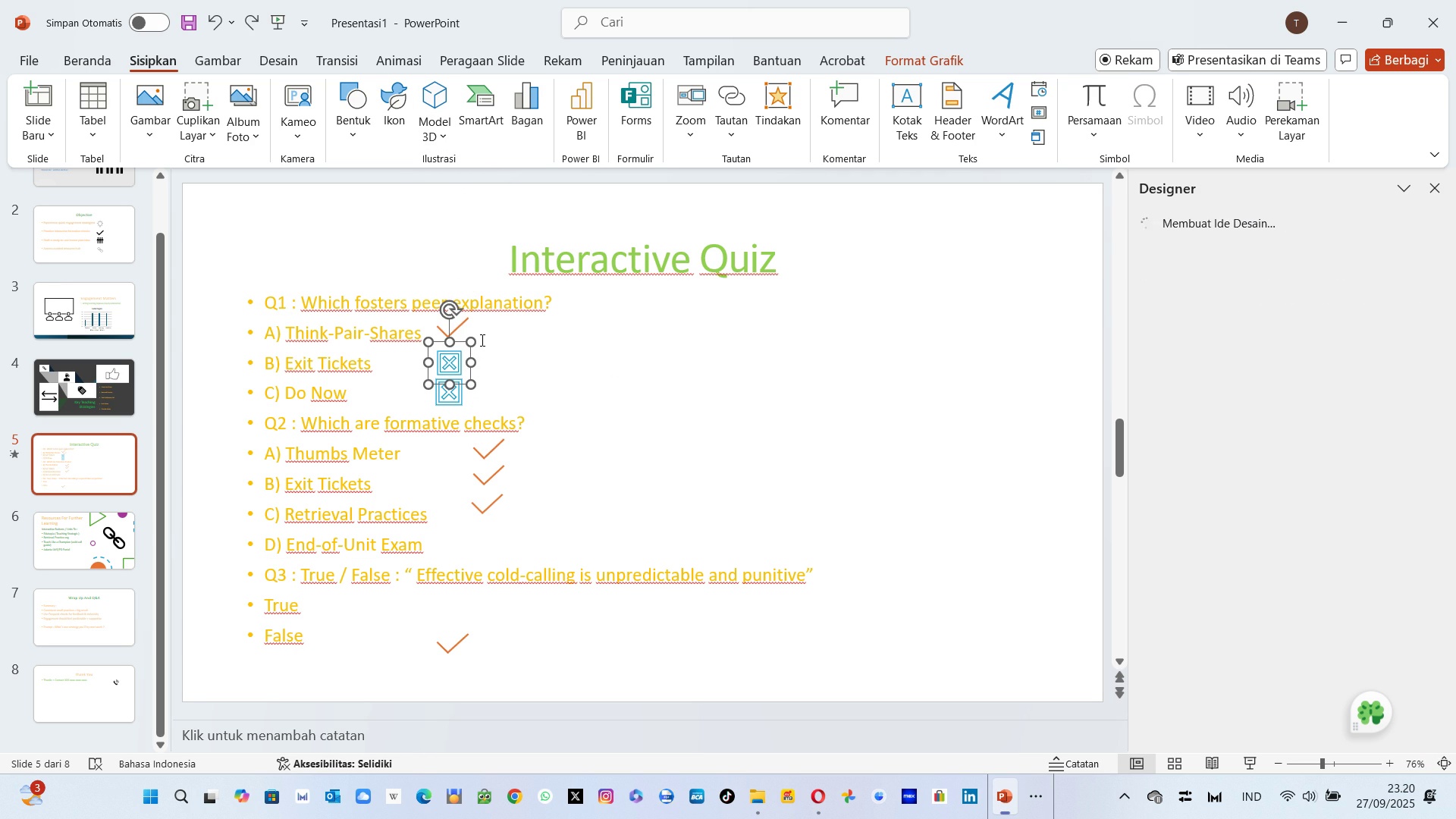 
key(Control+C)
 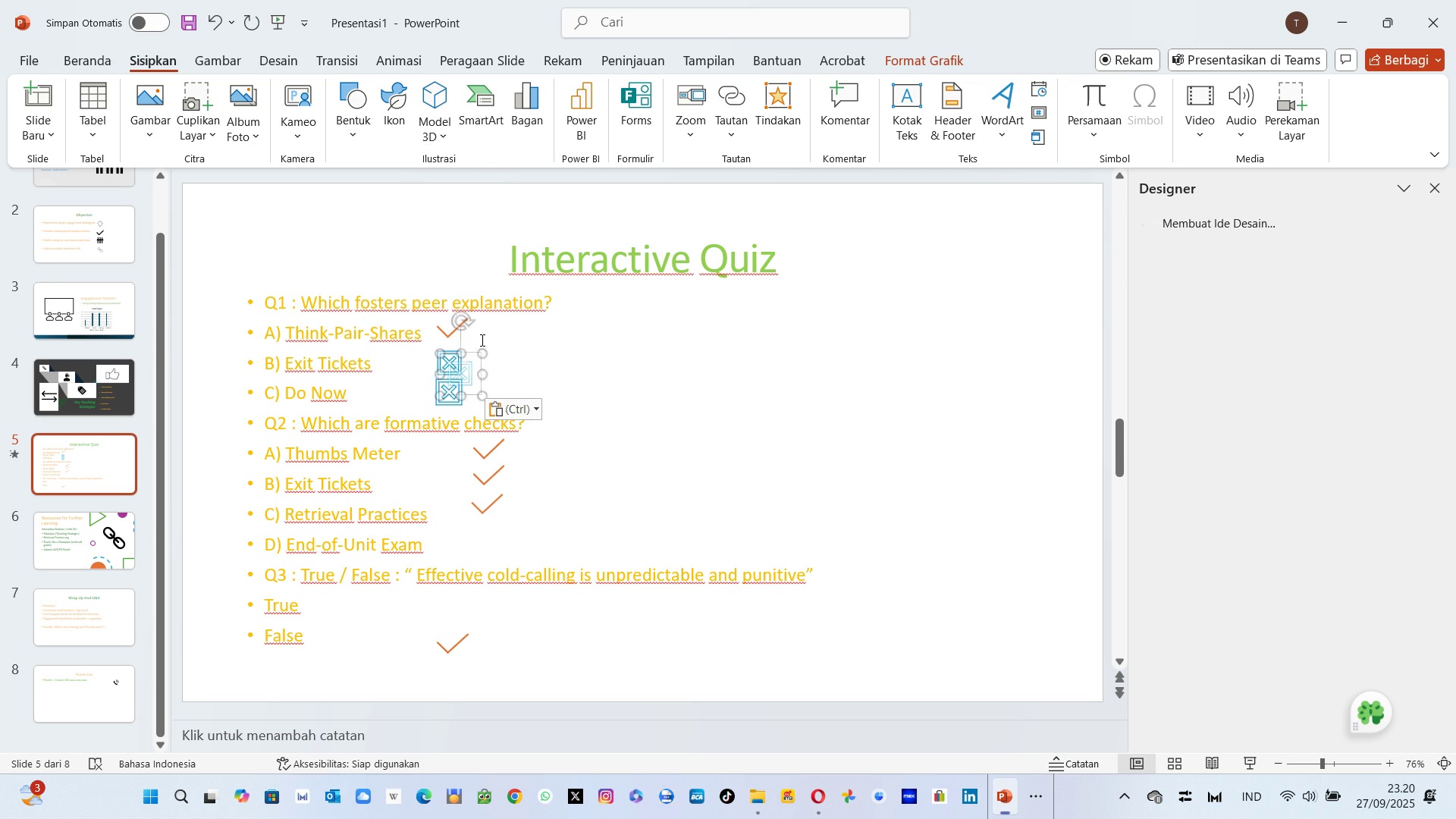 
key(Control+V)
 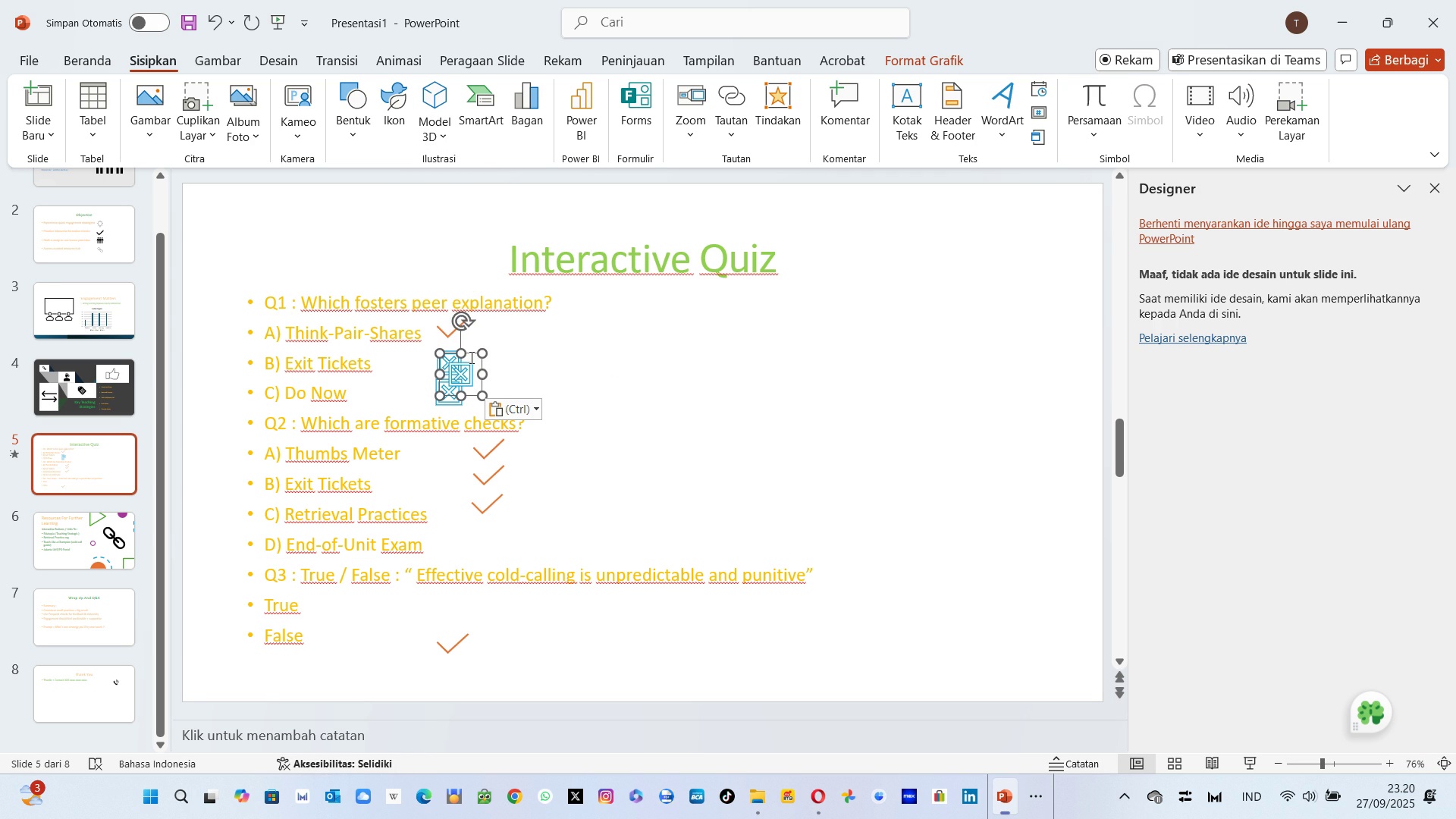 
left_click_drag(start_coordinate=[470, 361], to_coordinate=[460, 595])
 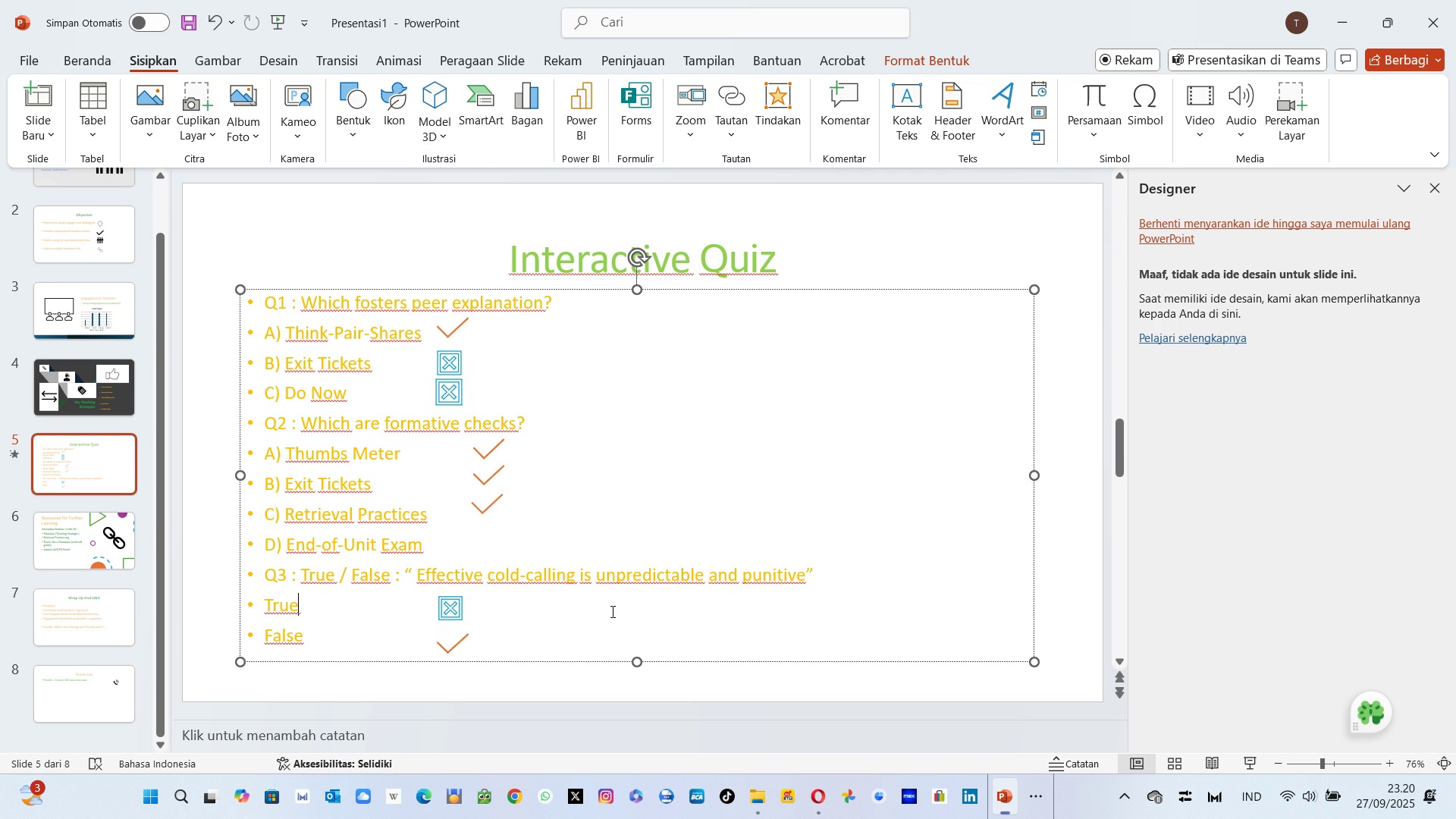 
left_click([611, 611])
 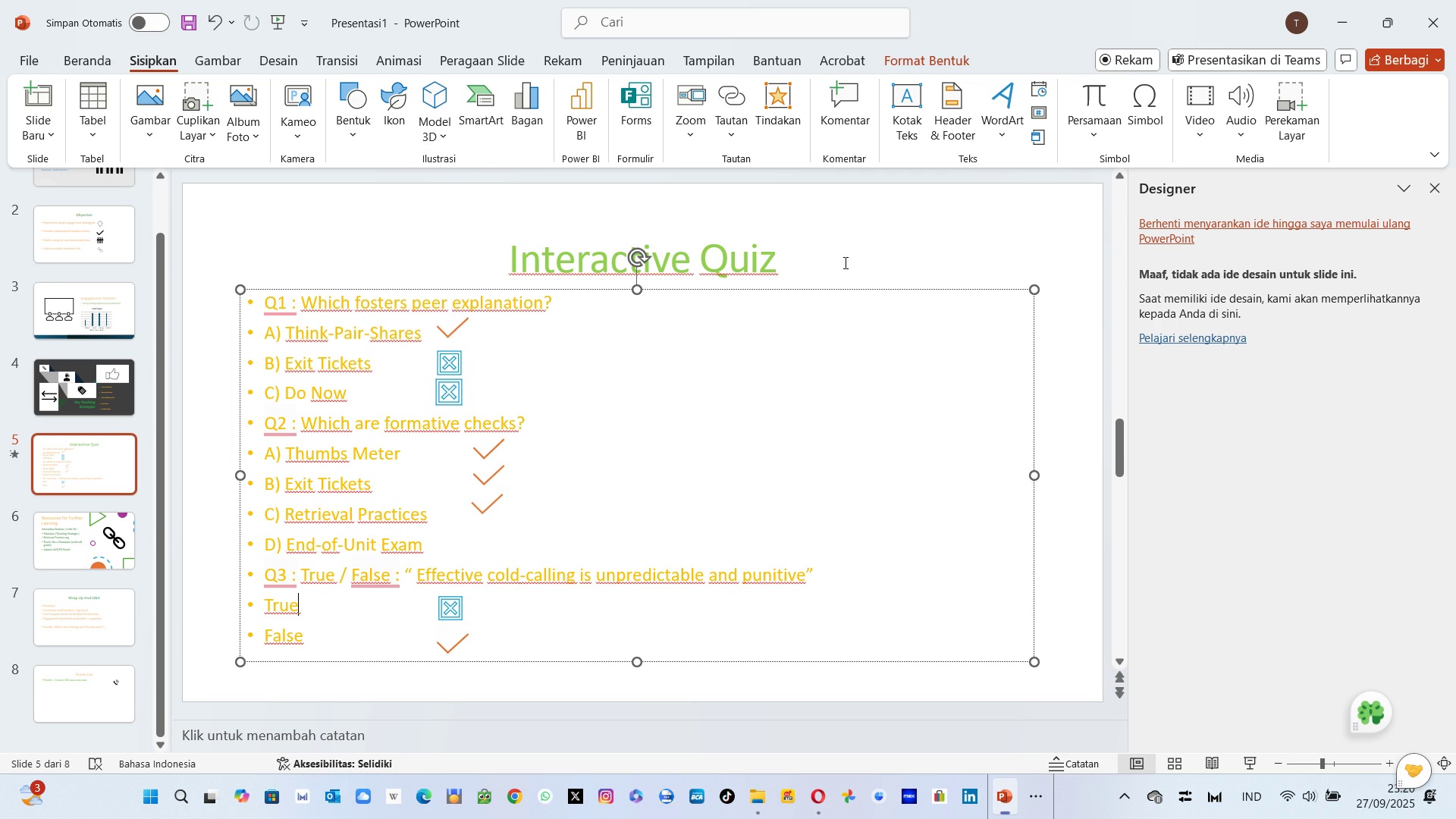 
left_click([899, 215])
 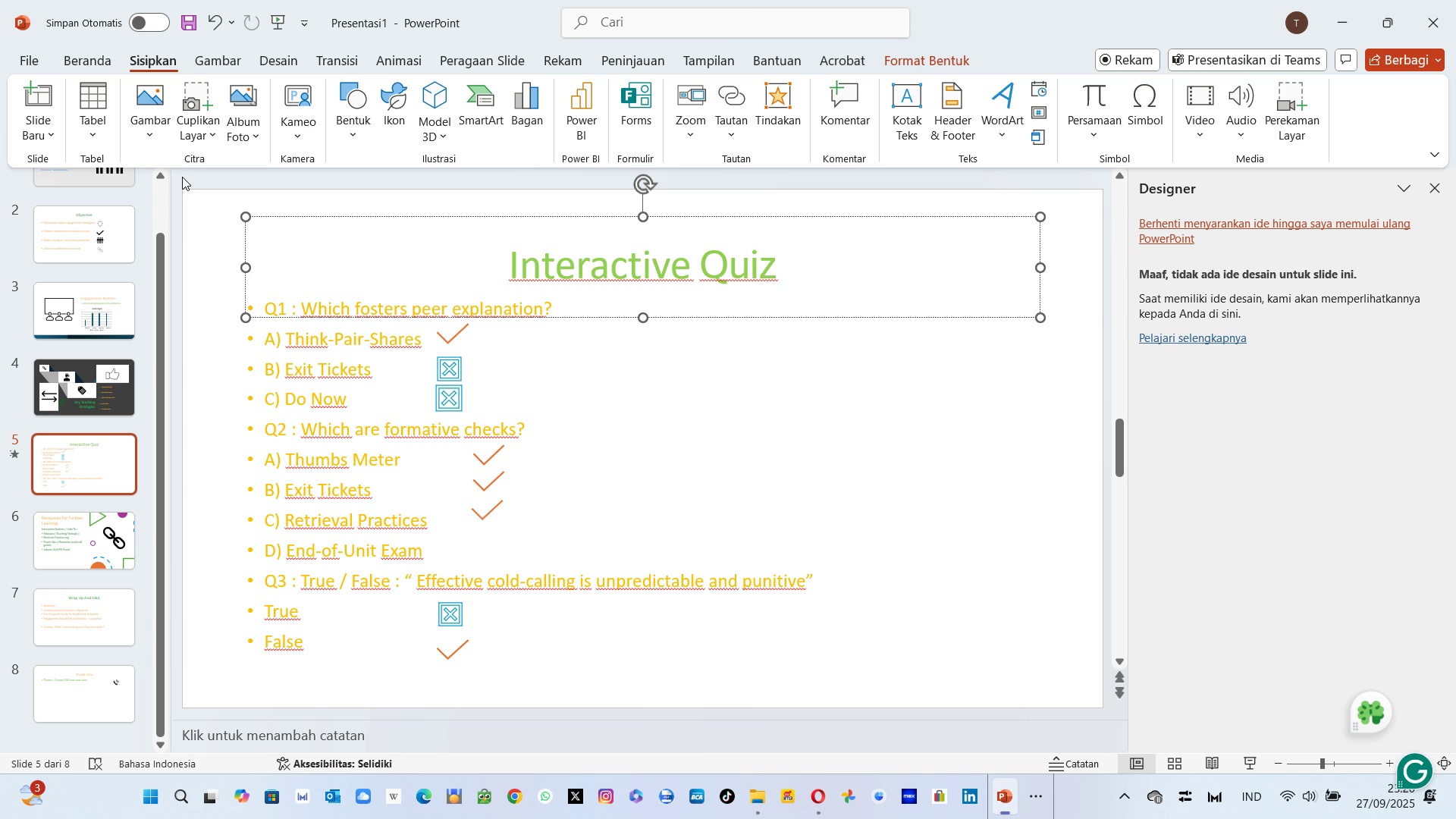 
left_click([182, 177])
 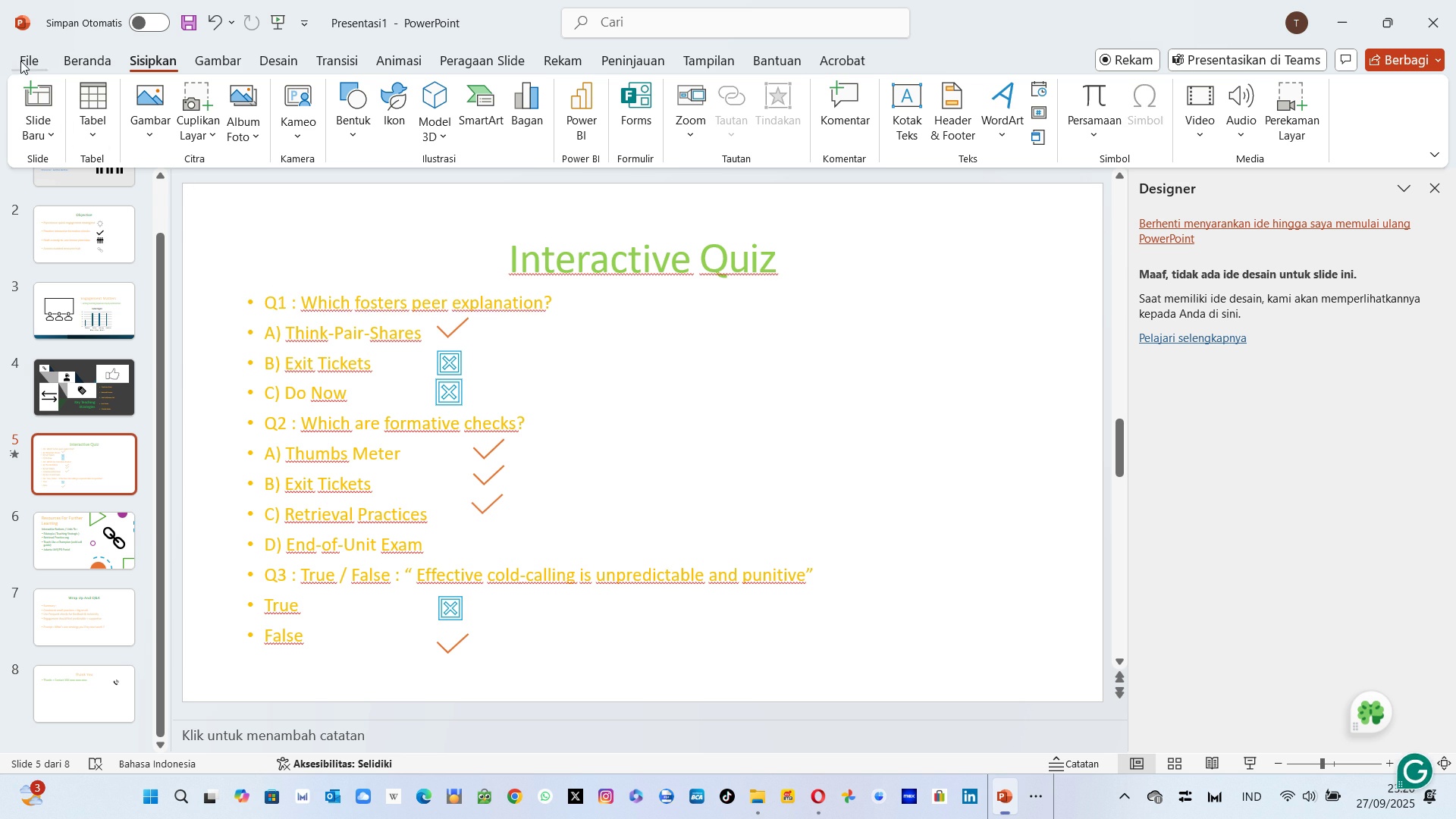 
left_click([20, 61])
 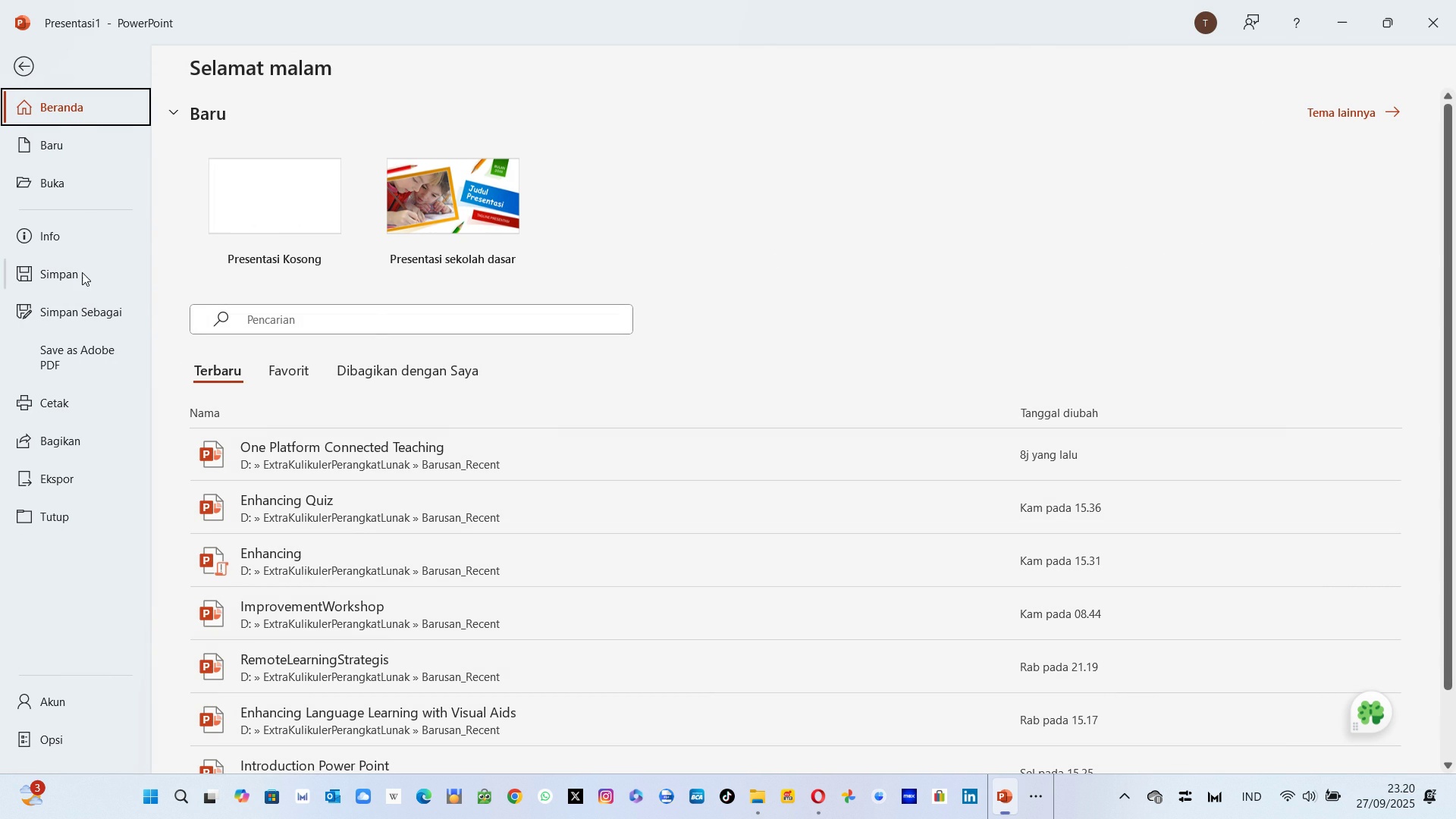 
left_click([79, 279])
 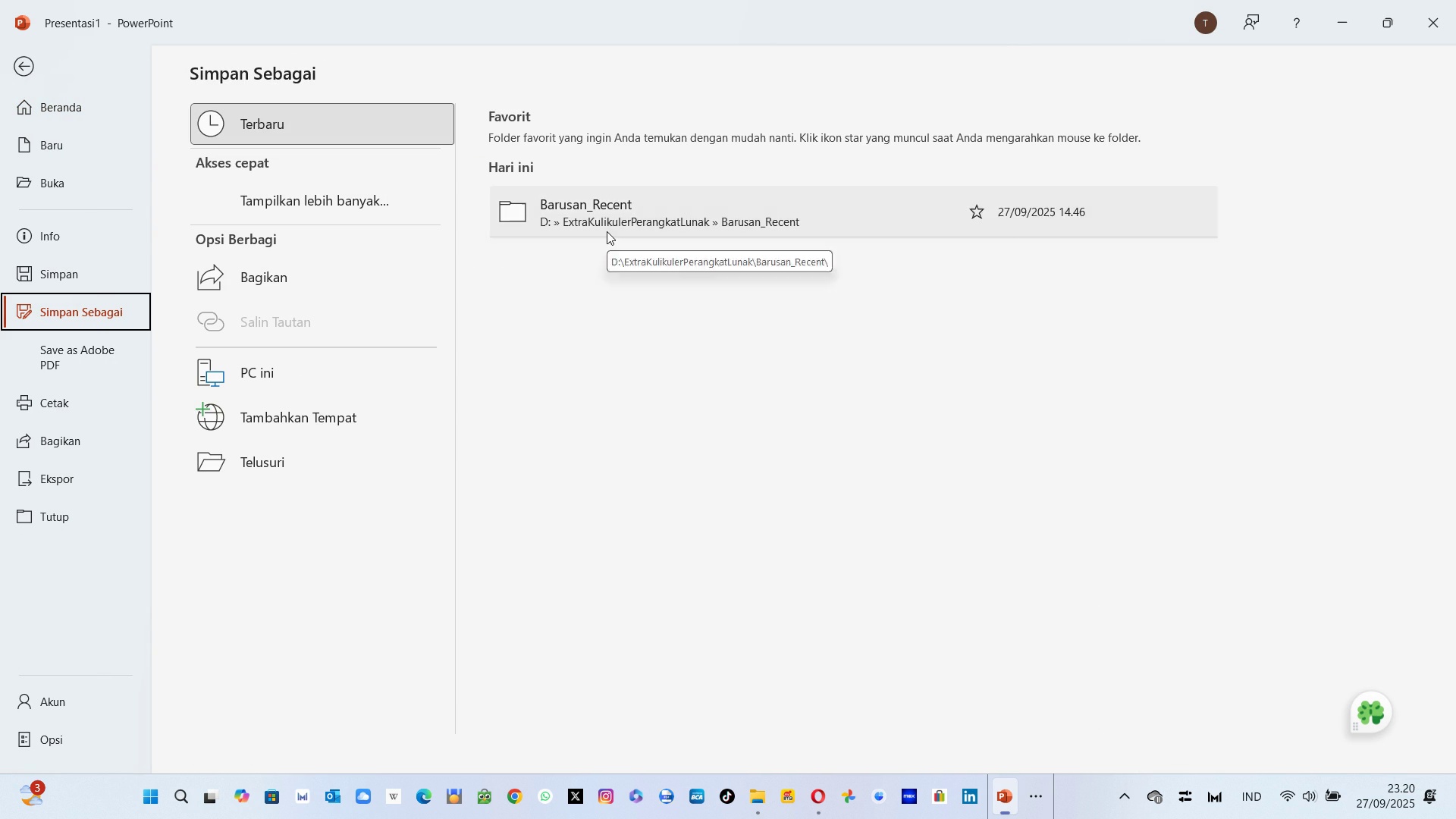 
double_click([607, 231])
 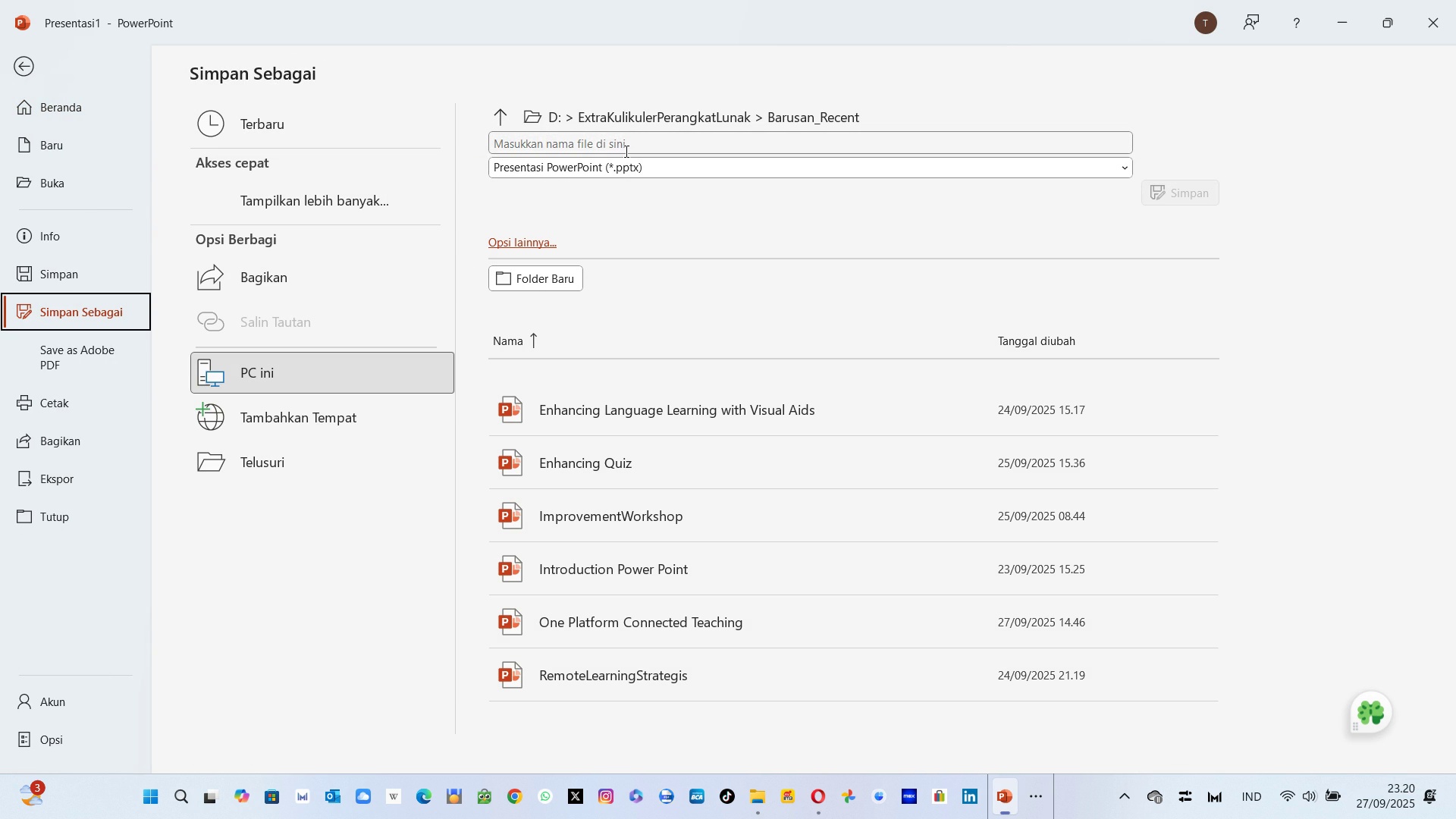 
left_click([625, 151])
 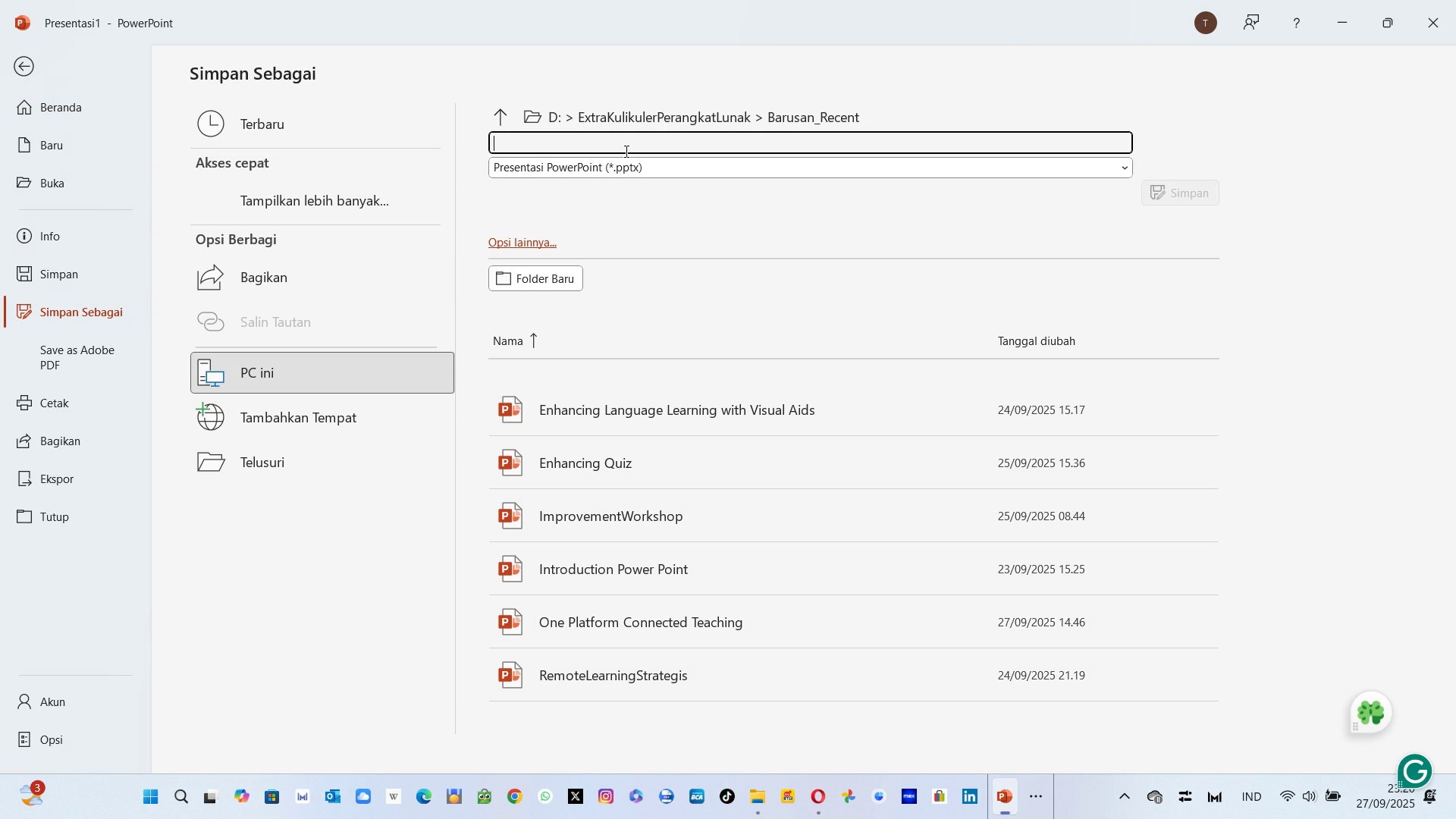 
key(Alt+Tab)
 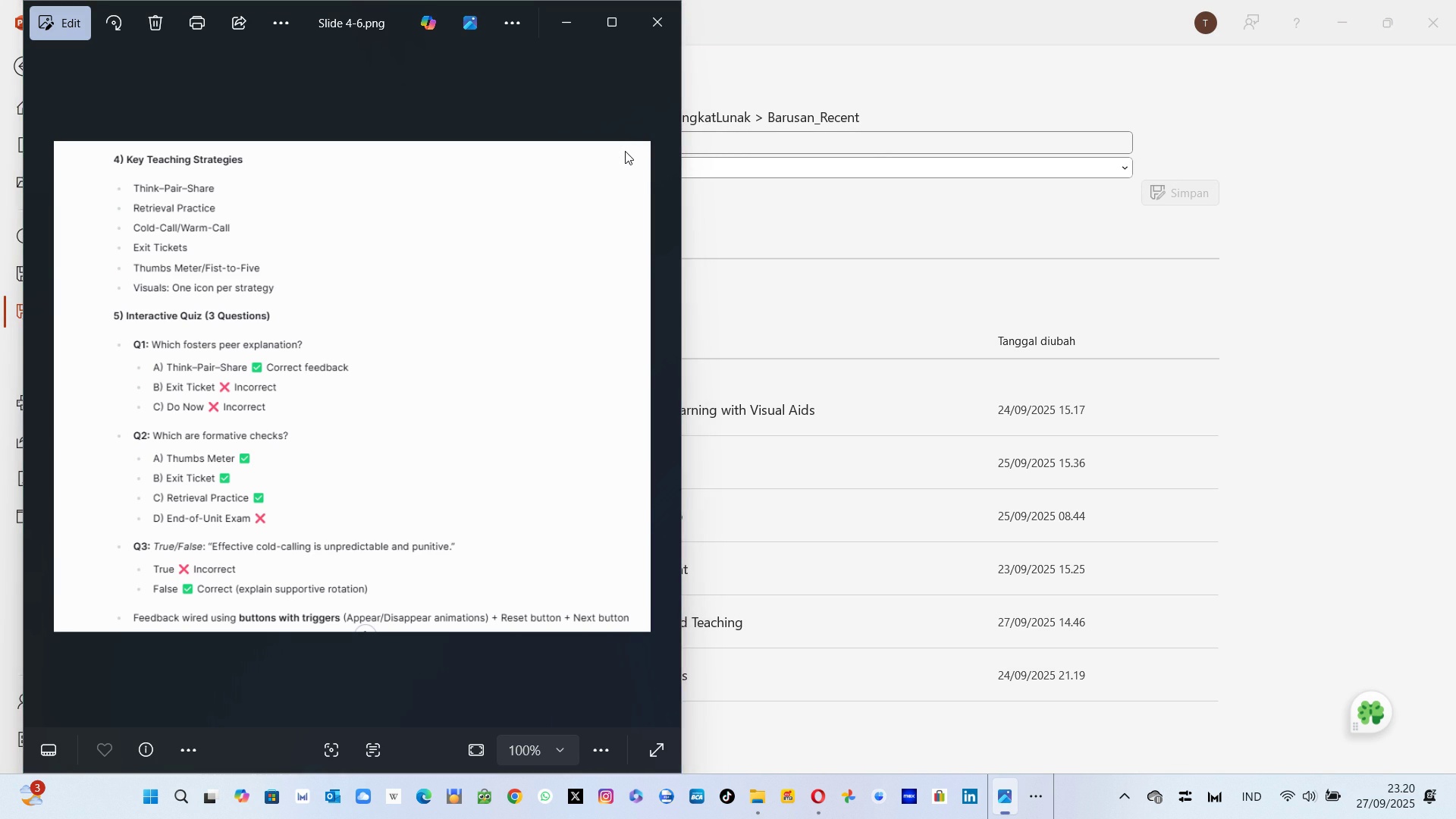 
key(Alt+Tab)
 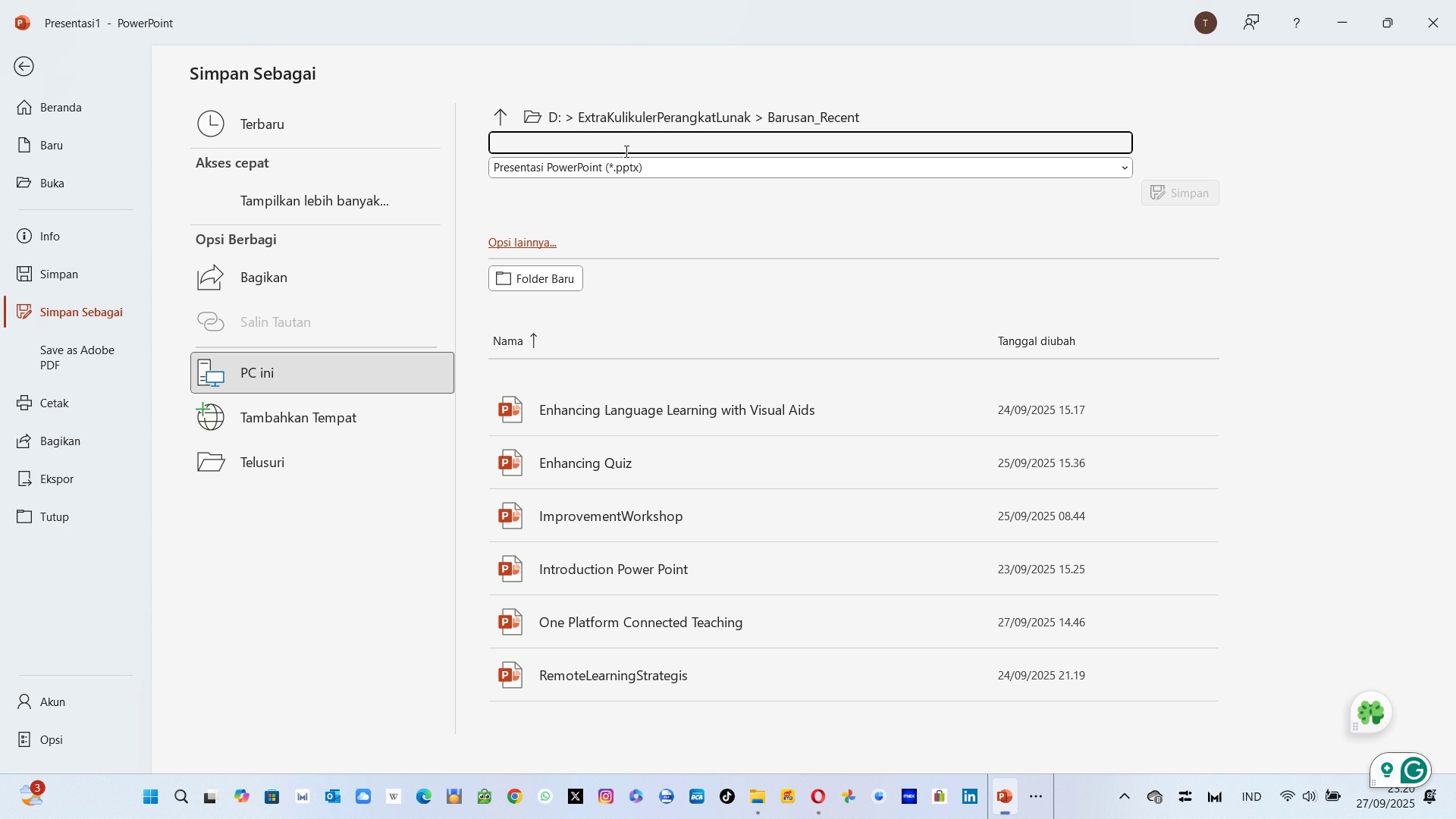 
key(Alt+Tab)
 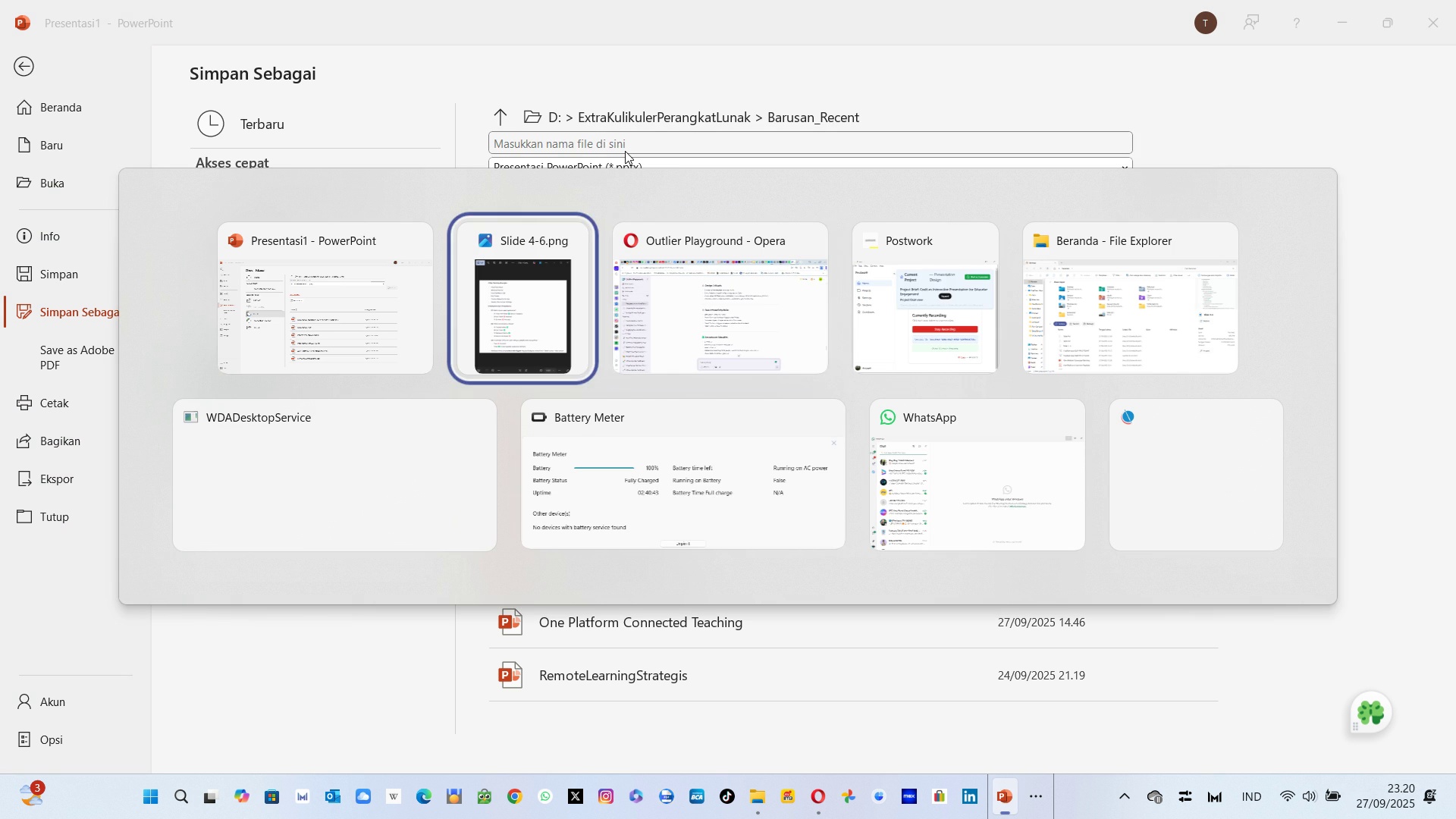 
key(Alt+Tab)
 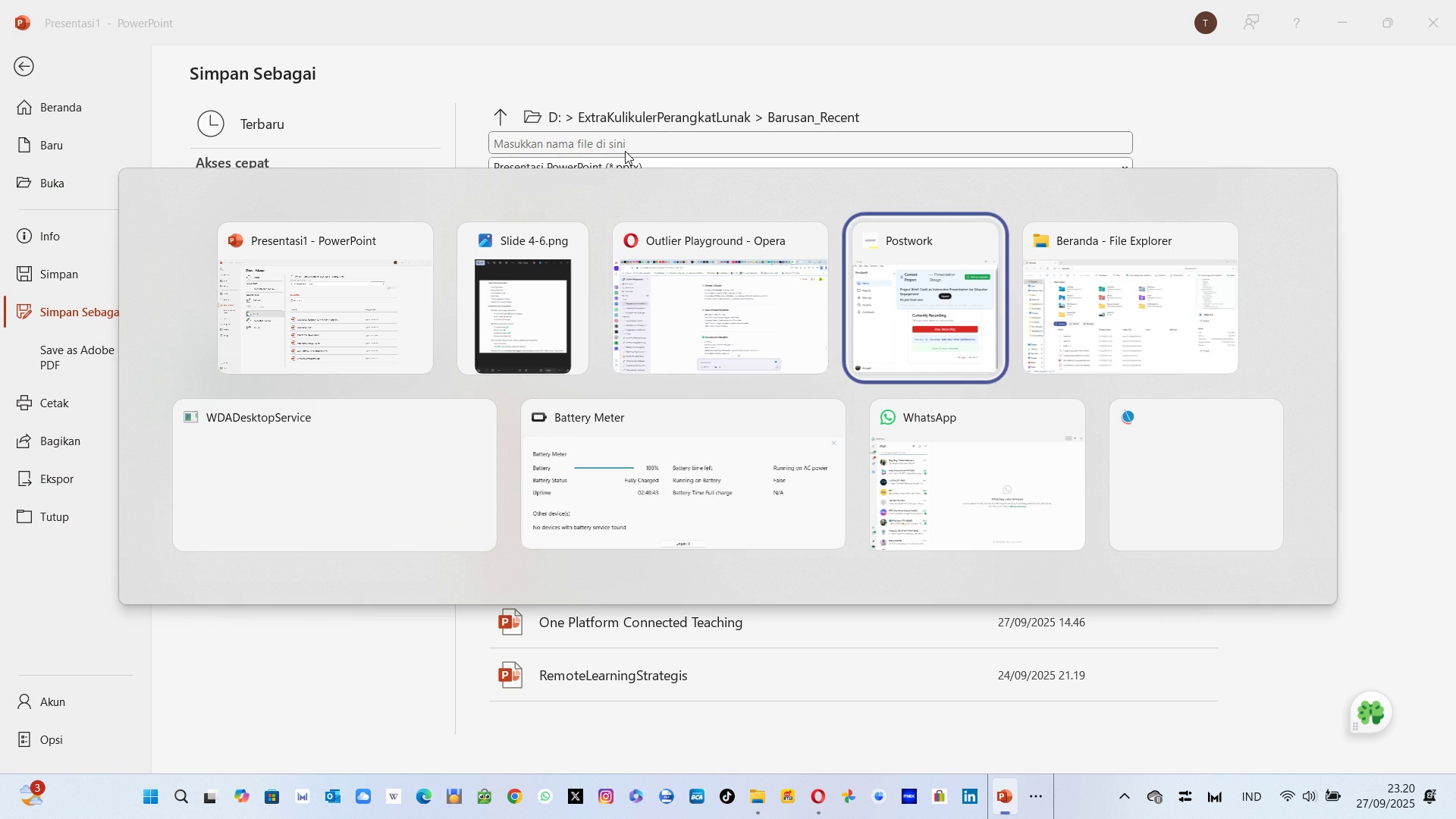 
key(Alt+Tab)
 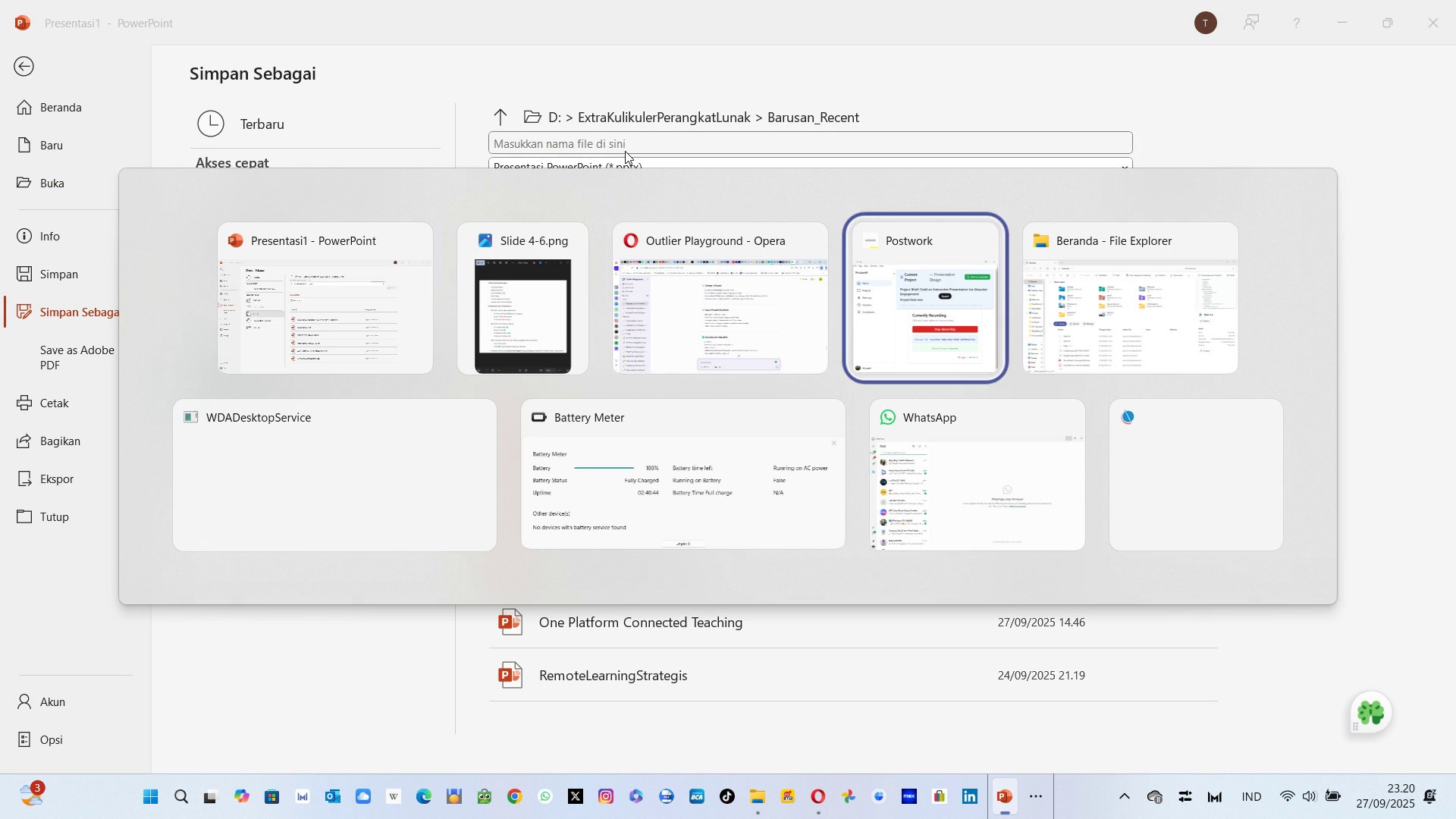 
key(Alt+Tab)
 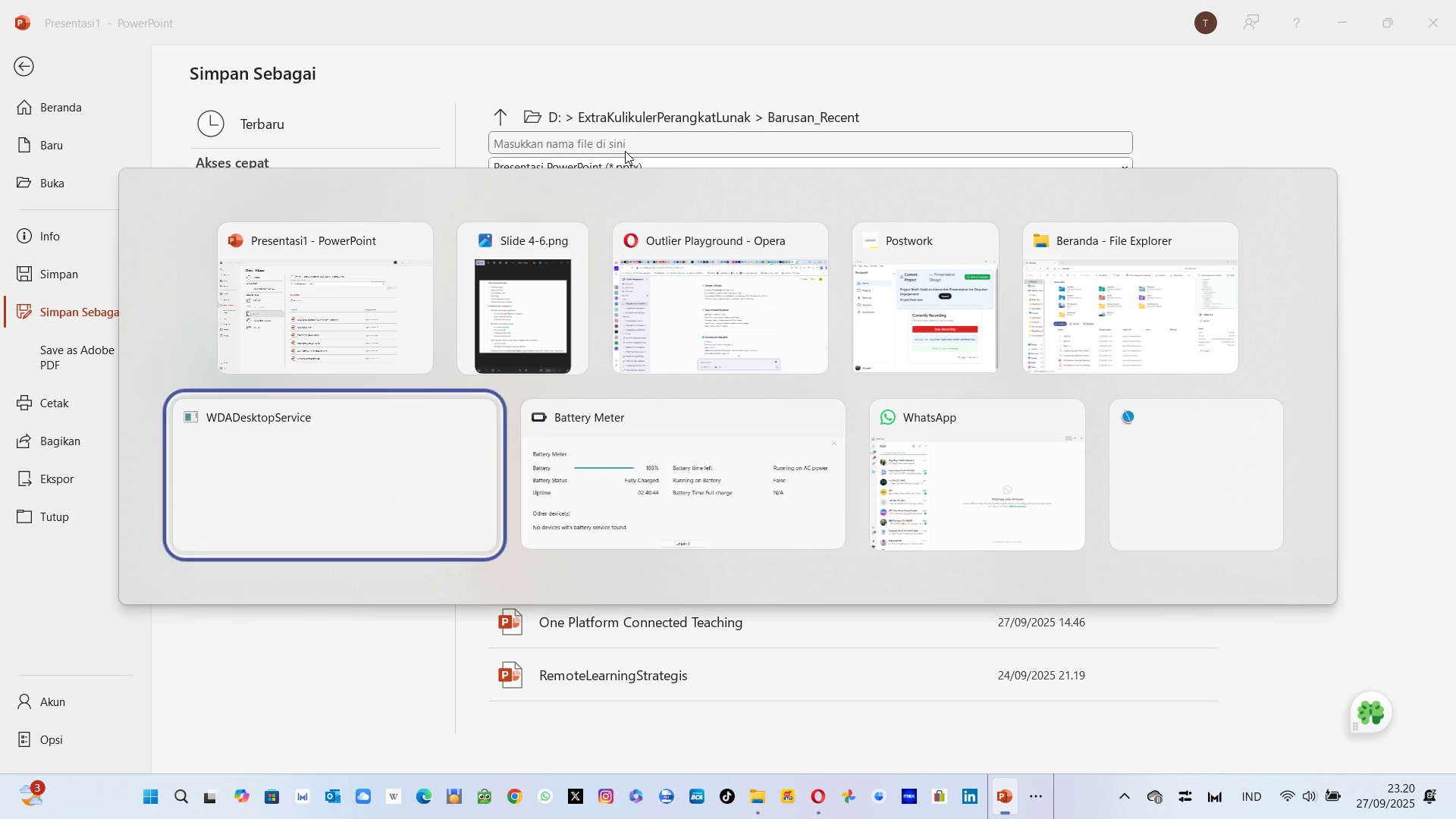 
key(Alt+Tab)
 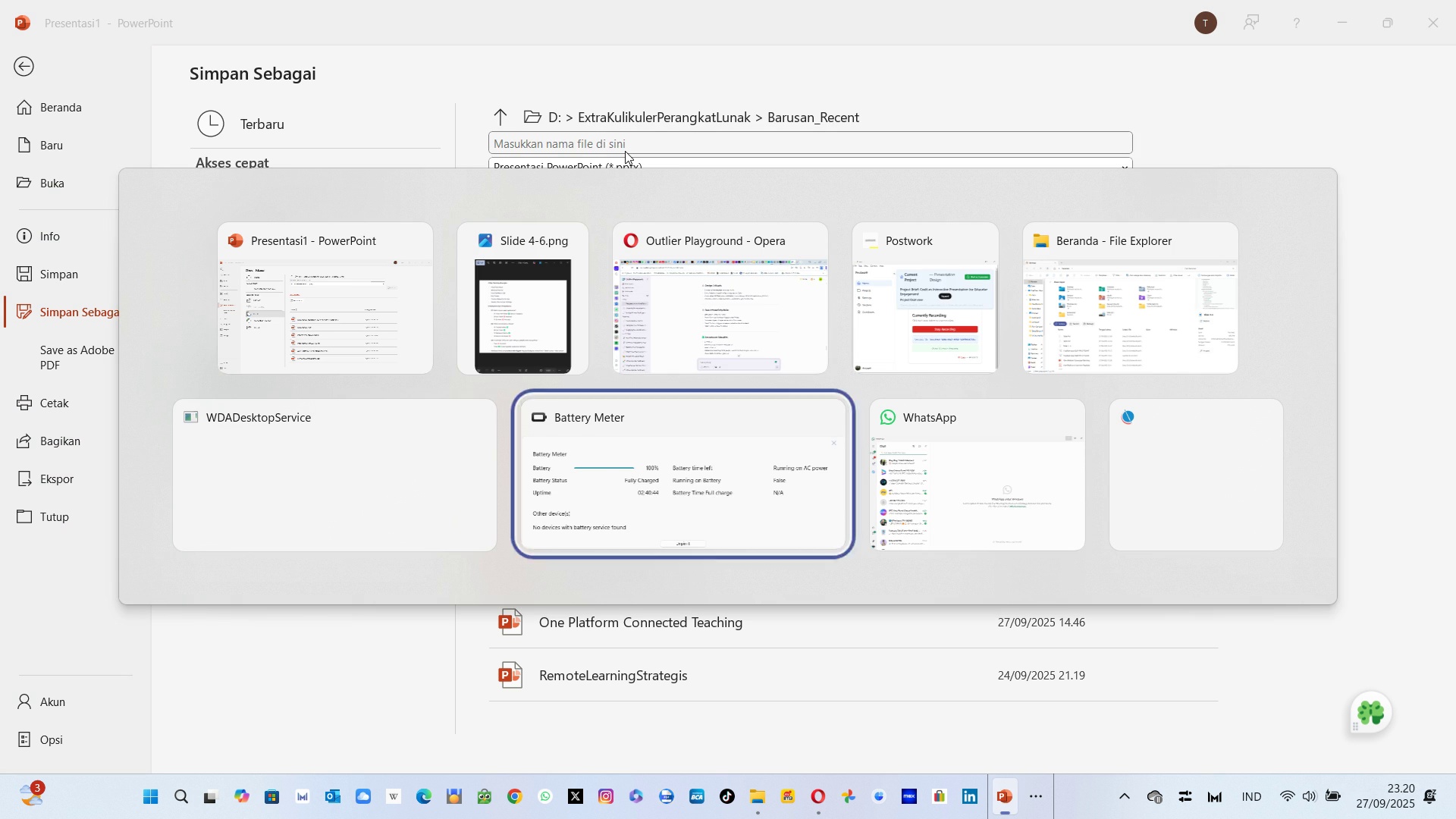 
key(Alt+Tab)
 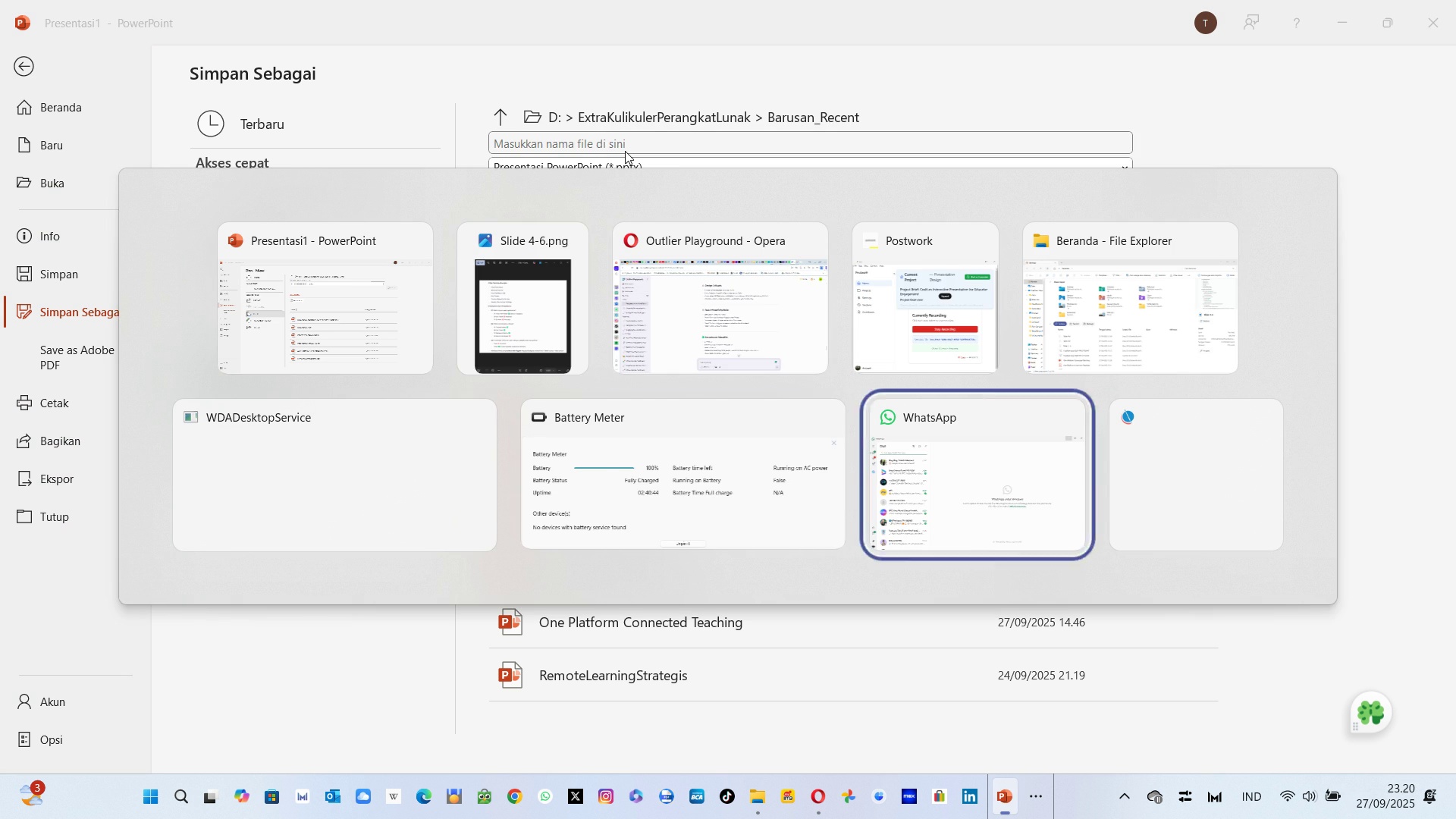 
key(Alt+Tab)
 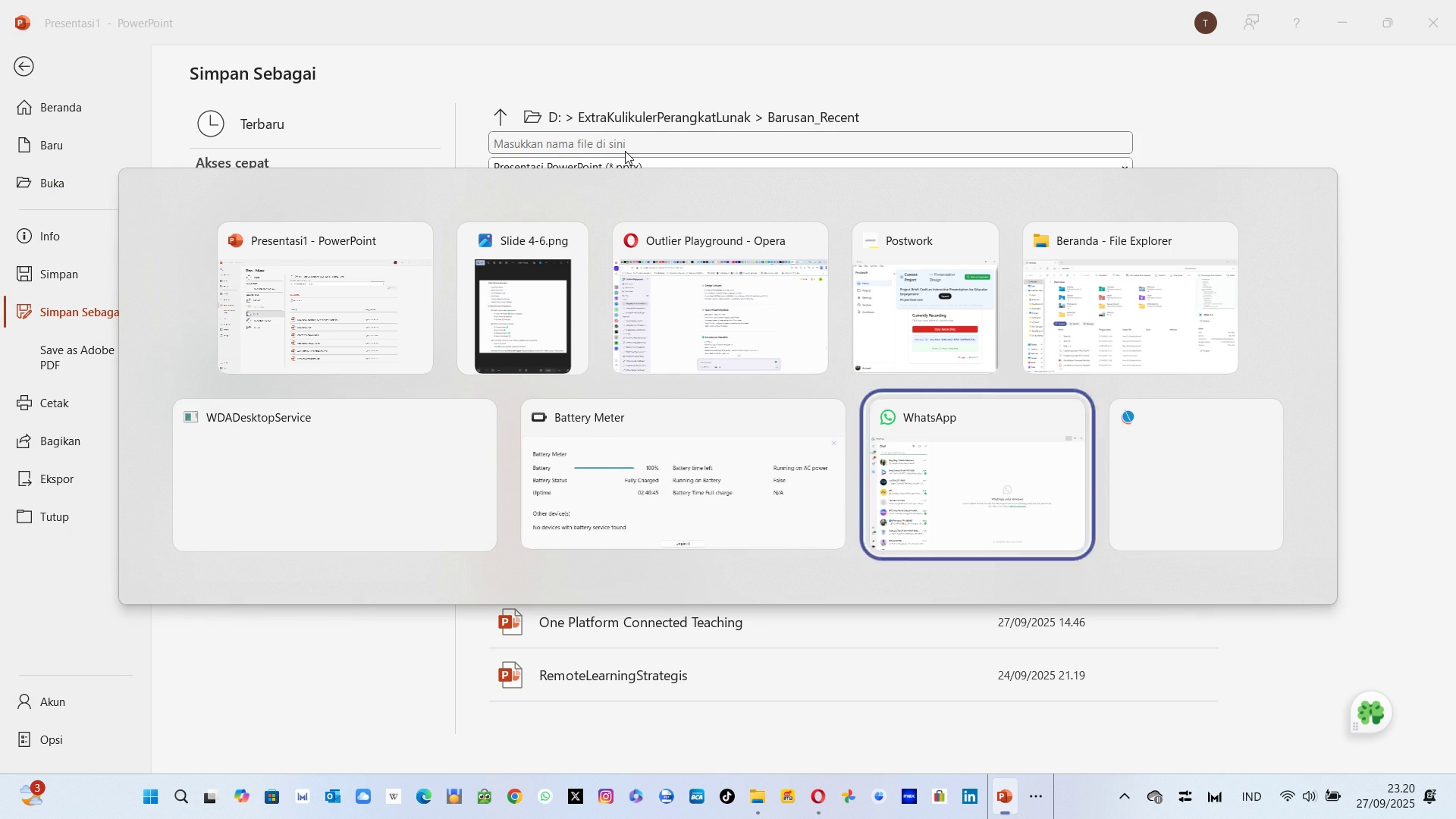 
key(Alt+Tab)
 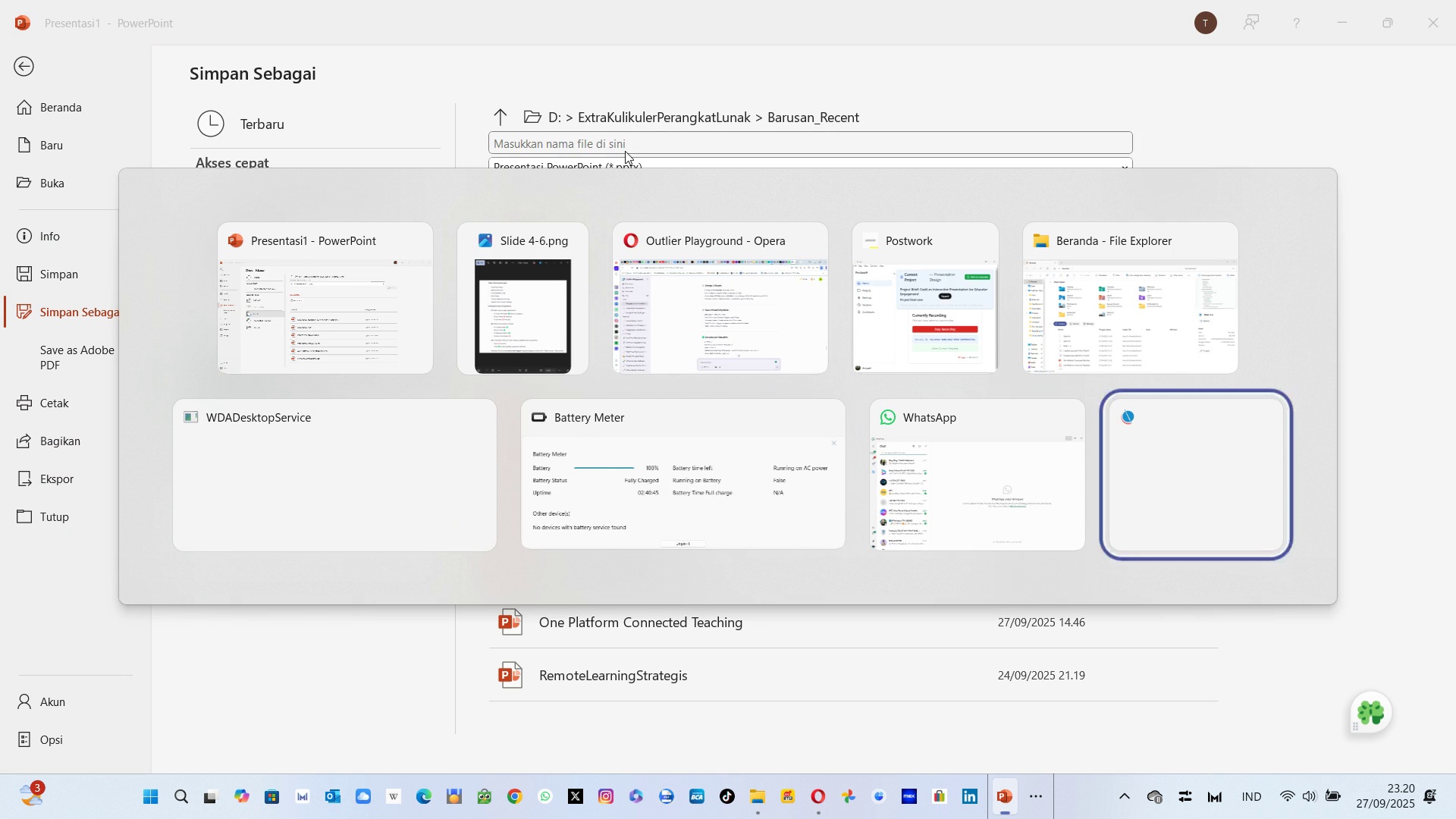 
key(Alt+Tab)
 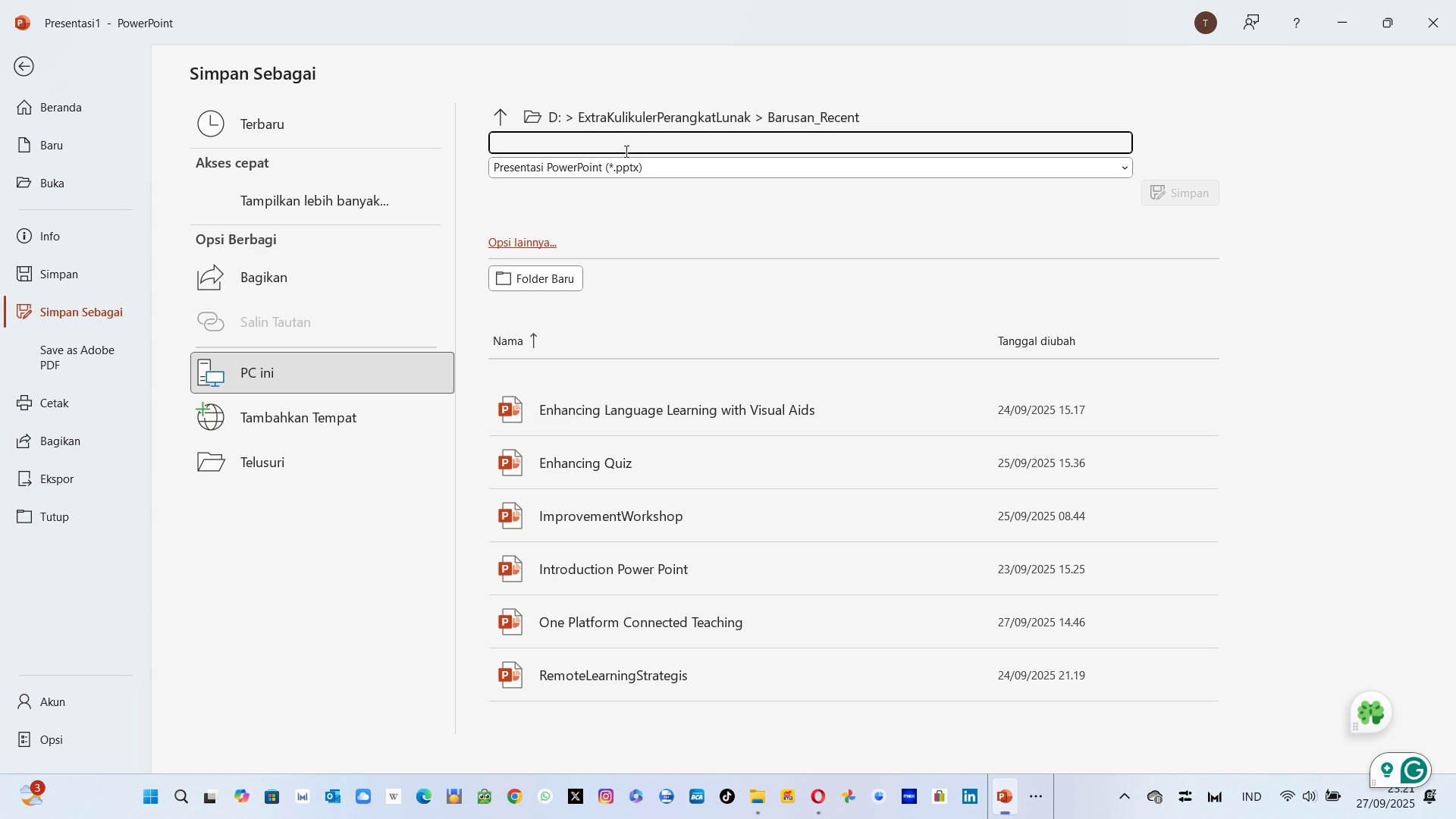 
key(Alt+Tab)
 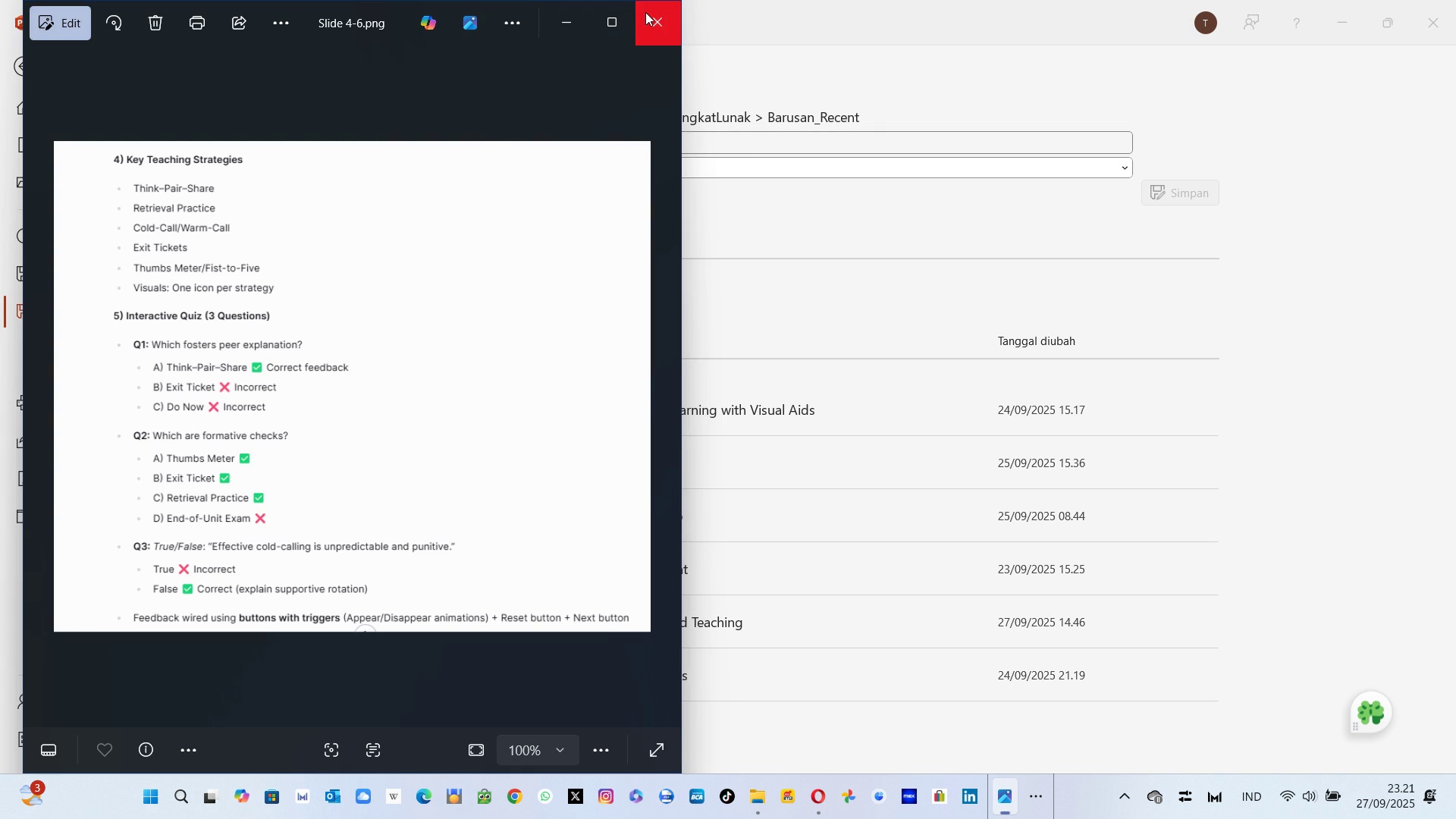 
left_click([645, 12])
 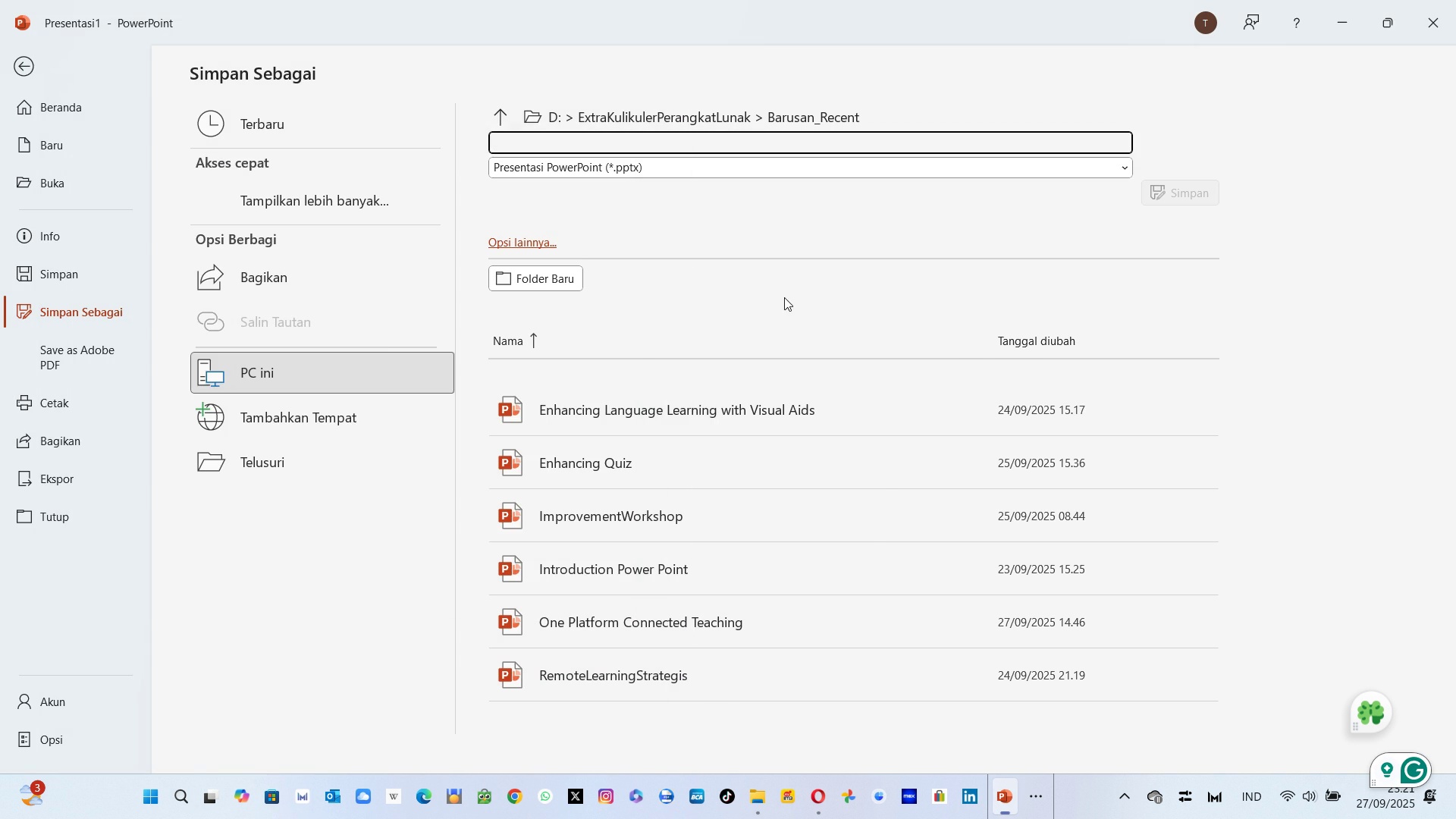 
key(Alt+Tab)
 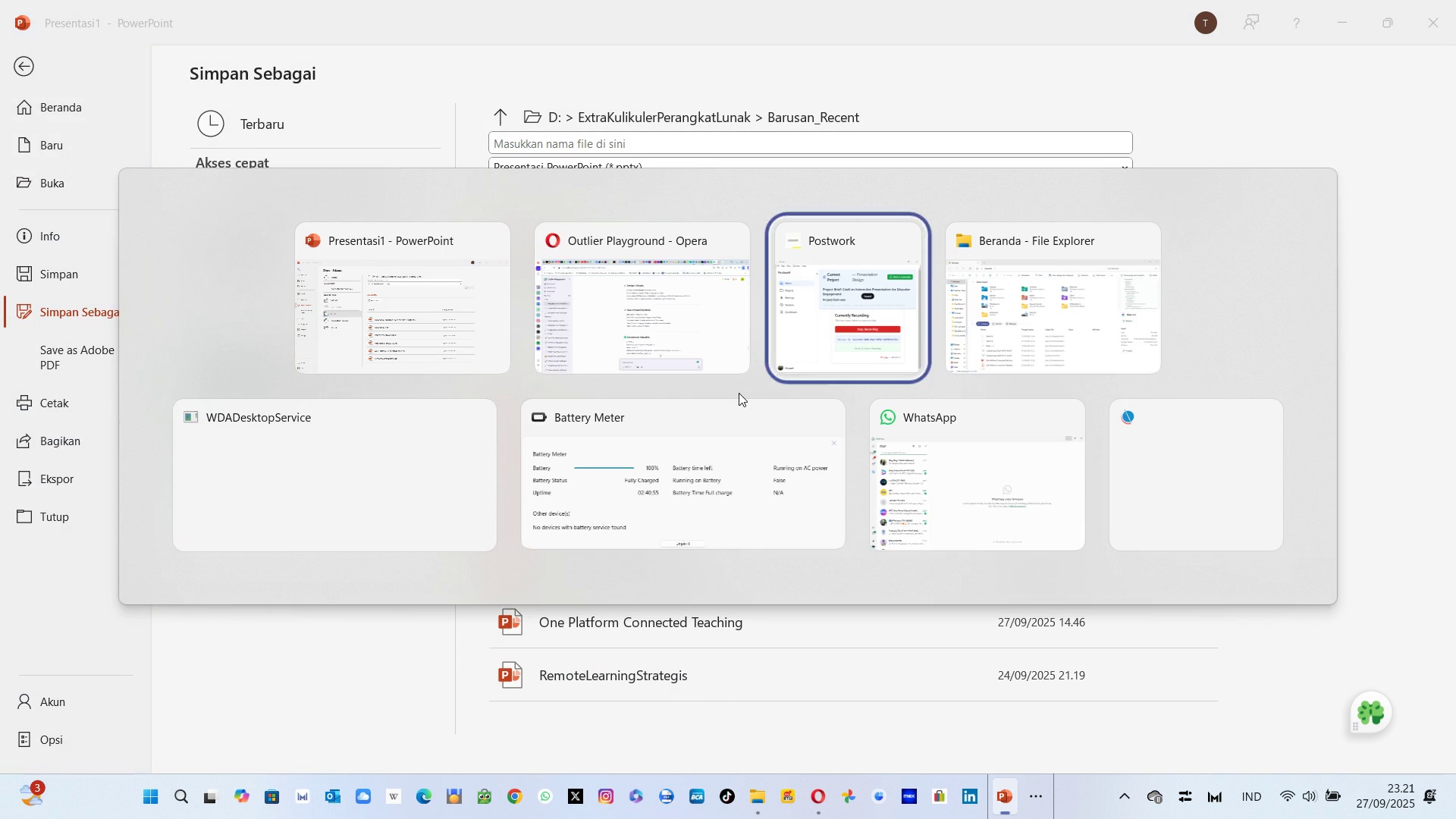 
key(Alt+Tab)
 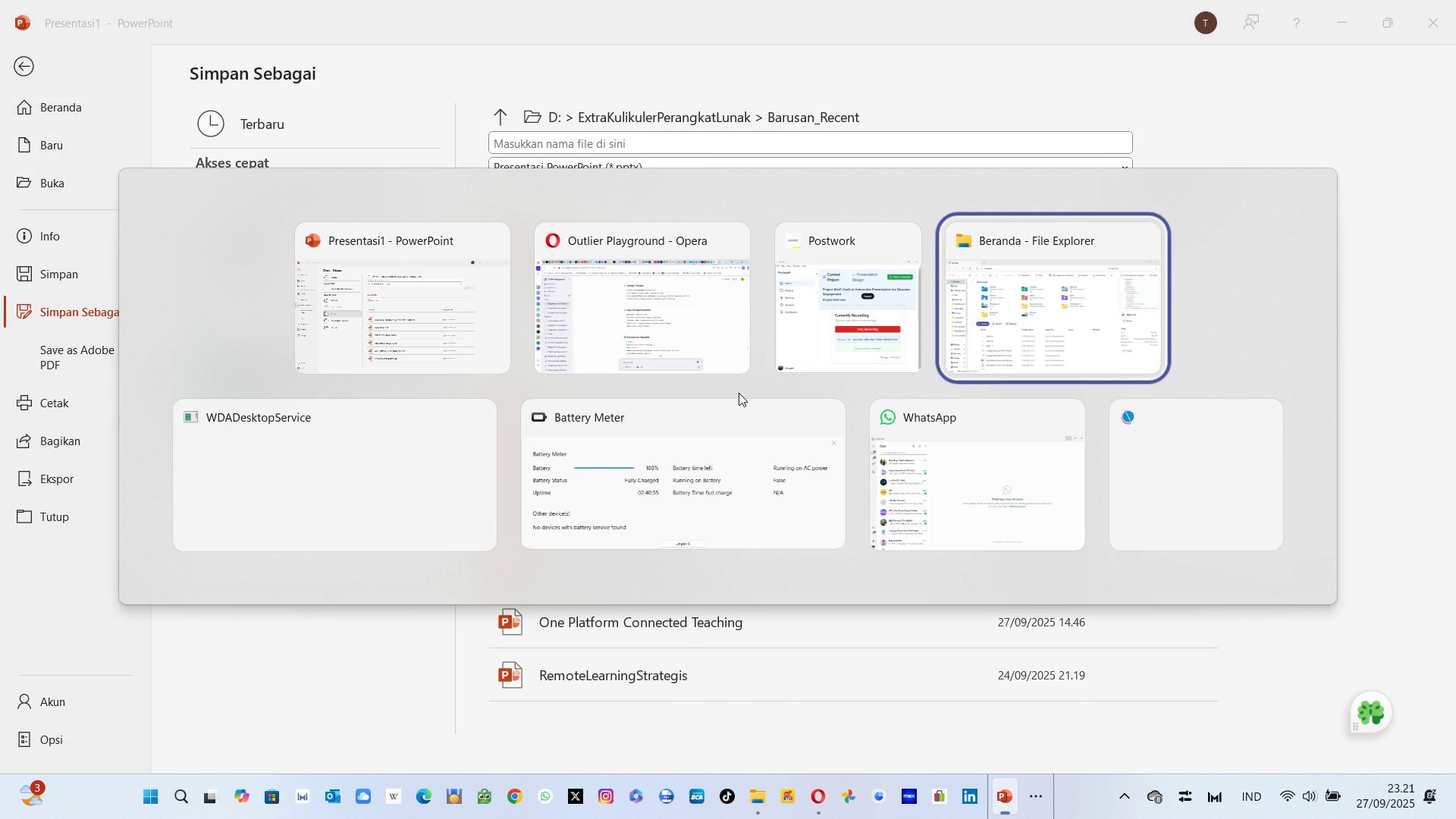 
key(Alt+Tab)
 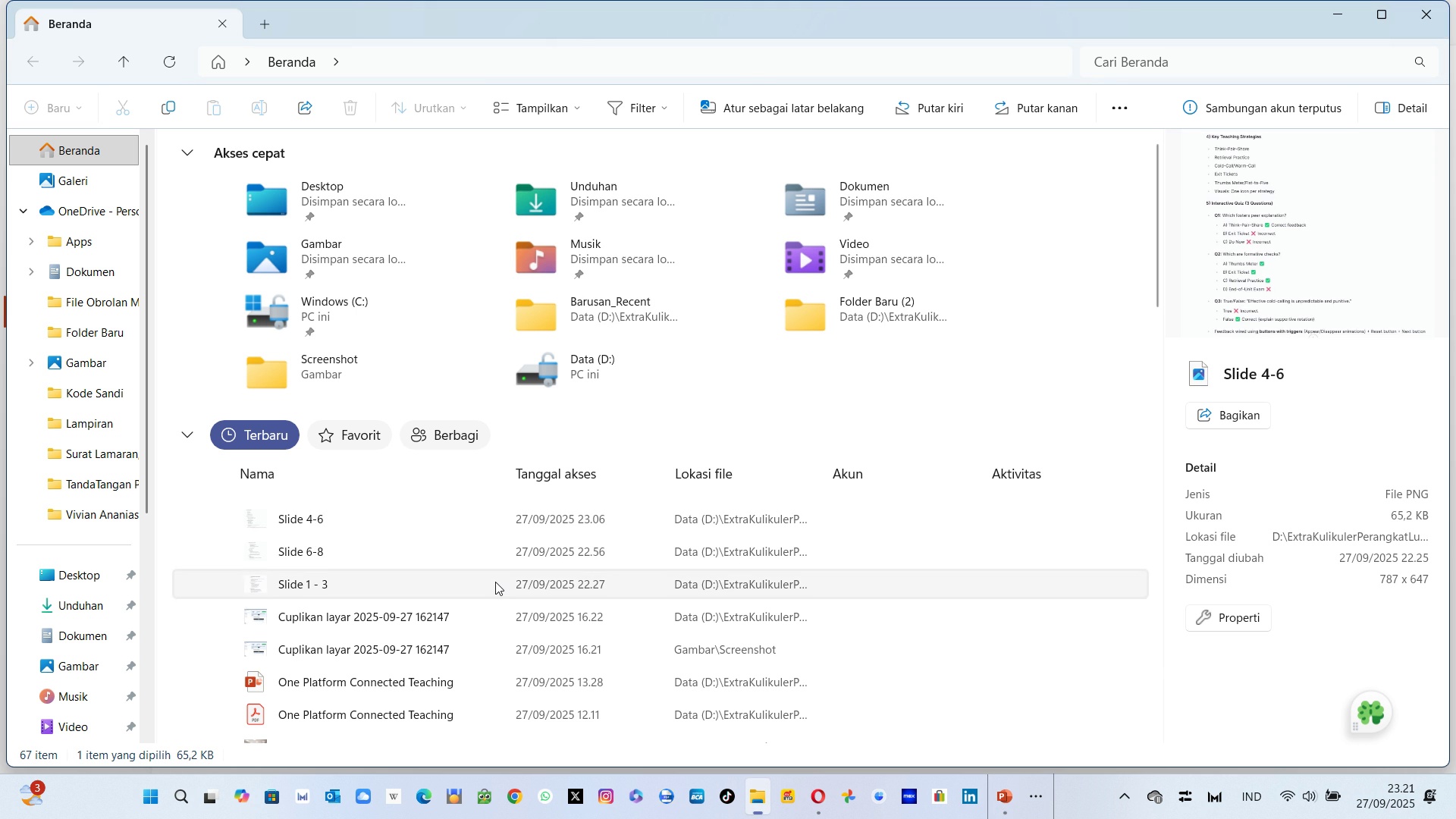 
left_click([496, 582])
 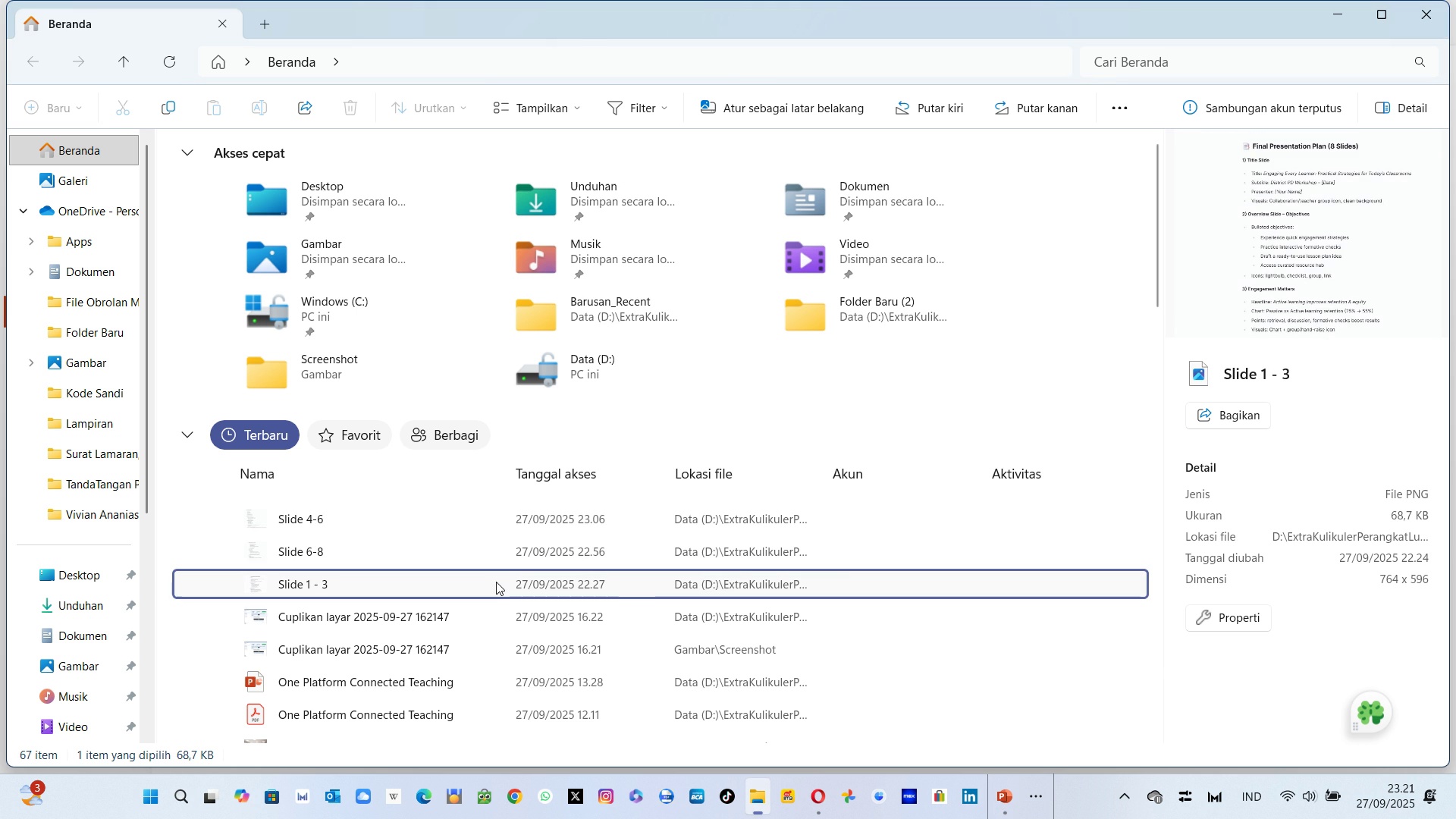 
right_click([496, 582])
 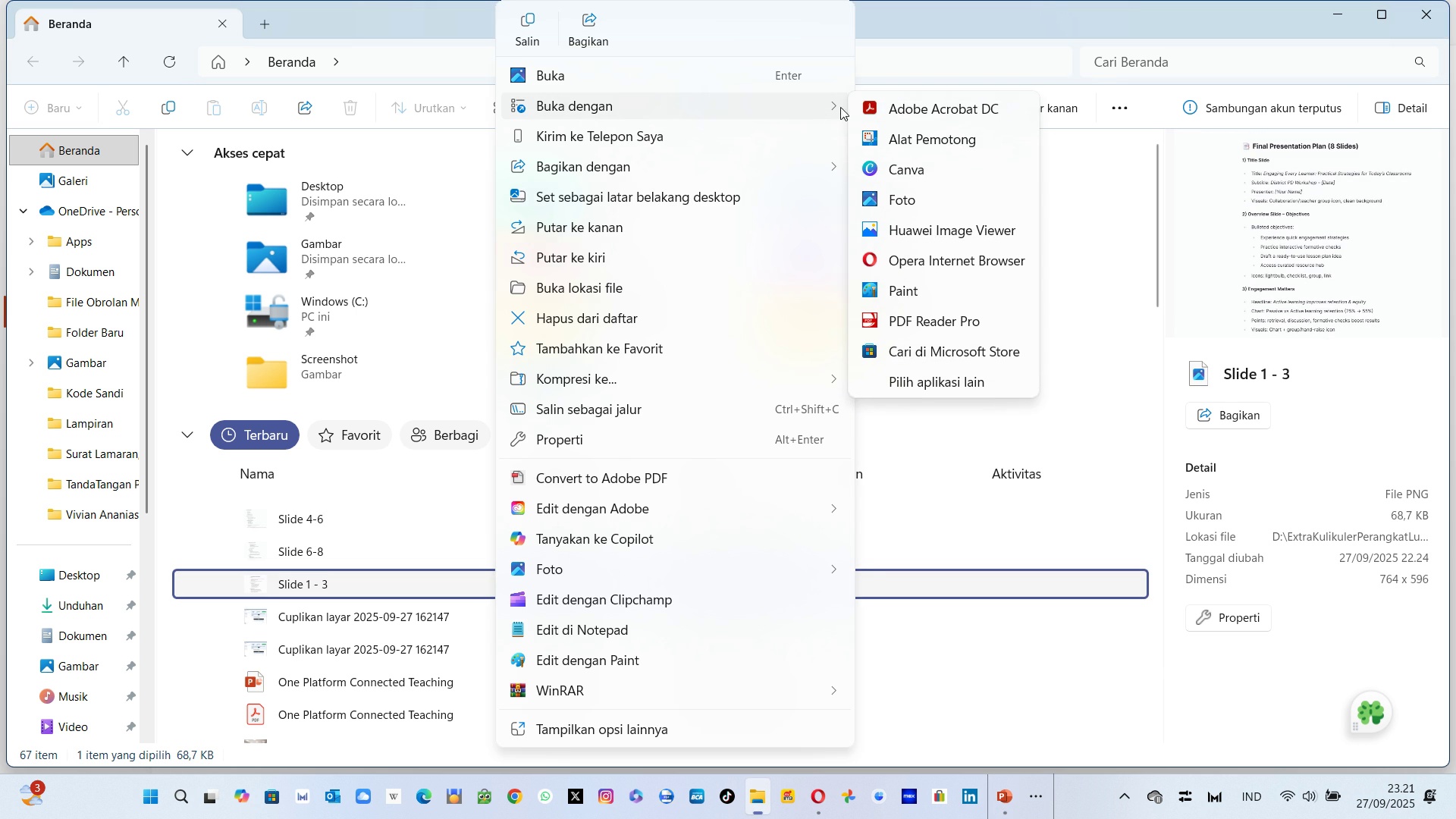 
left_click([929, 197])
 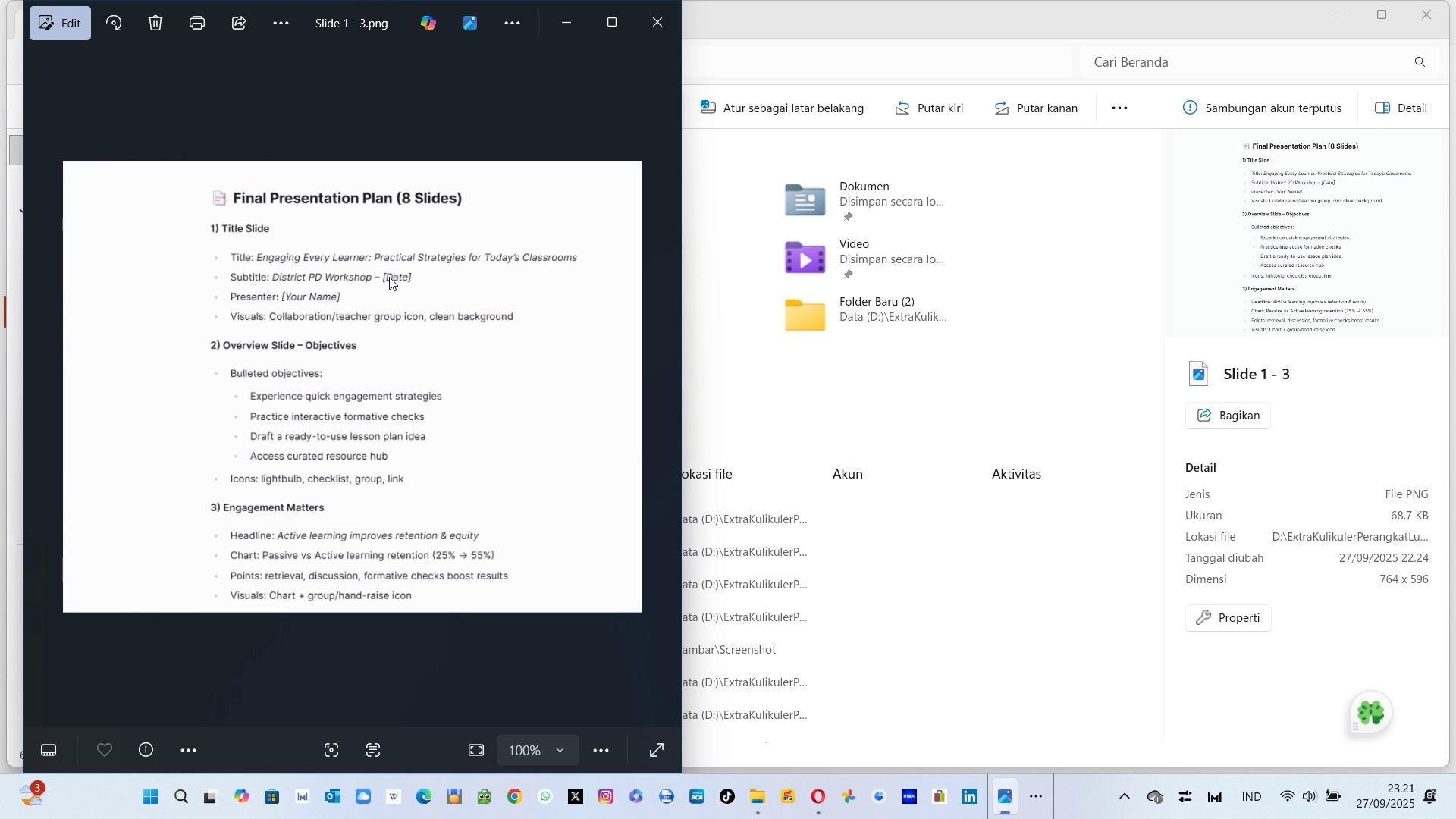 
wait(7.35)
 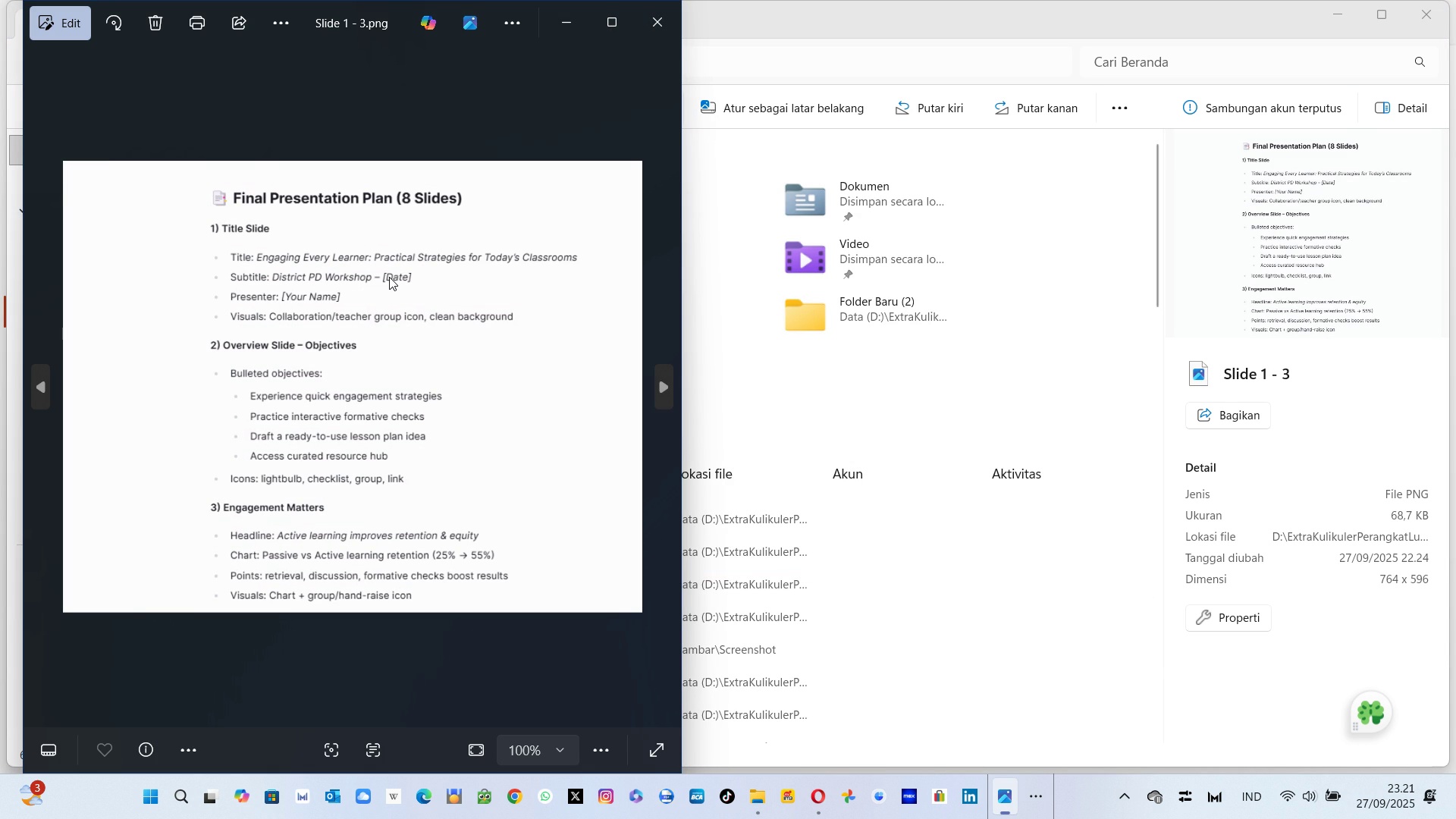 
hold_key(key=AltLeft, duration=0.38)
 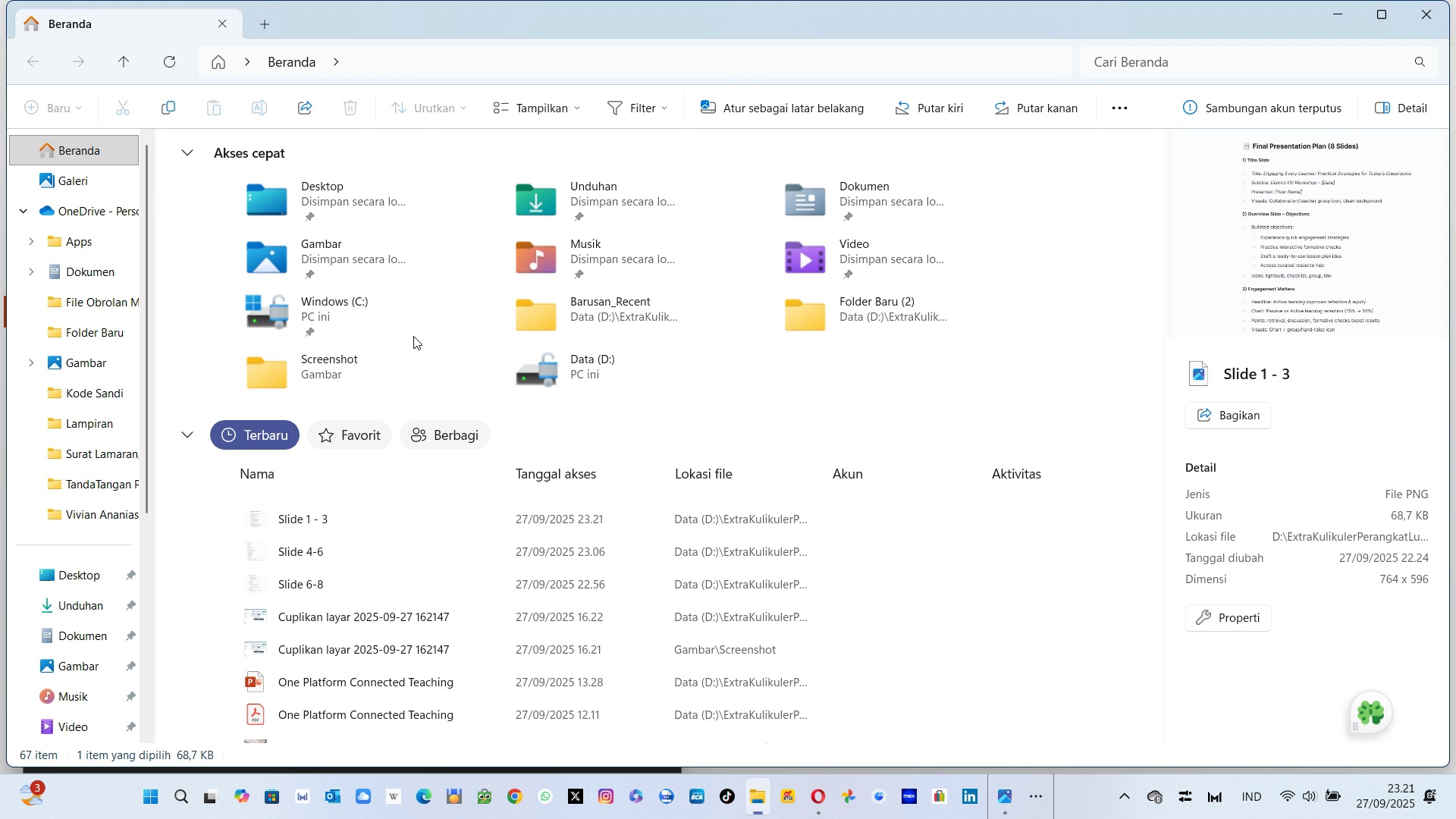 
key(Tab)
key(Tab)
key(Tab)
key(Tab)
type(Engaging Every Learners)
 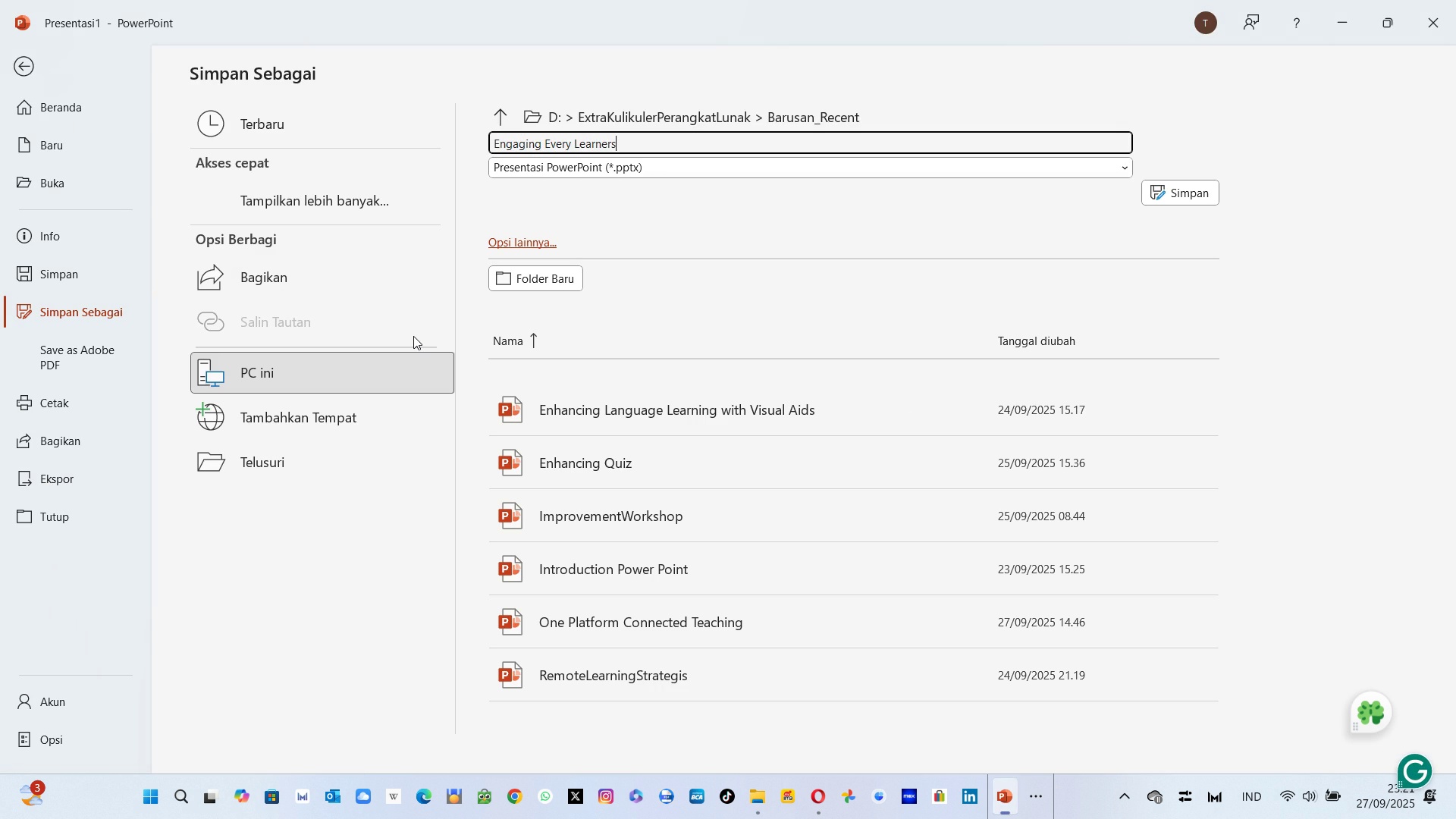 
hold_key(key=AltLeft, duration=0.35)
 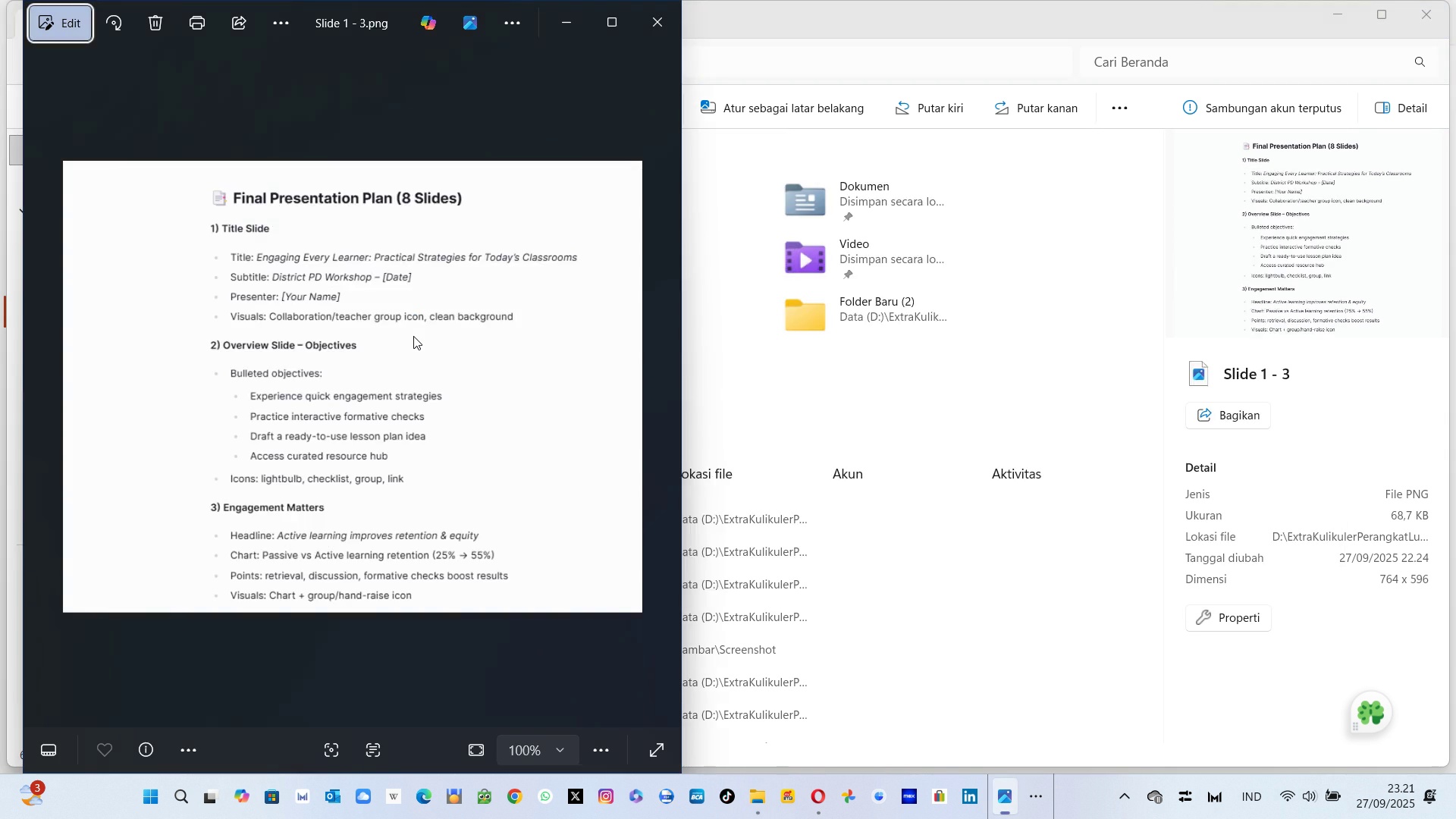 
hold_key(key=AltLeft, duration=0.92)
 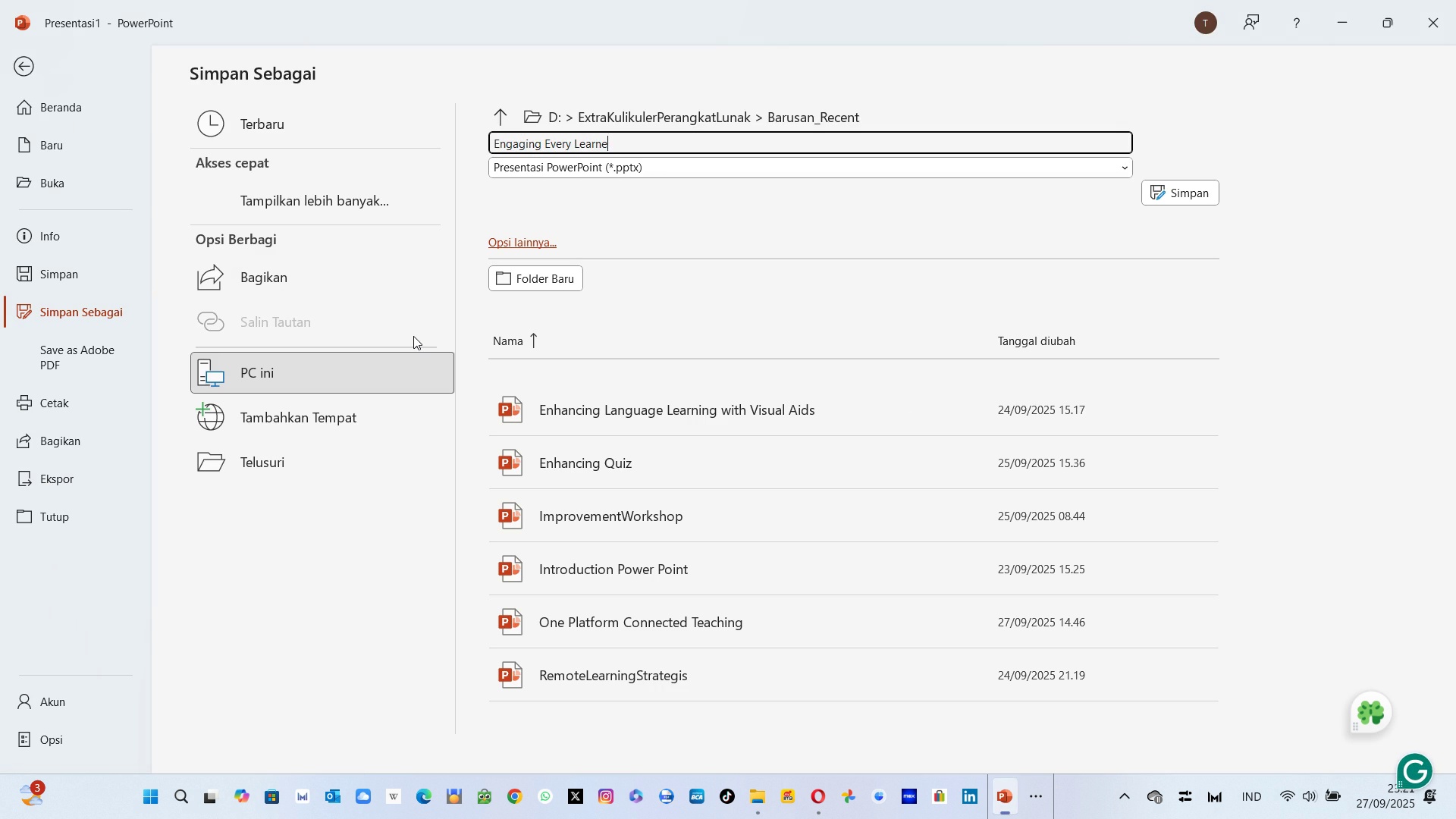 
key(Enter)
 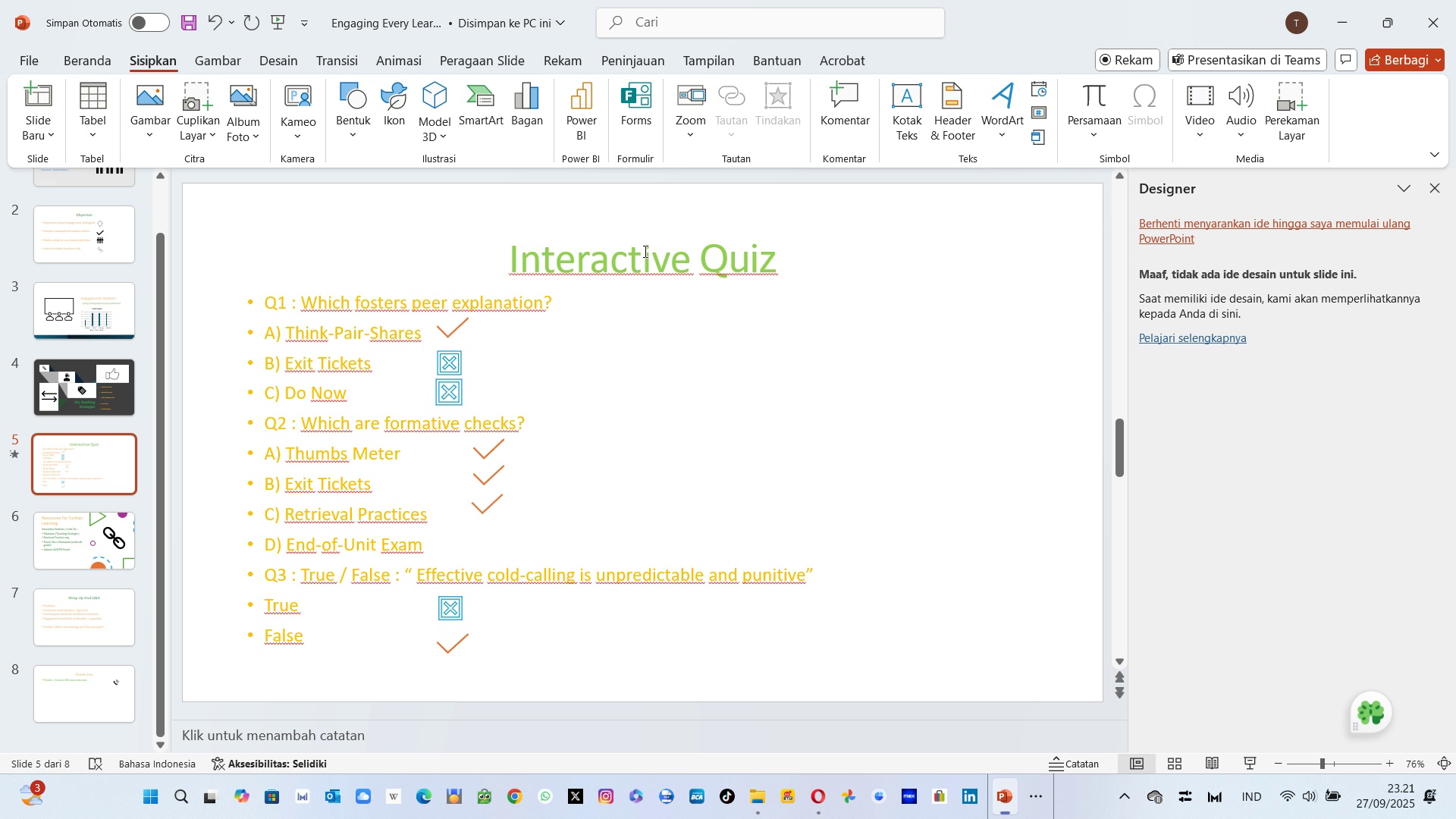 
wait(11.57)
 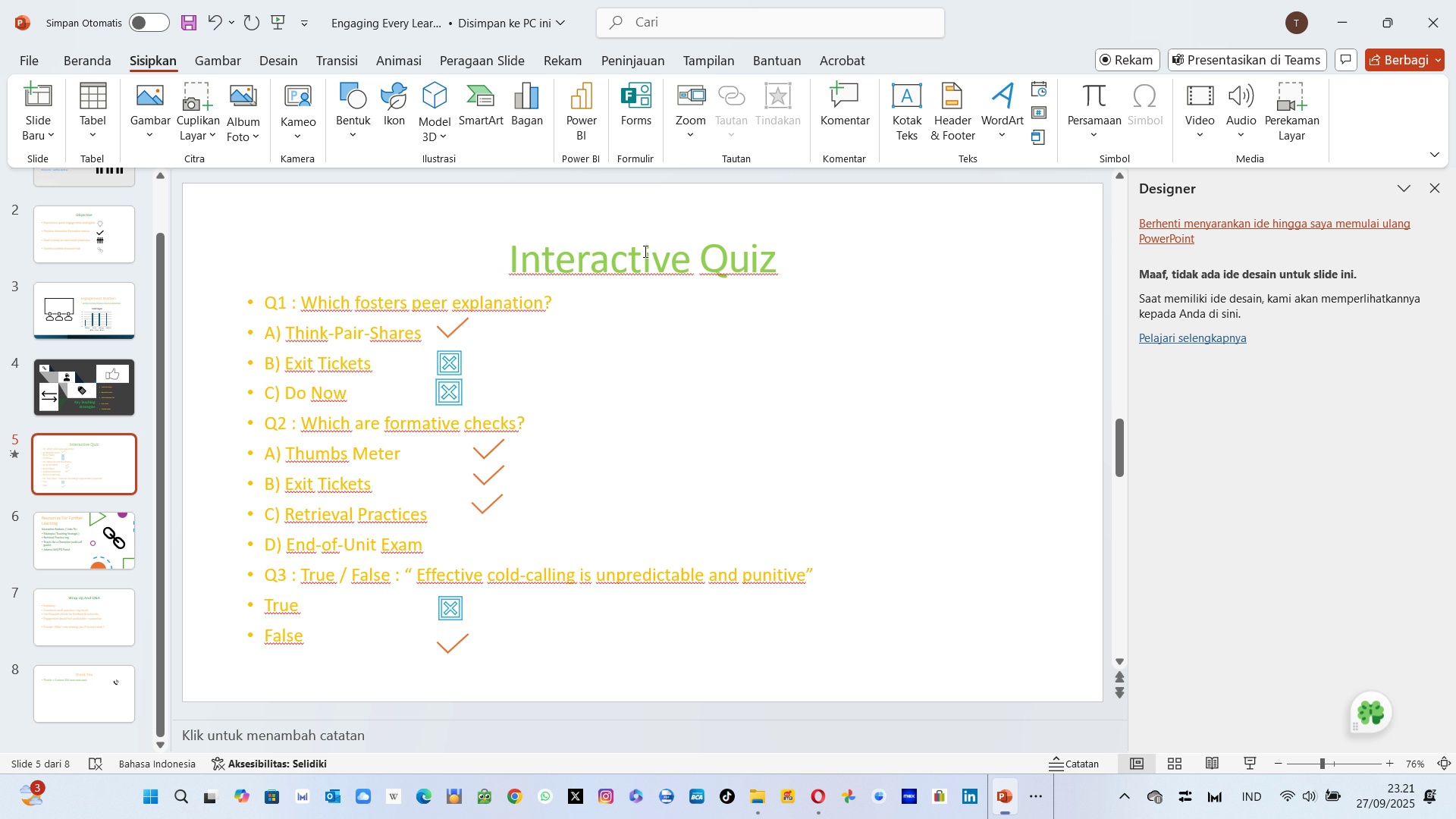 
left_click([204, 49])
 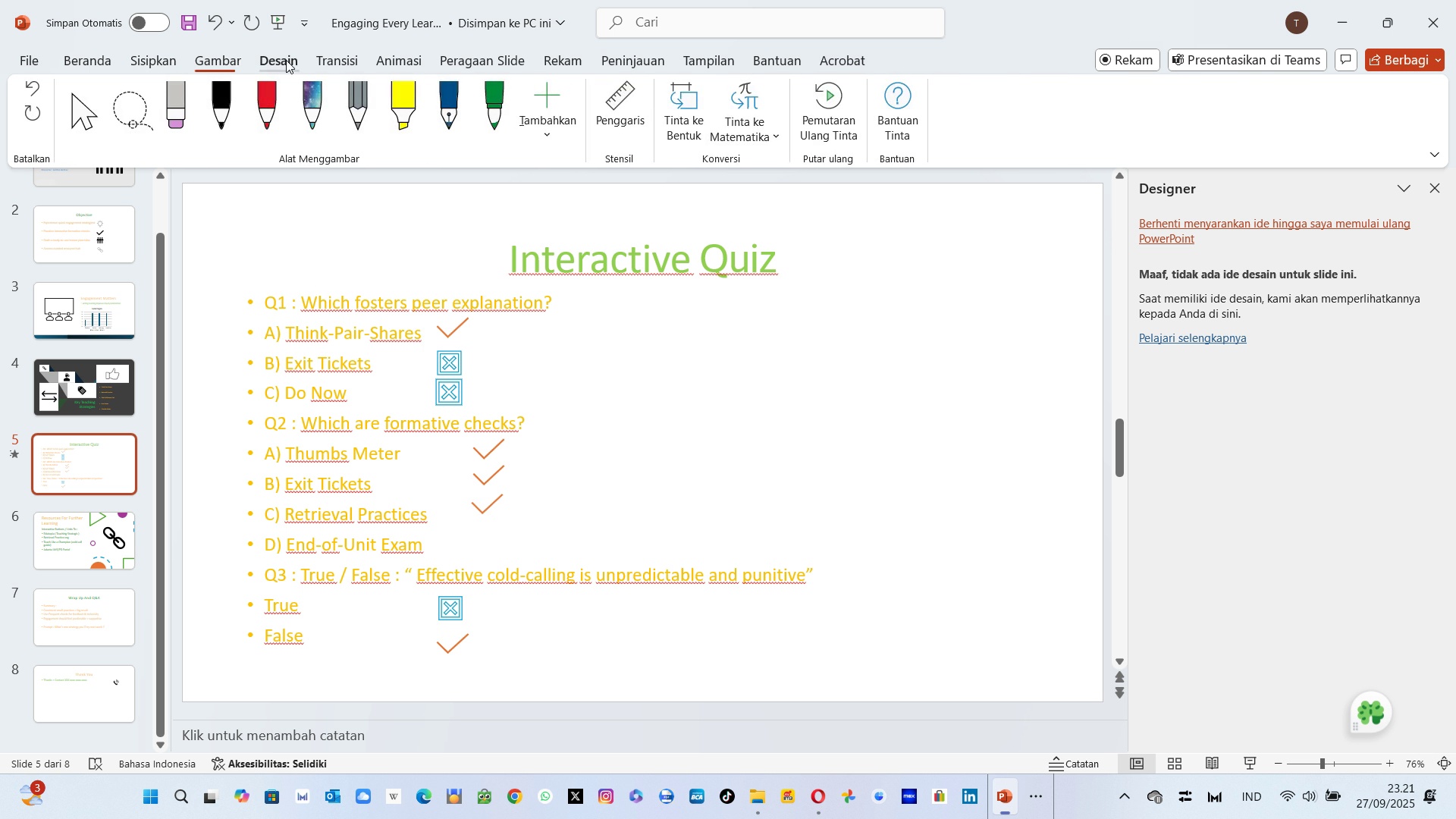 
left_click([286, 60])
 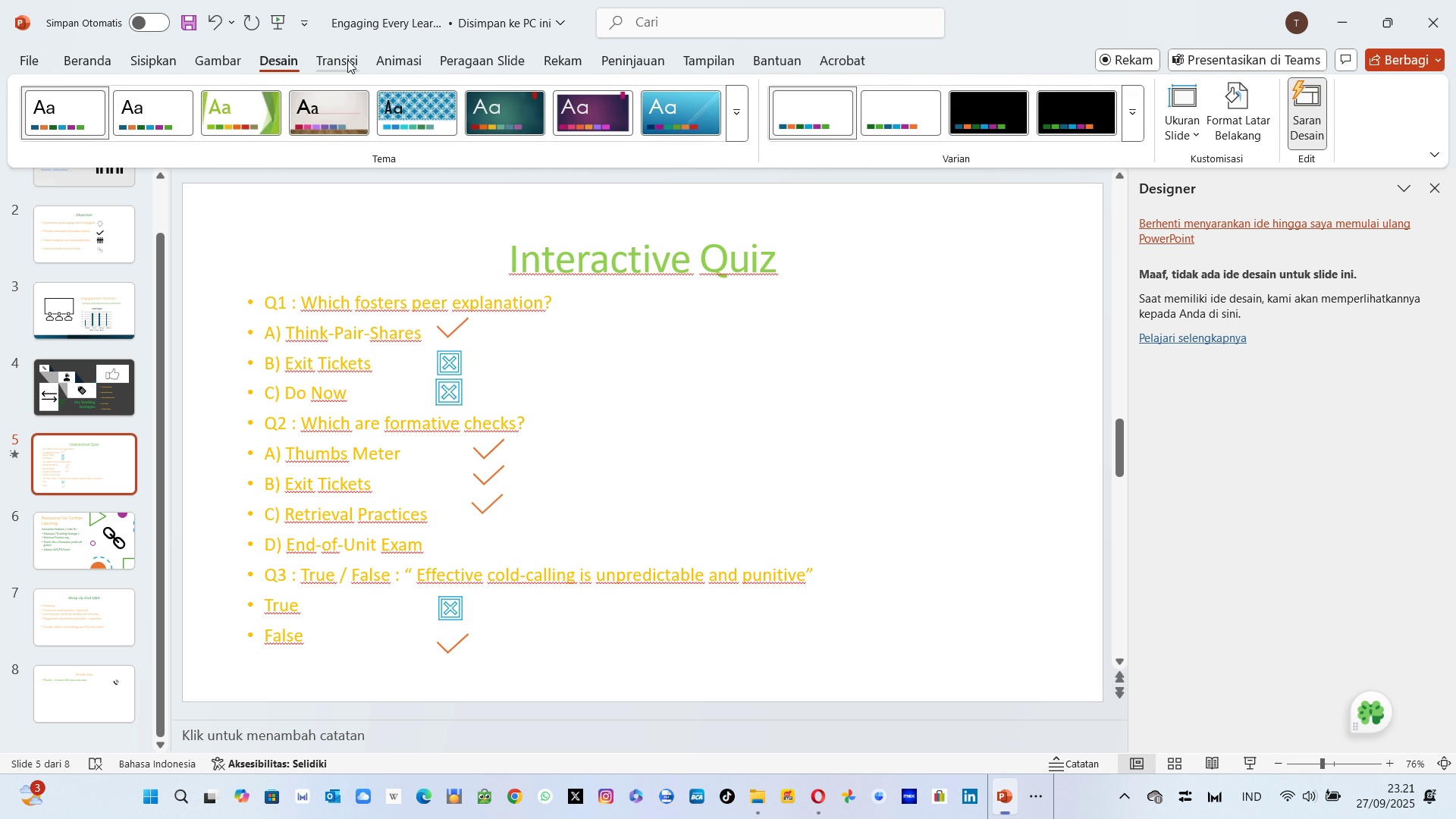 
left_click([347, 60])
 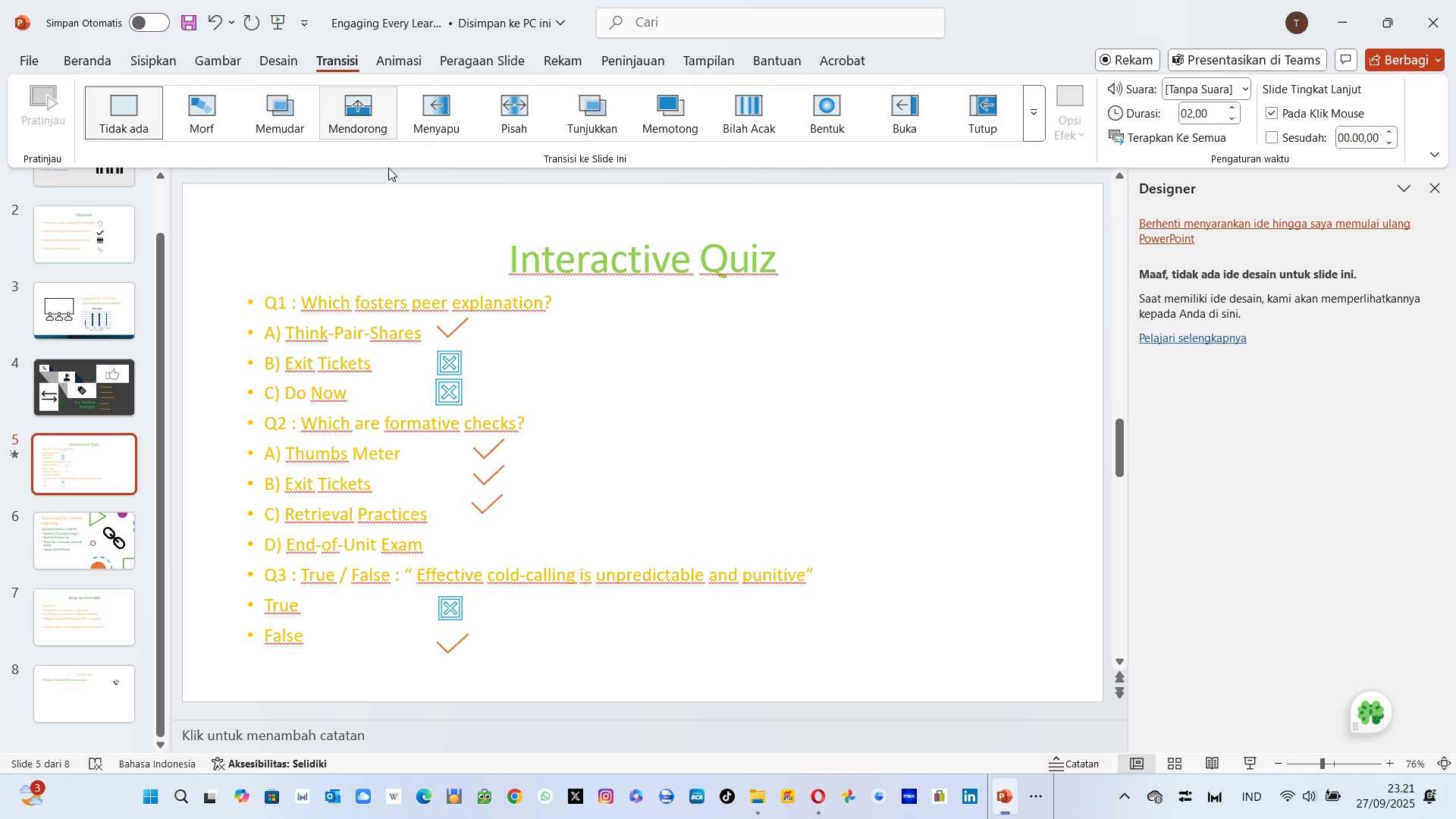 
wait(7.87)
 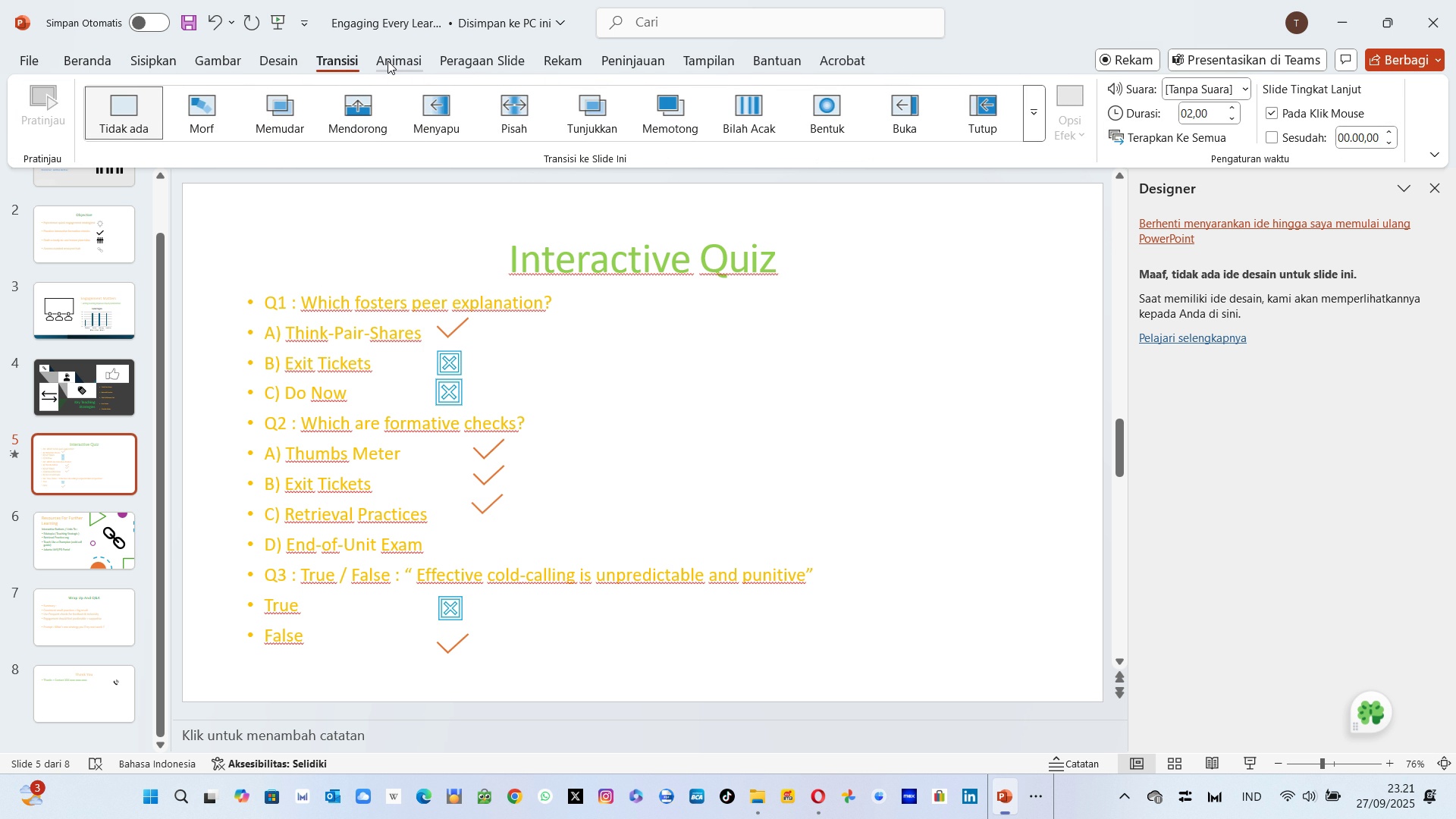 
left_click([455, 604])
 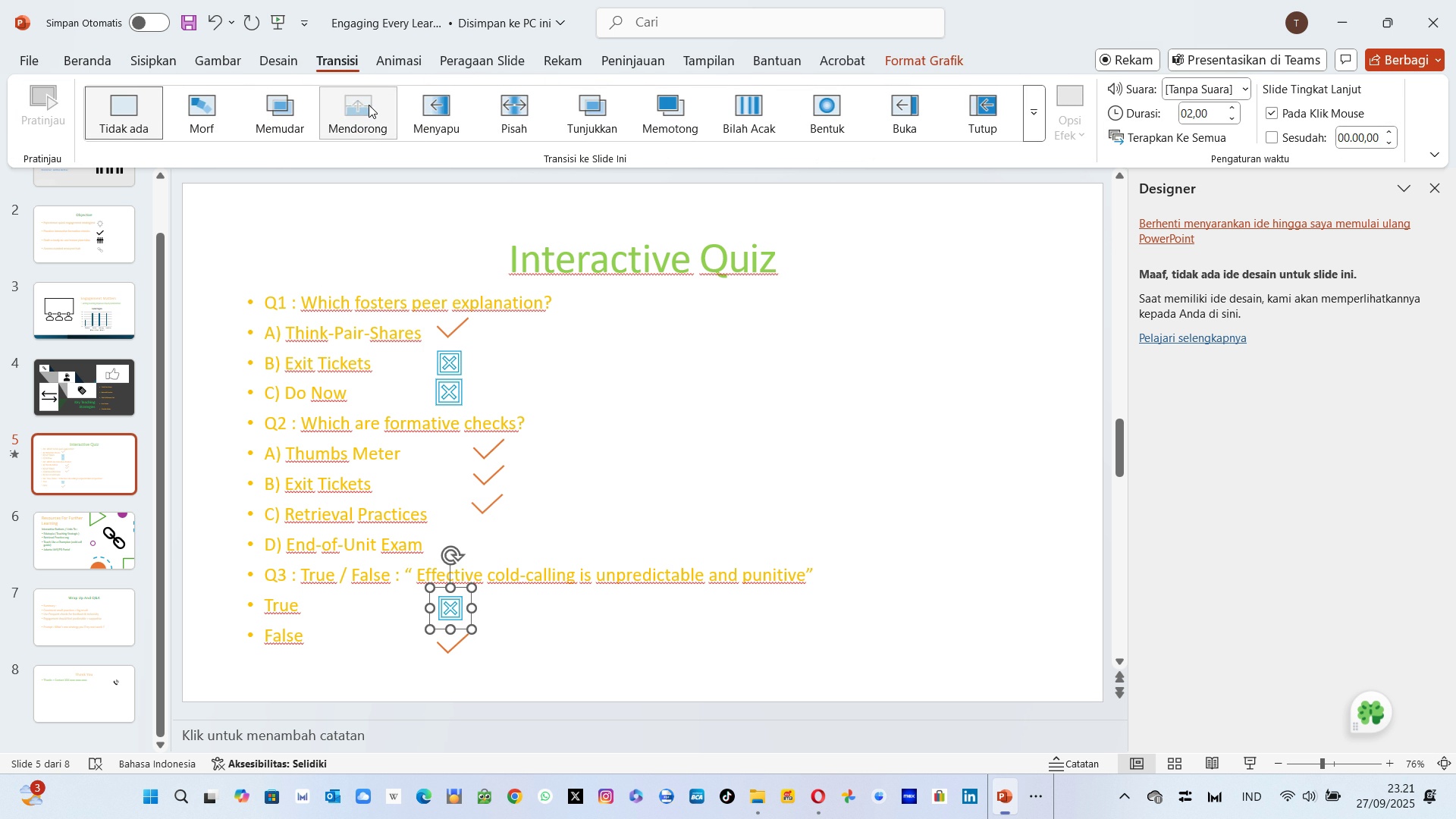 
left_click([369, 105])
 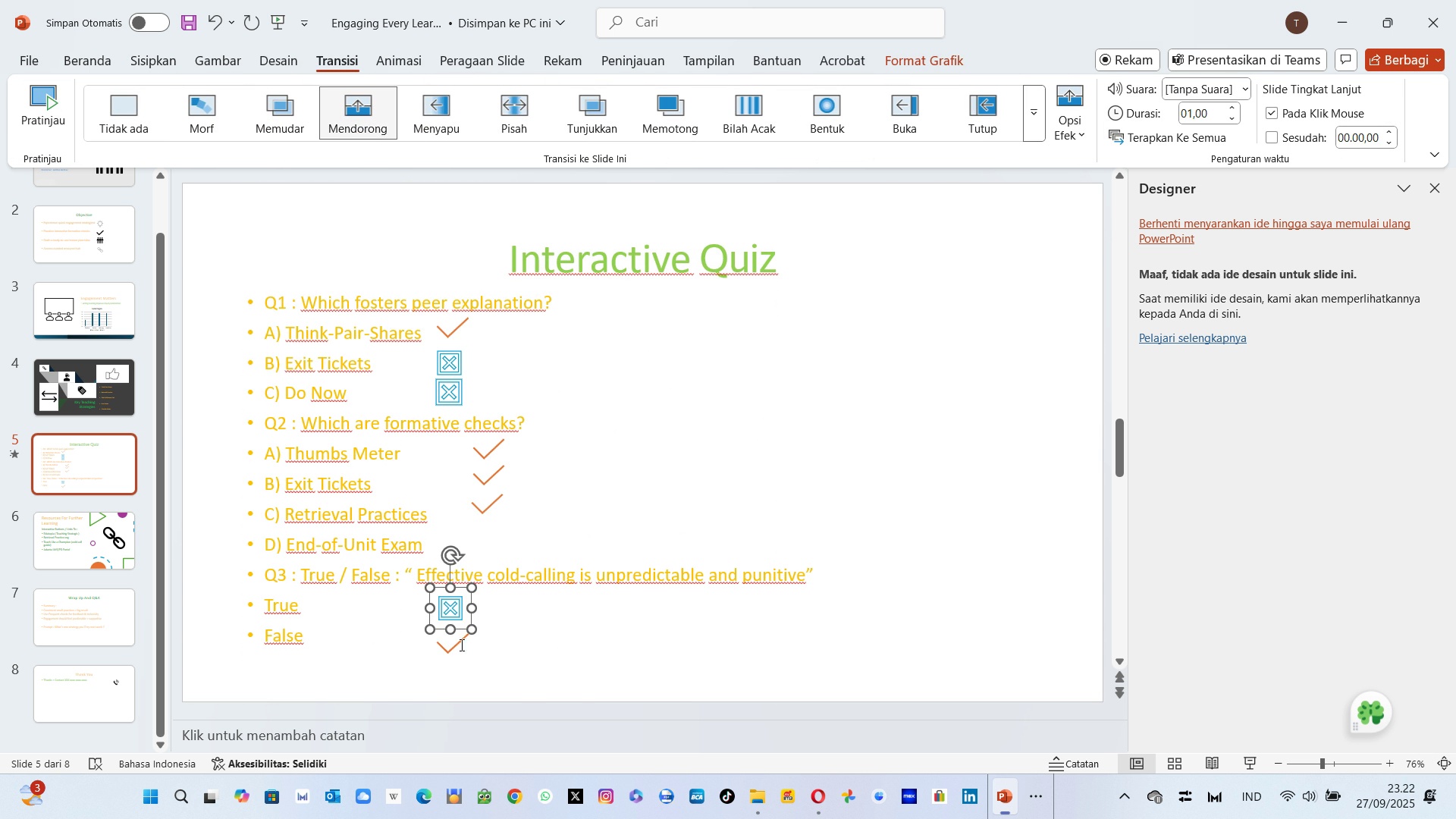 
left_click([446, 645])
 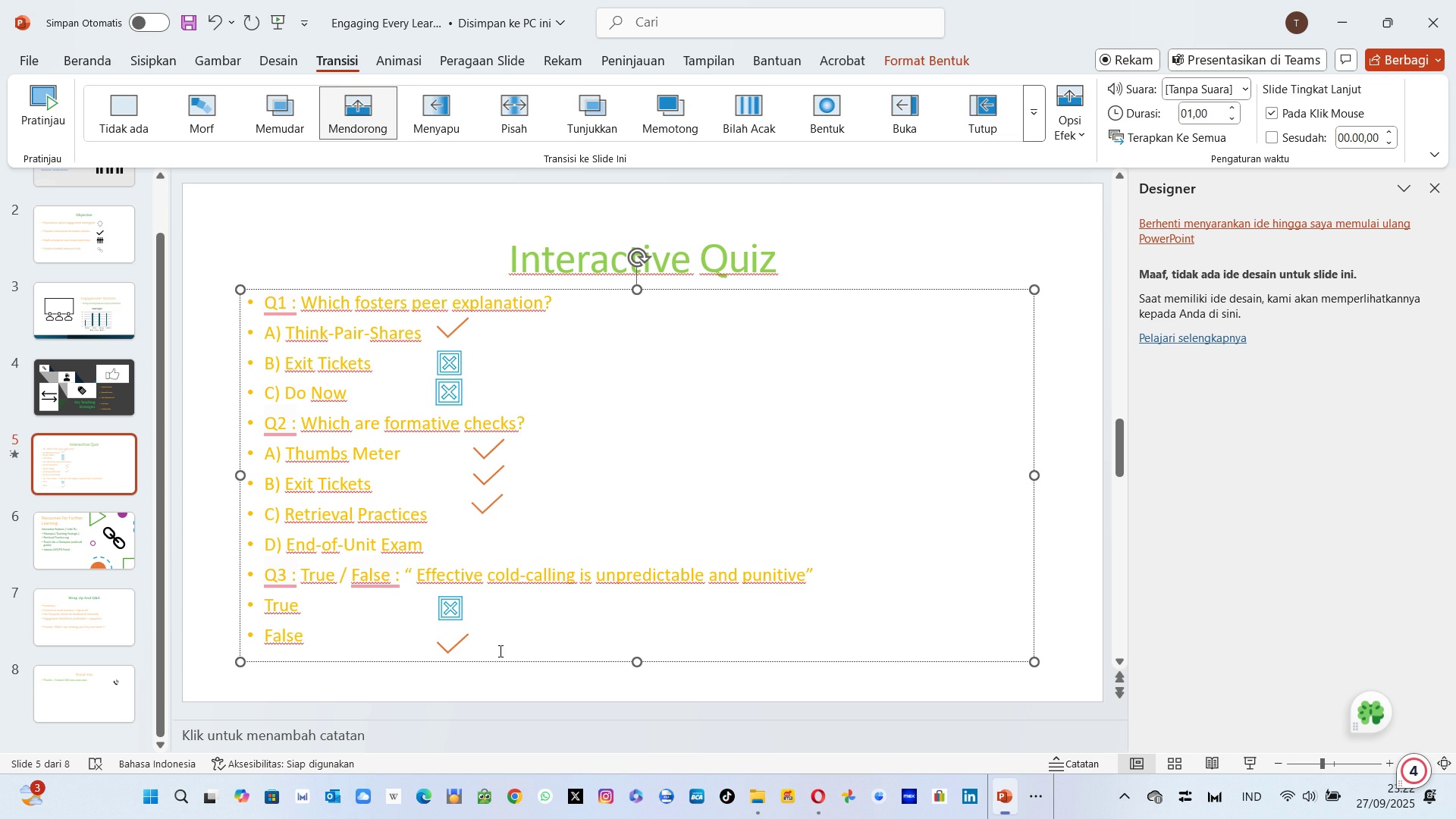 
wait(7.83)
 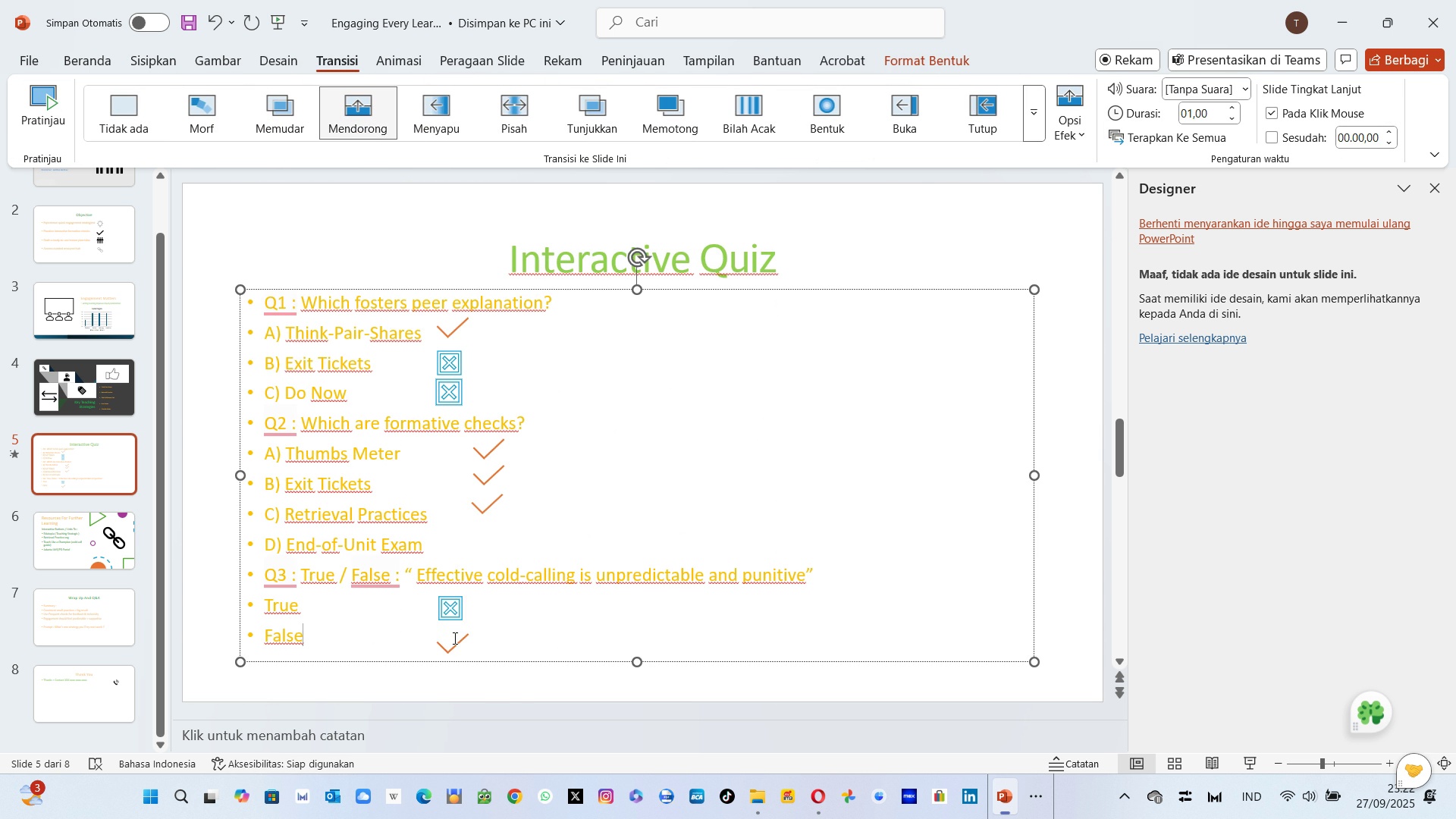 
left_click([458, 606])
 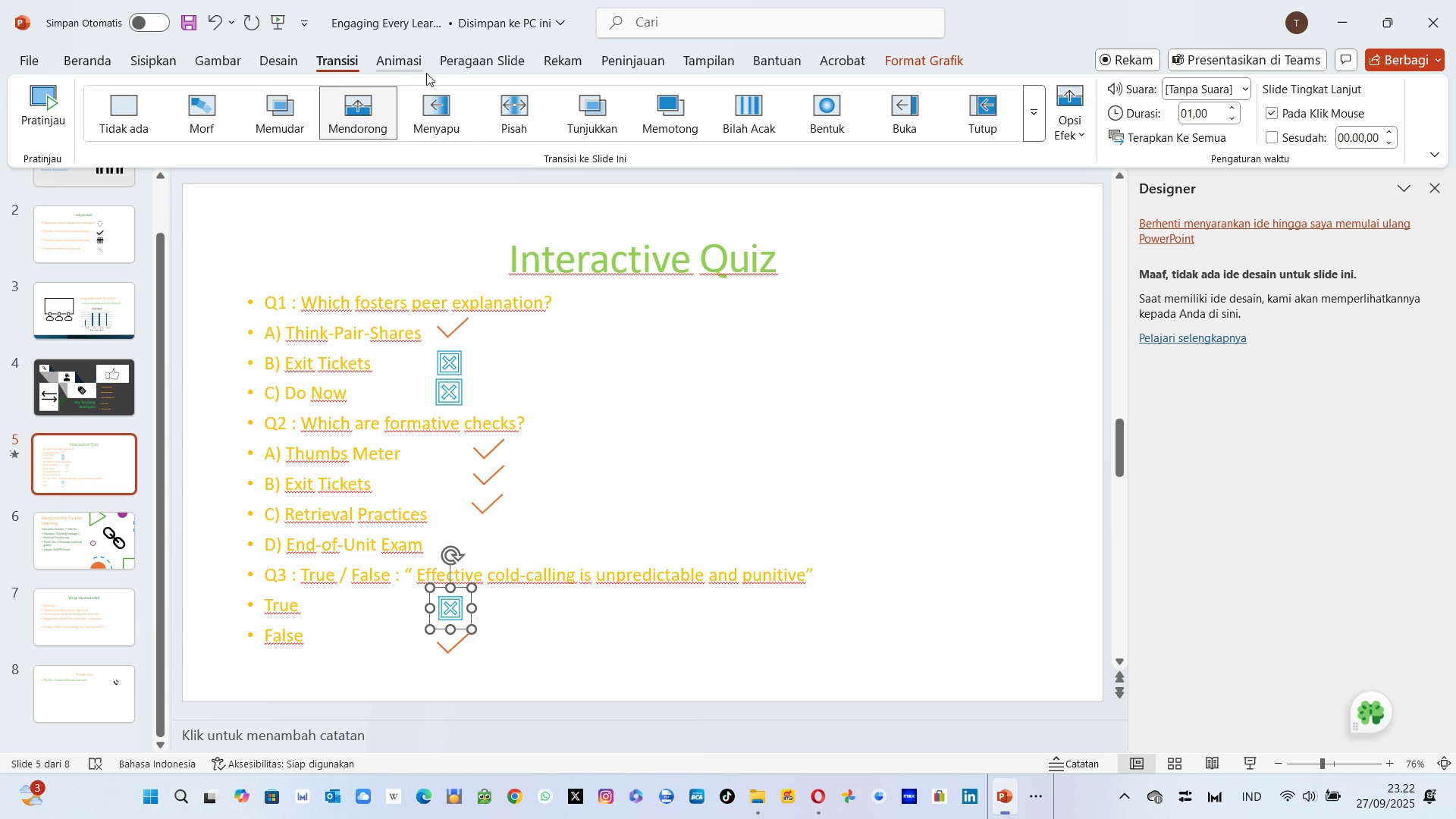 
left_click([456, 103])
 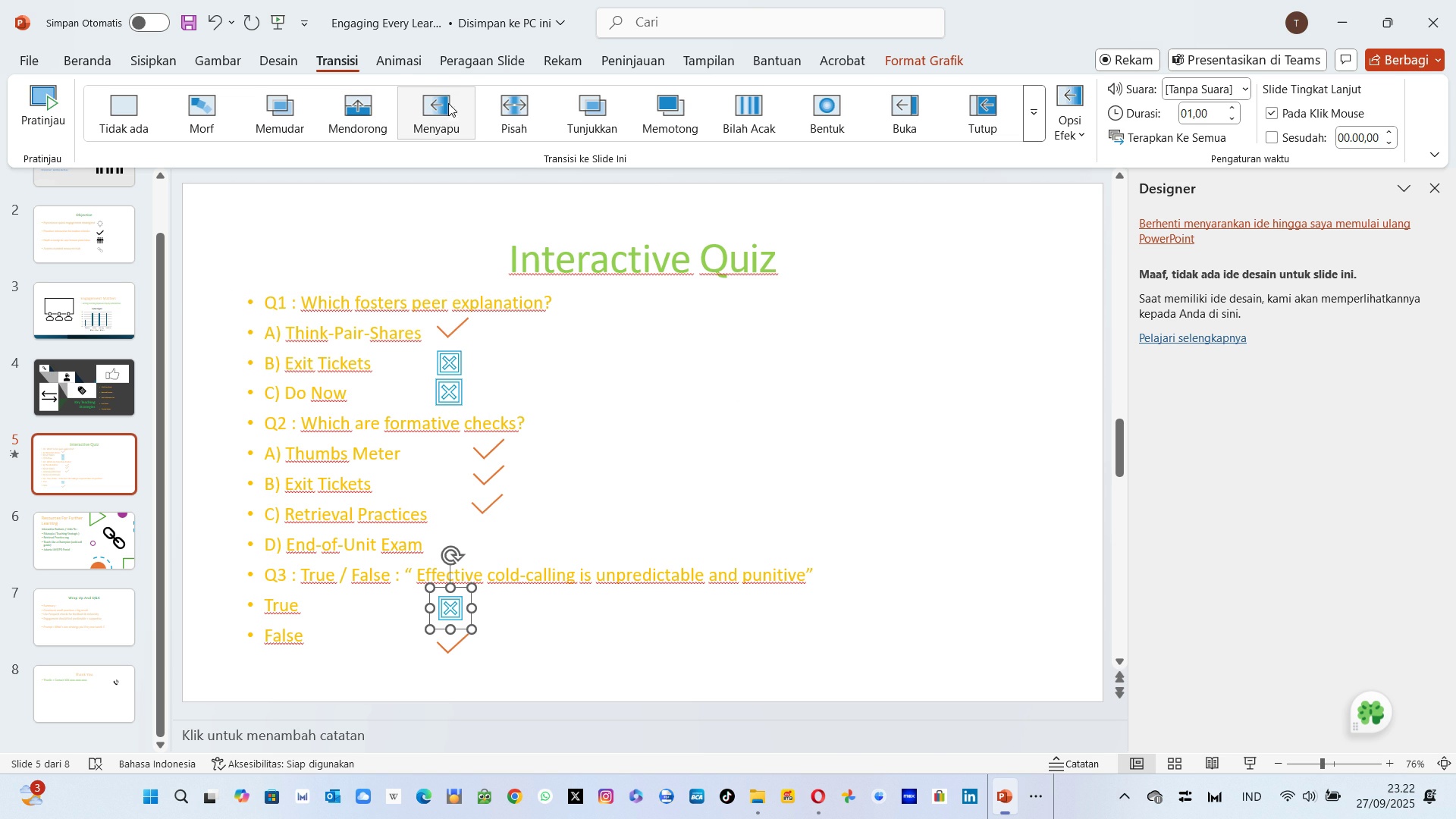 
mouse_move([403, 63])
 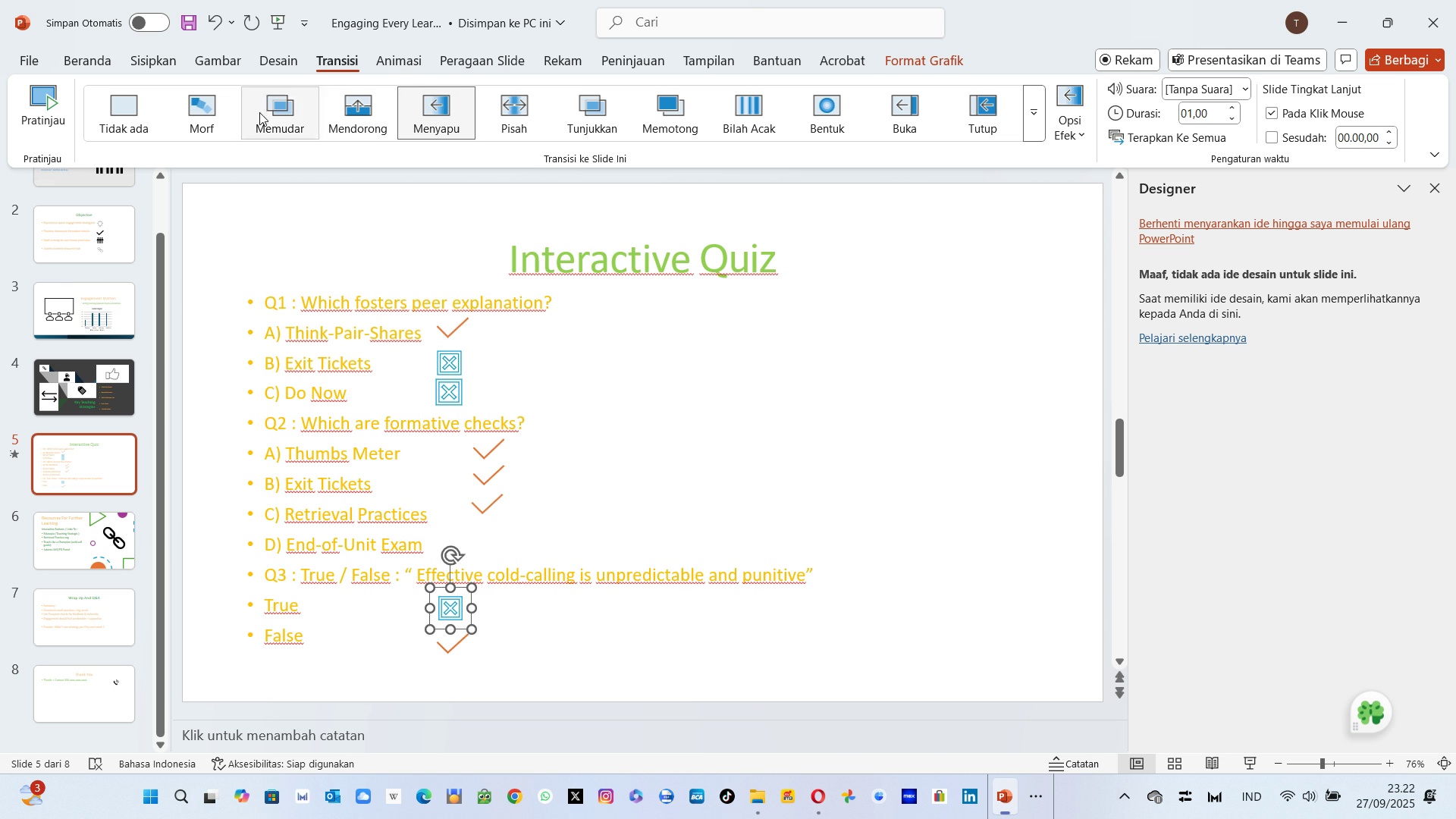 
left_click([133, 120])
 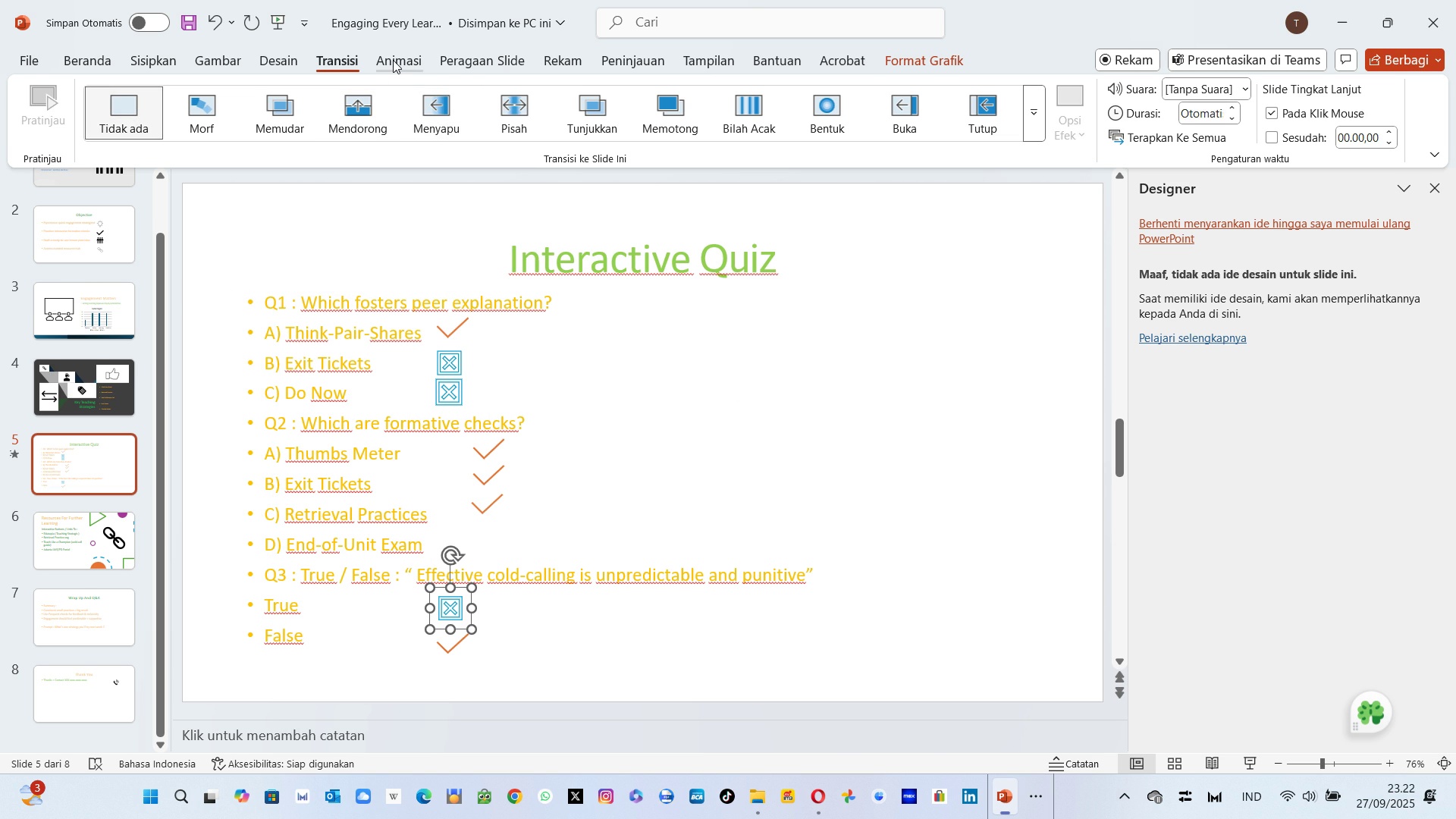 
left_click([393, 60])
 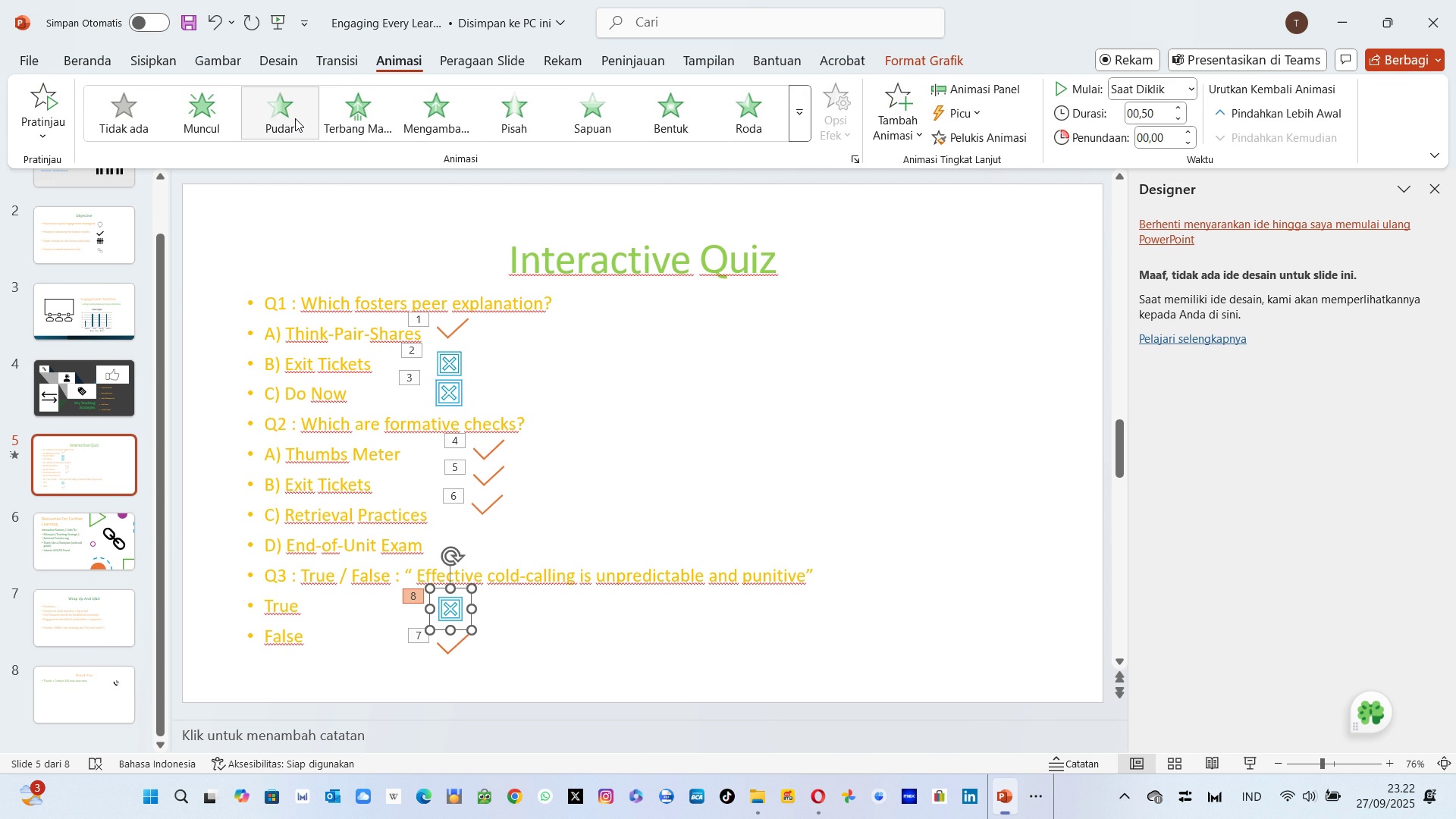 
left_click([295, 118])
 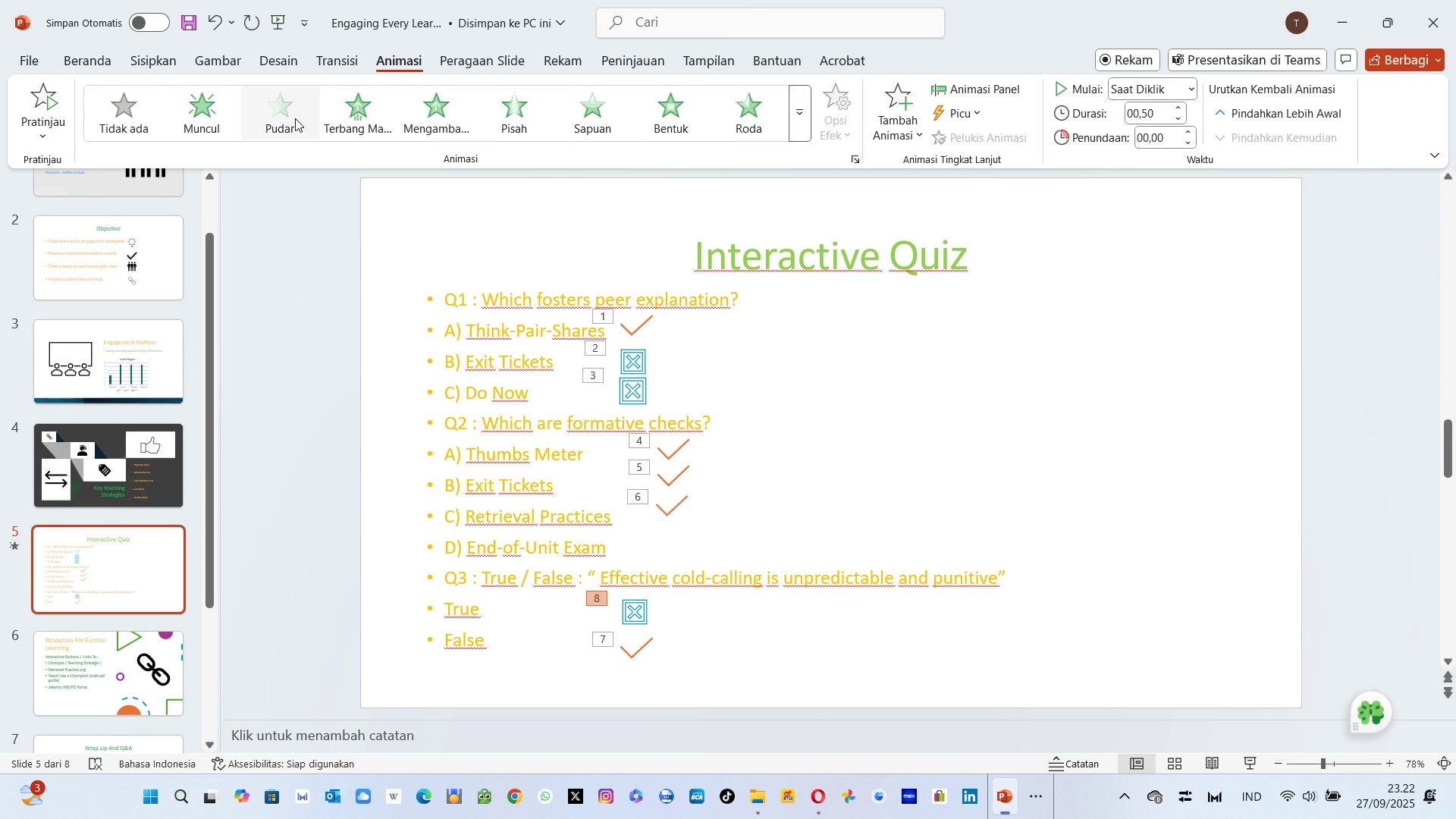 
left_click([295, 118])
 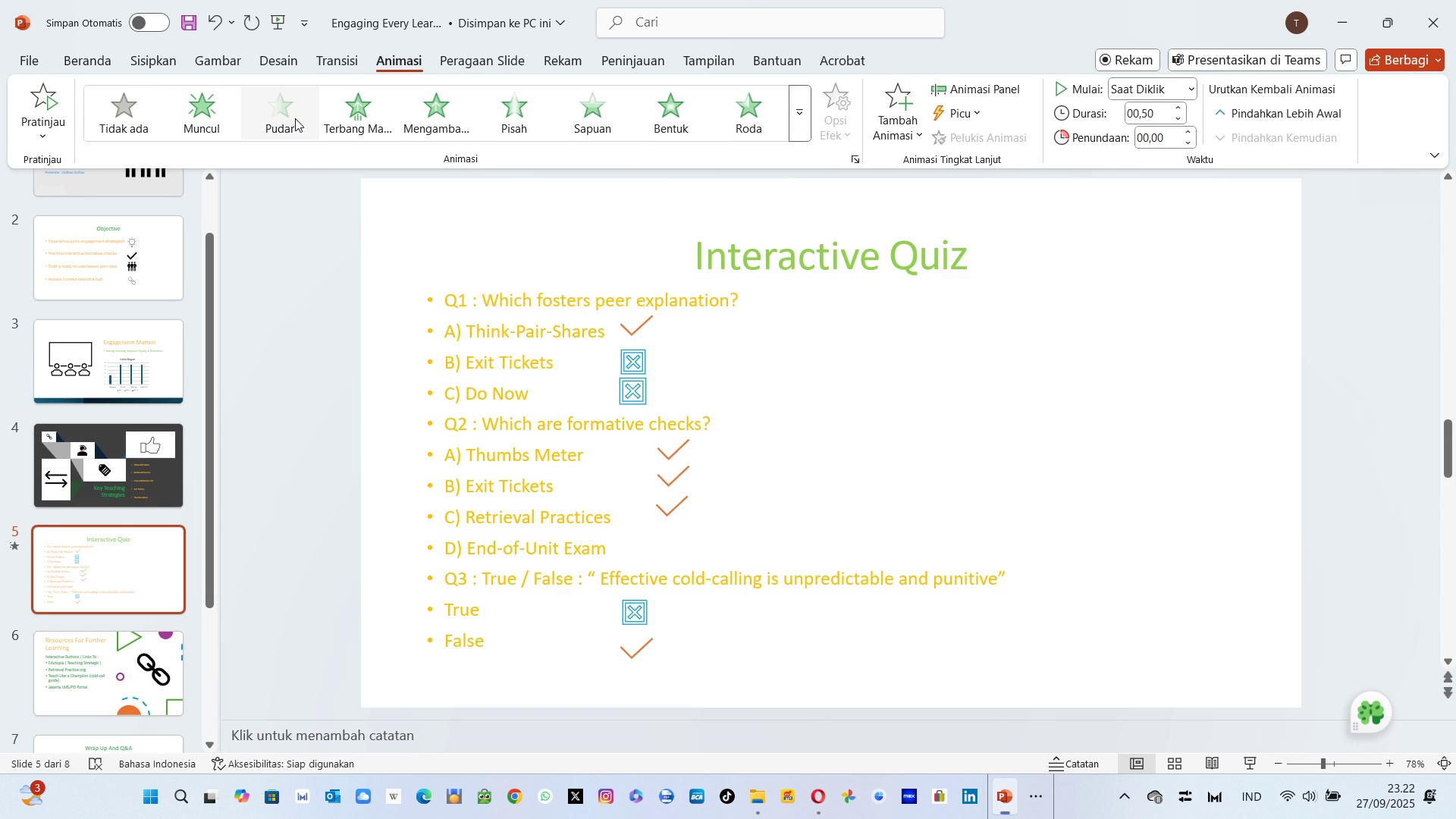 
left_click([295, 118])
 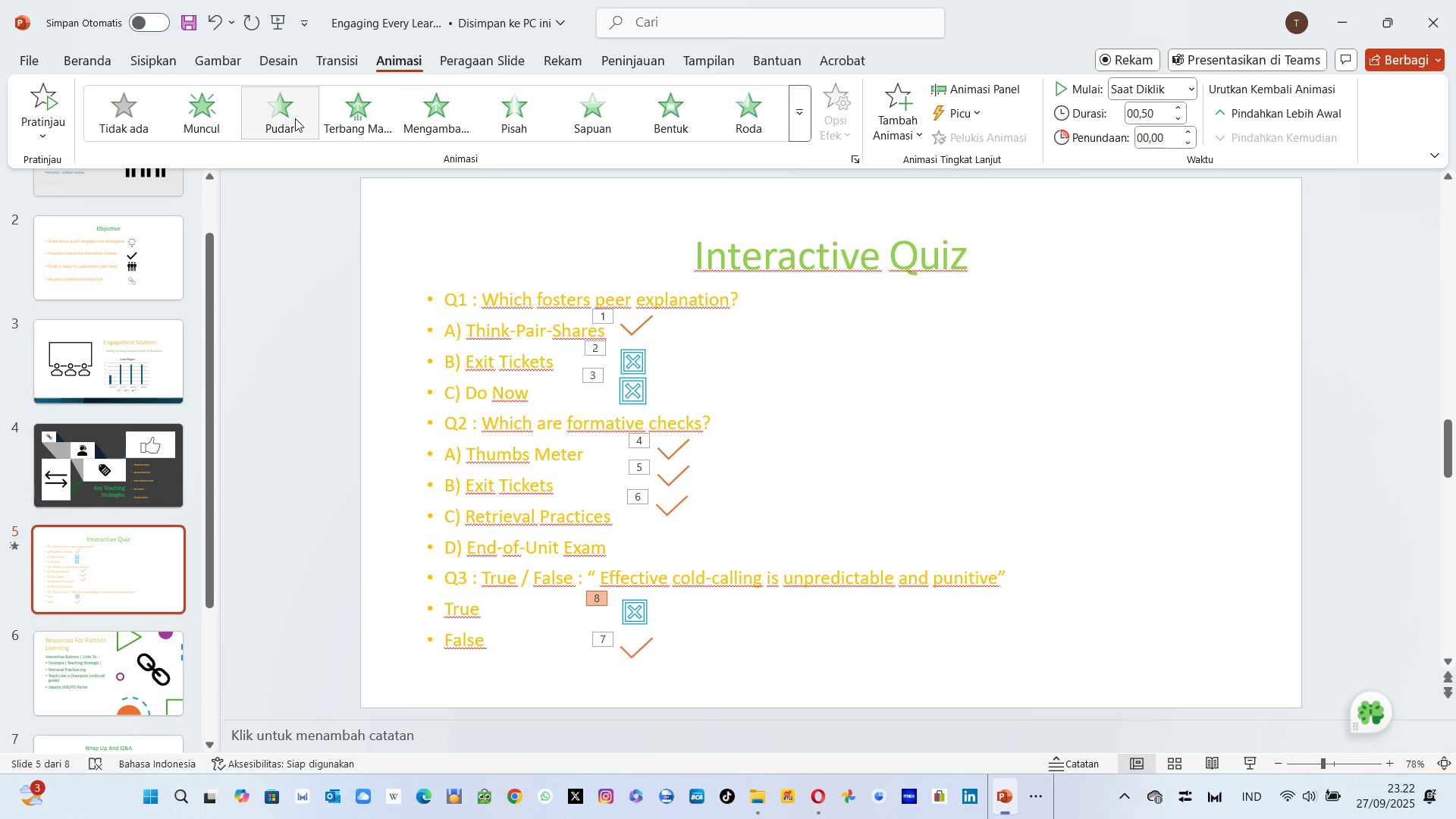 
wait(8.66)
 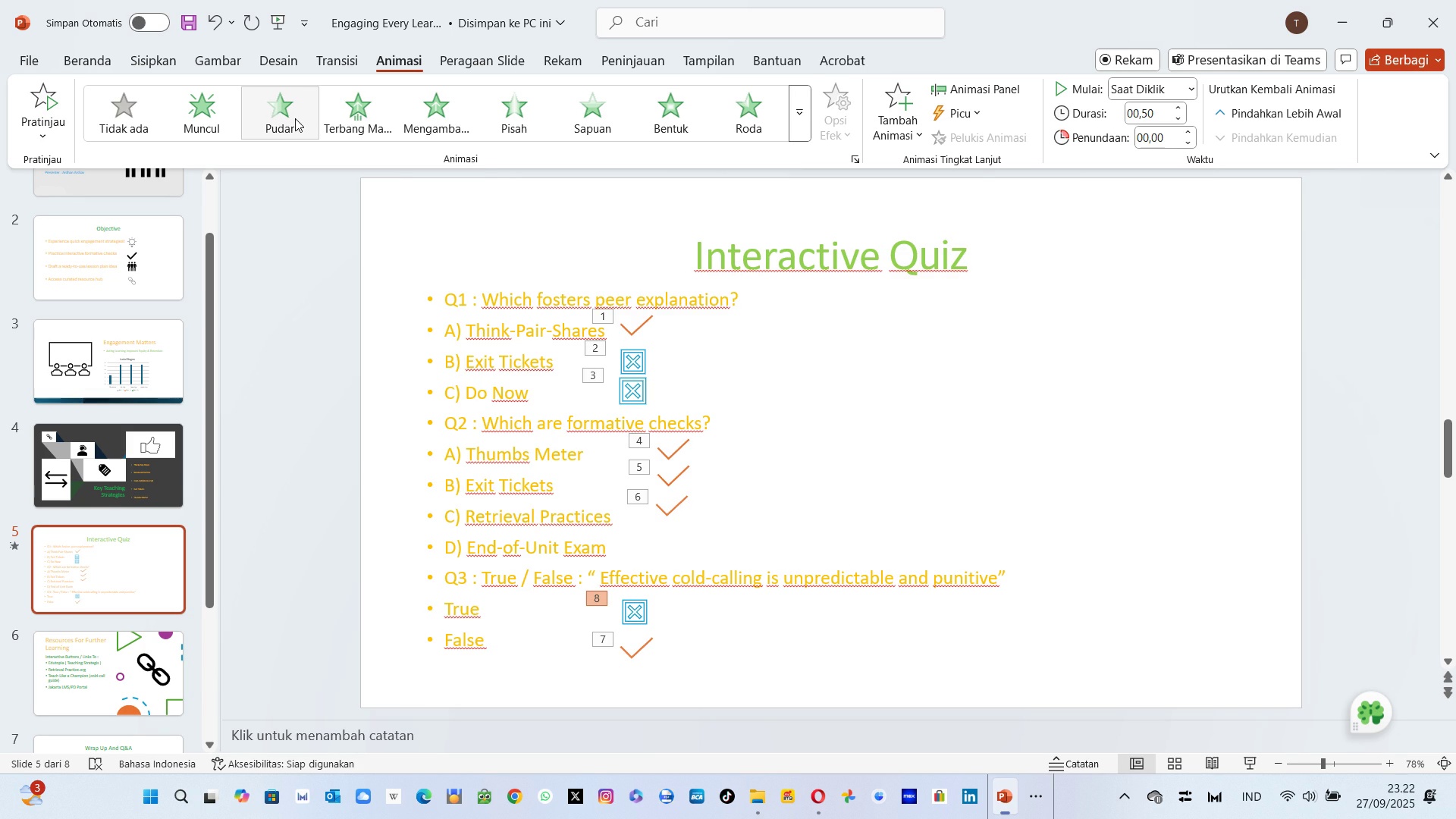 
left_click([351, 118])
 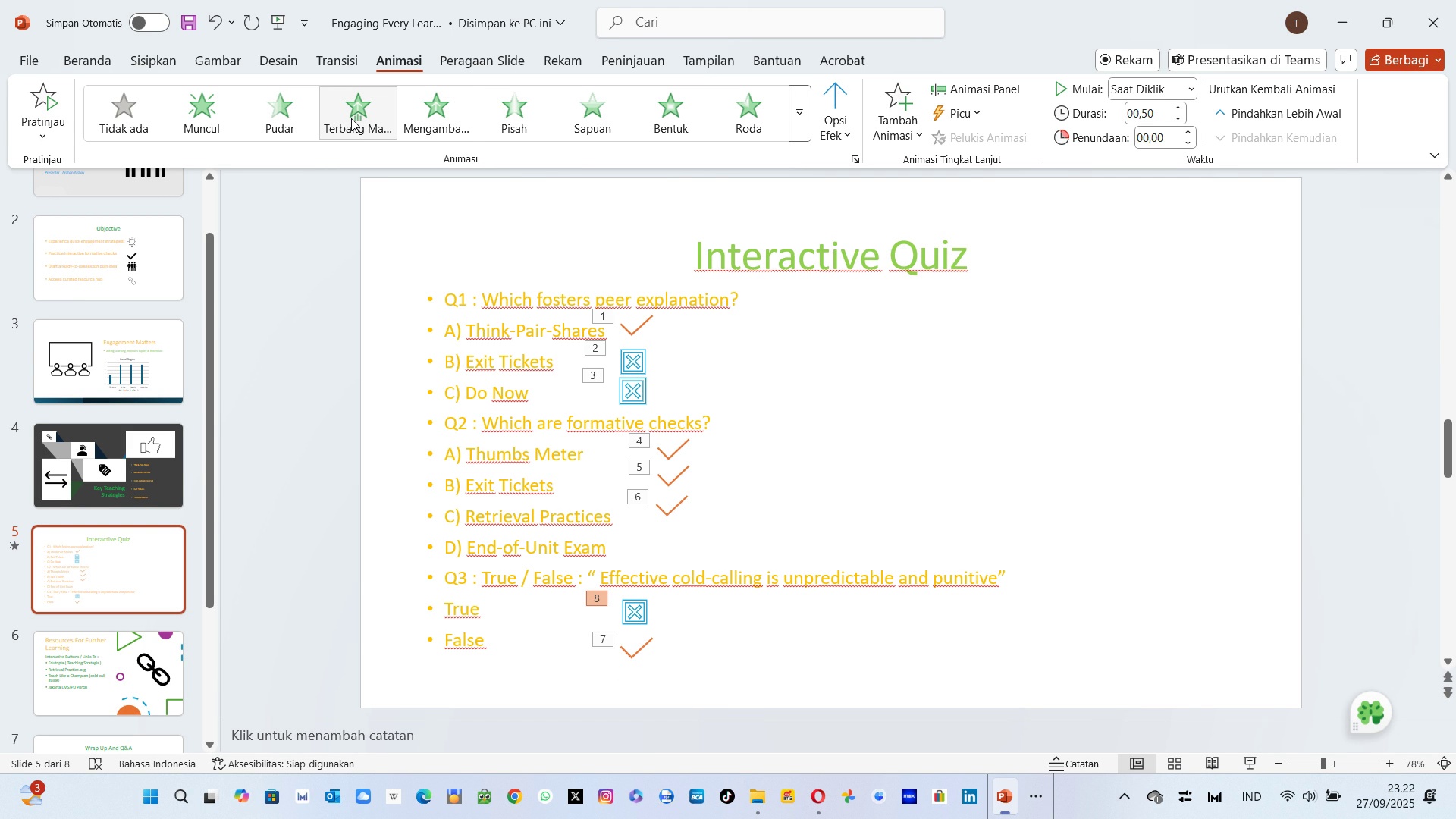 
wait(8.16)
 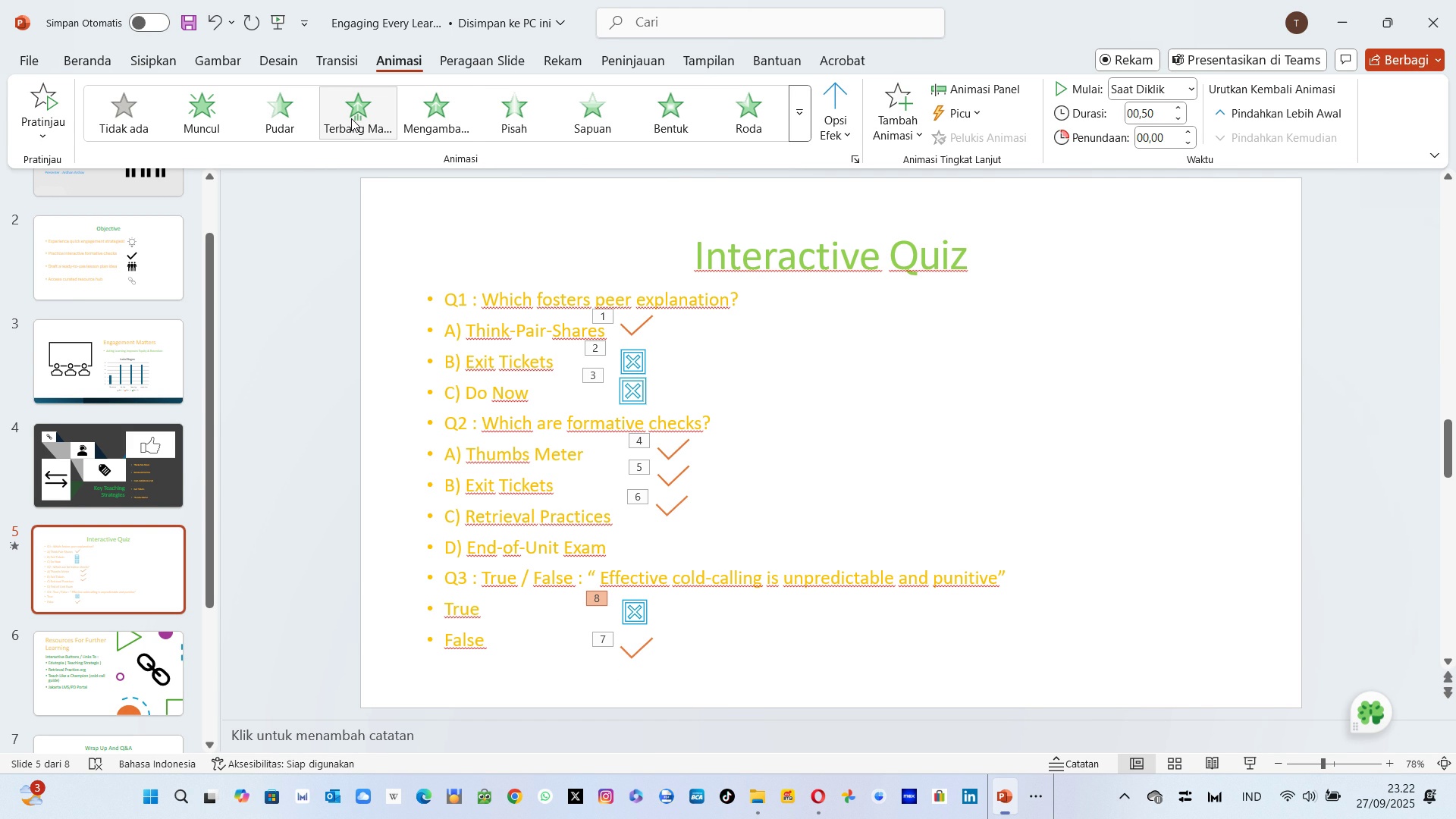 
left_click([411, 116])
 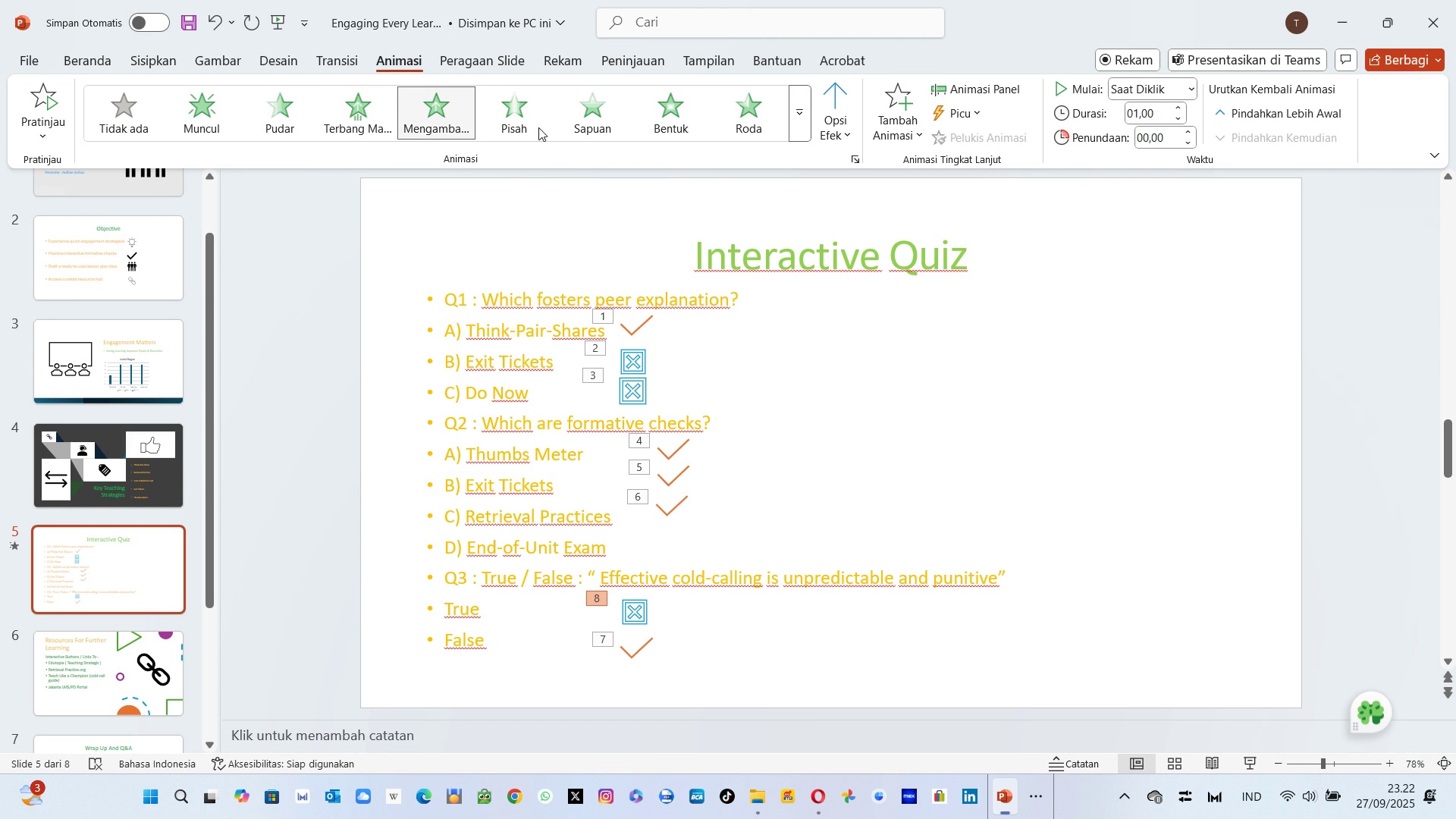 
wait(7.6)
 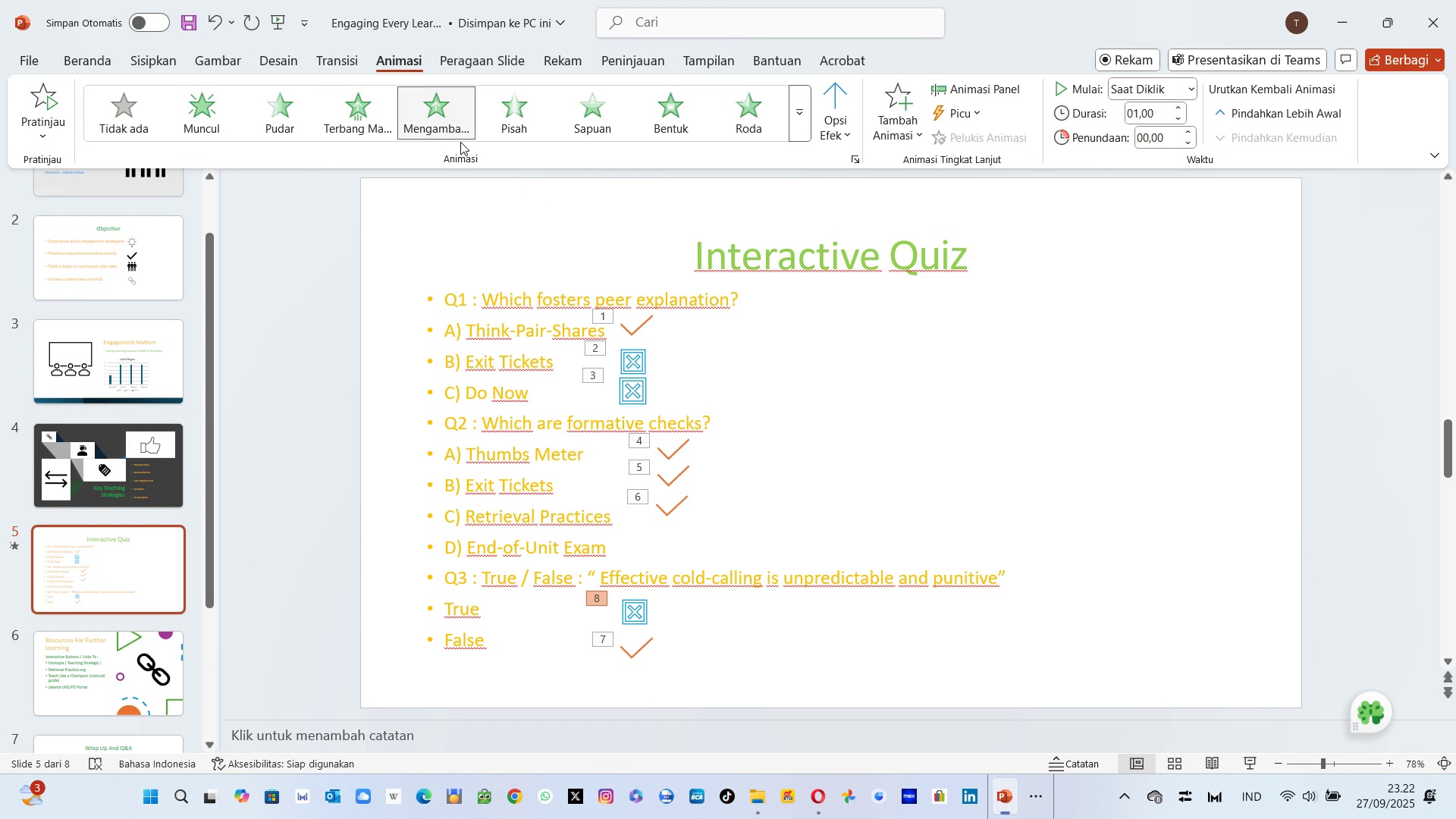 
left_click([825, 99])
 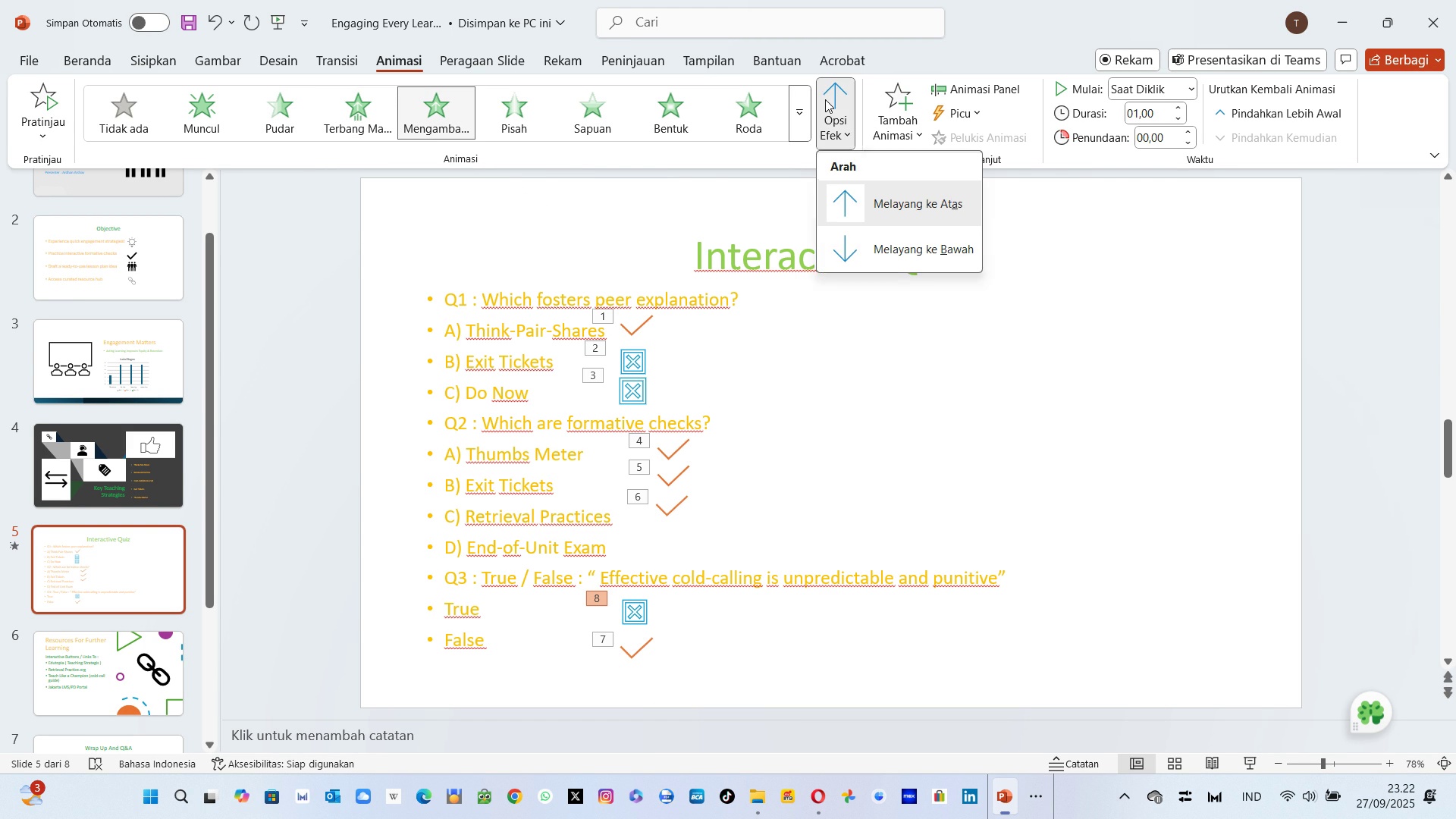 
left_click([825, 99])
 